 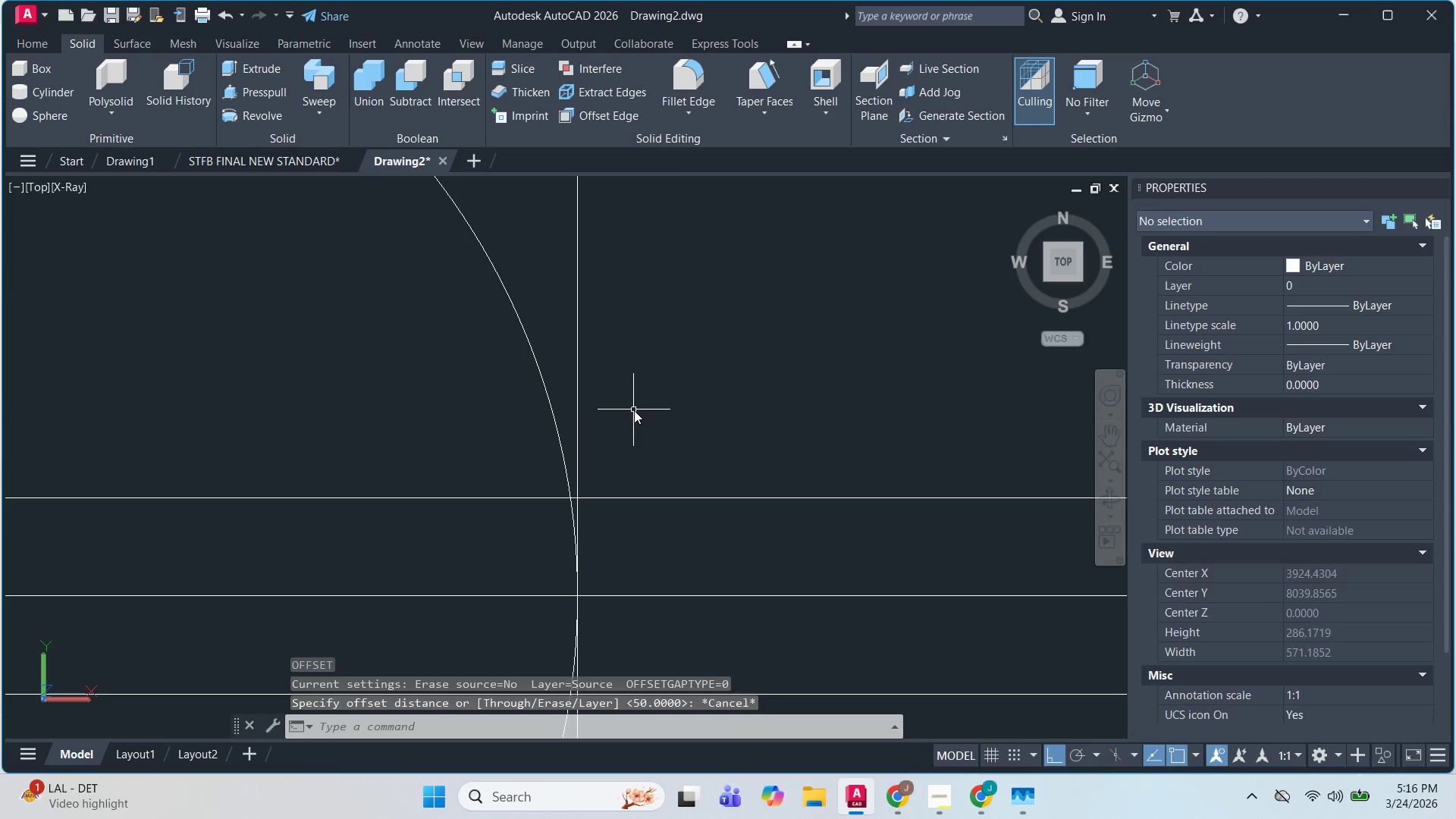 
key(Escape)
 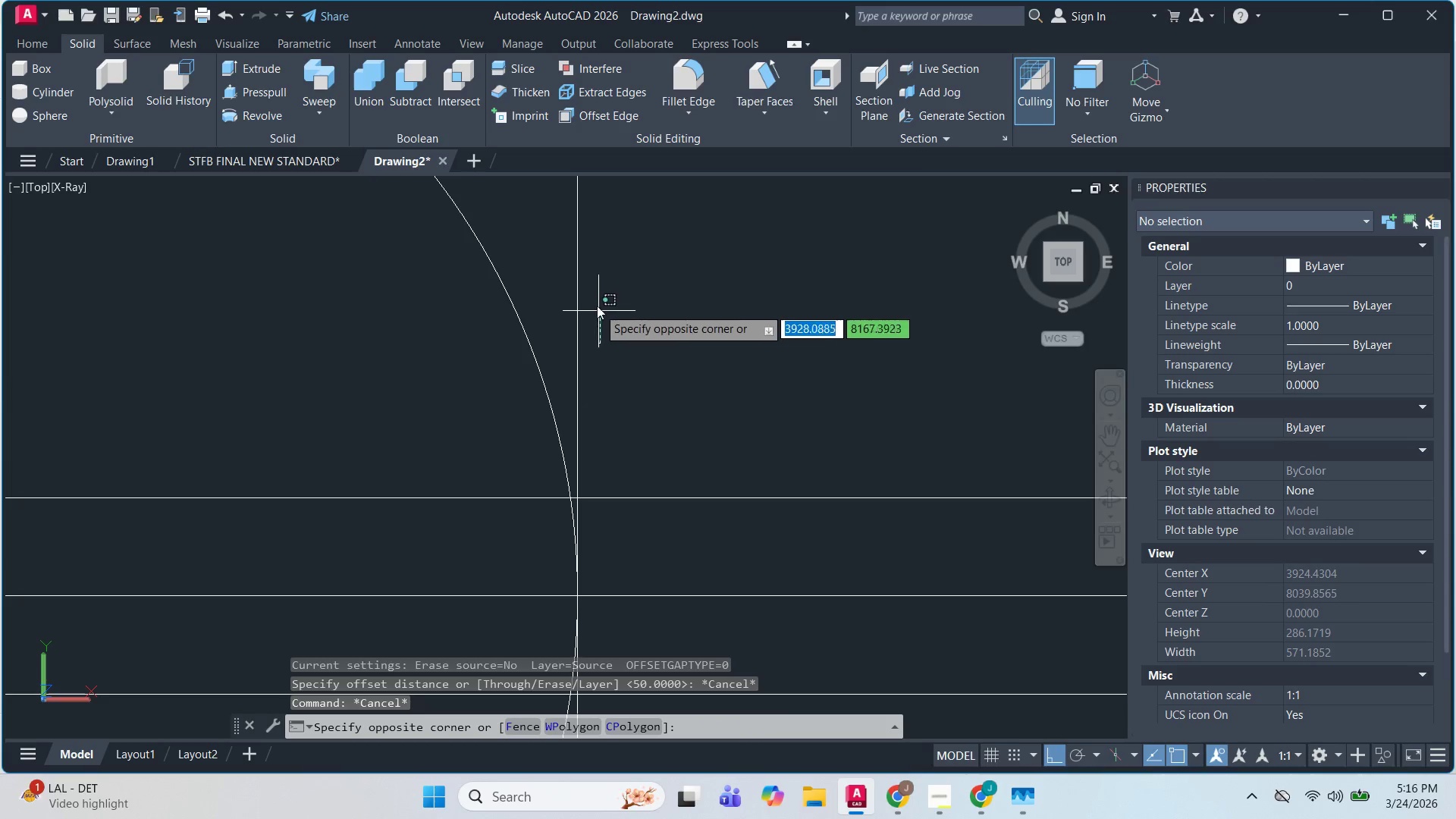 
left_click([579, 279])
 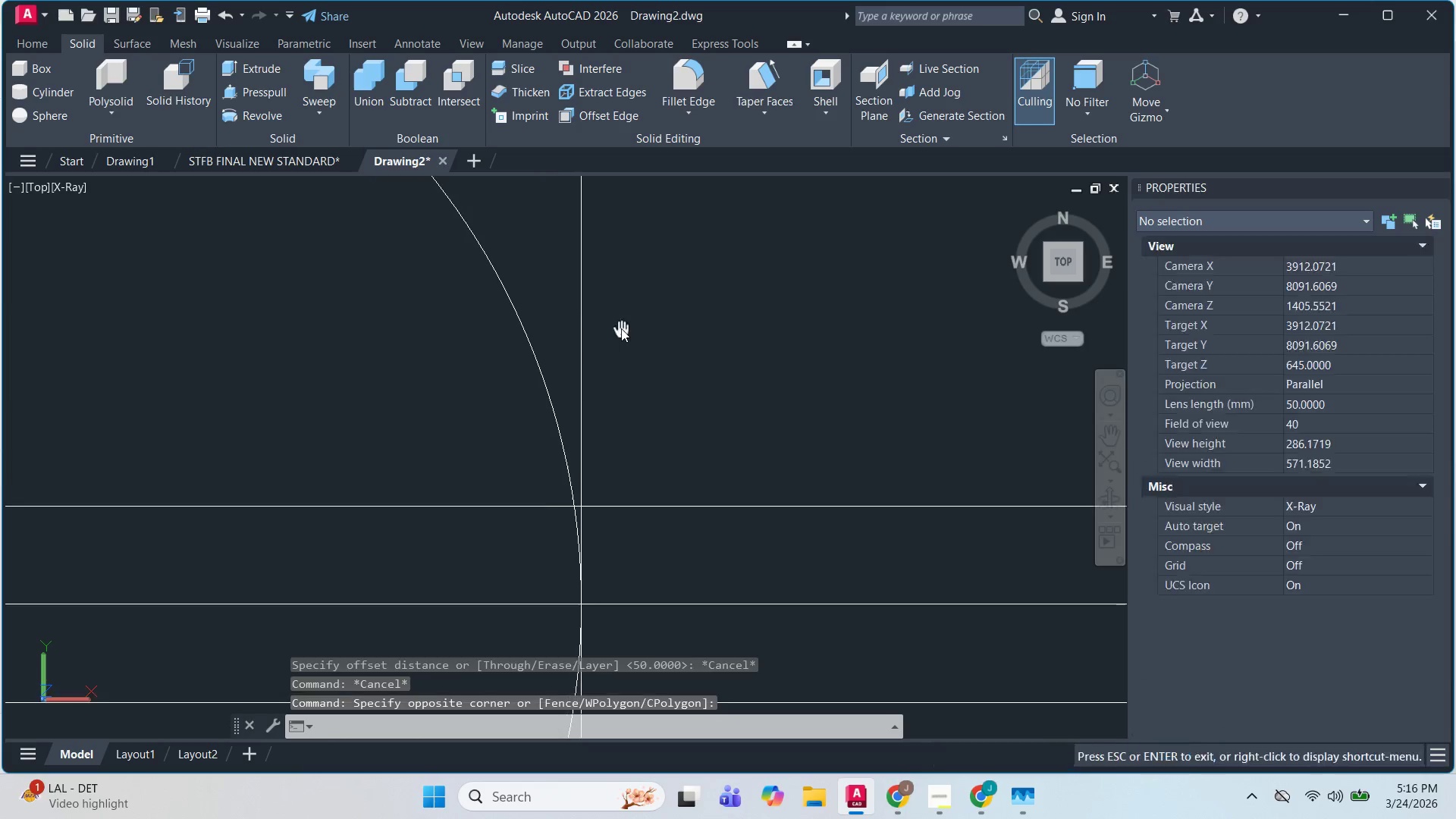 
left_click([557, 297])
 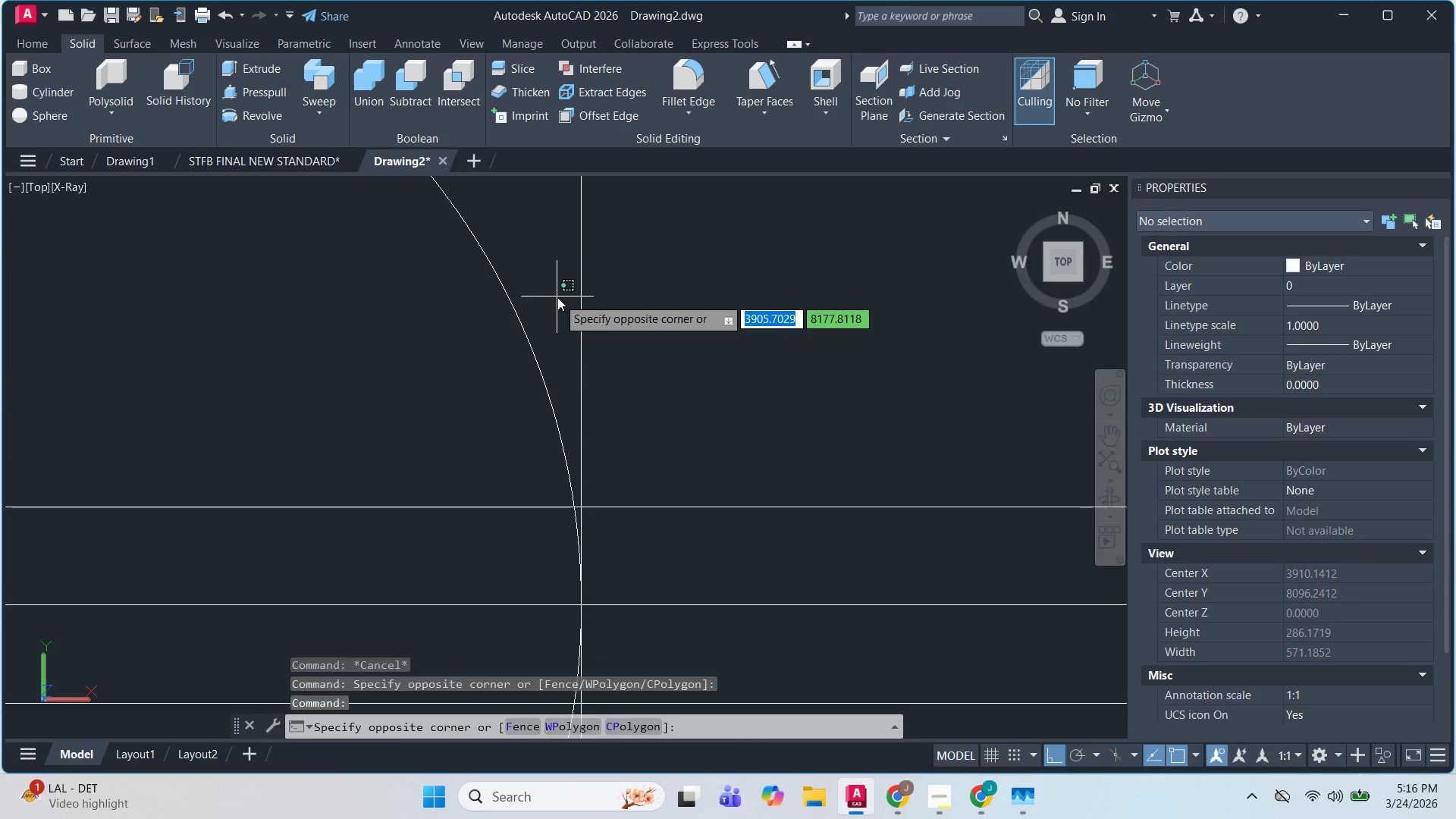 
key(Escape)
 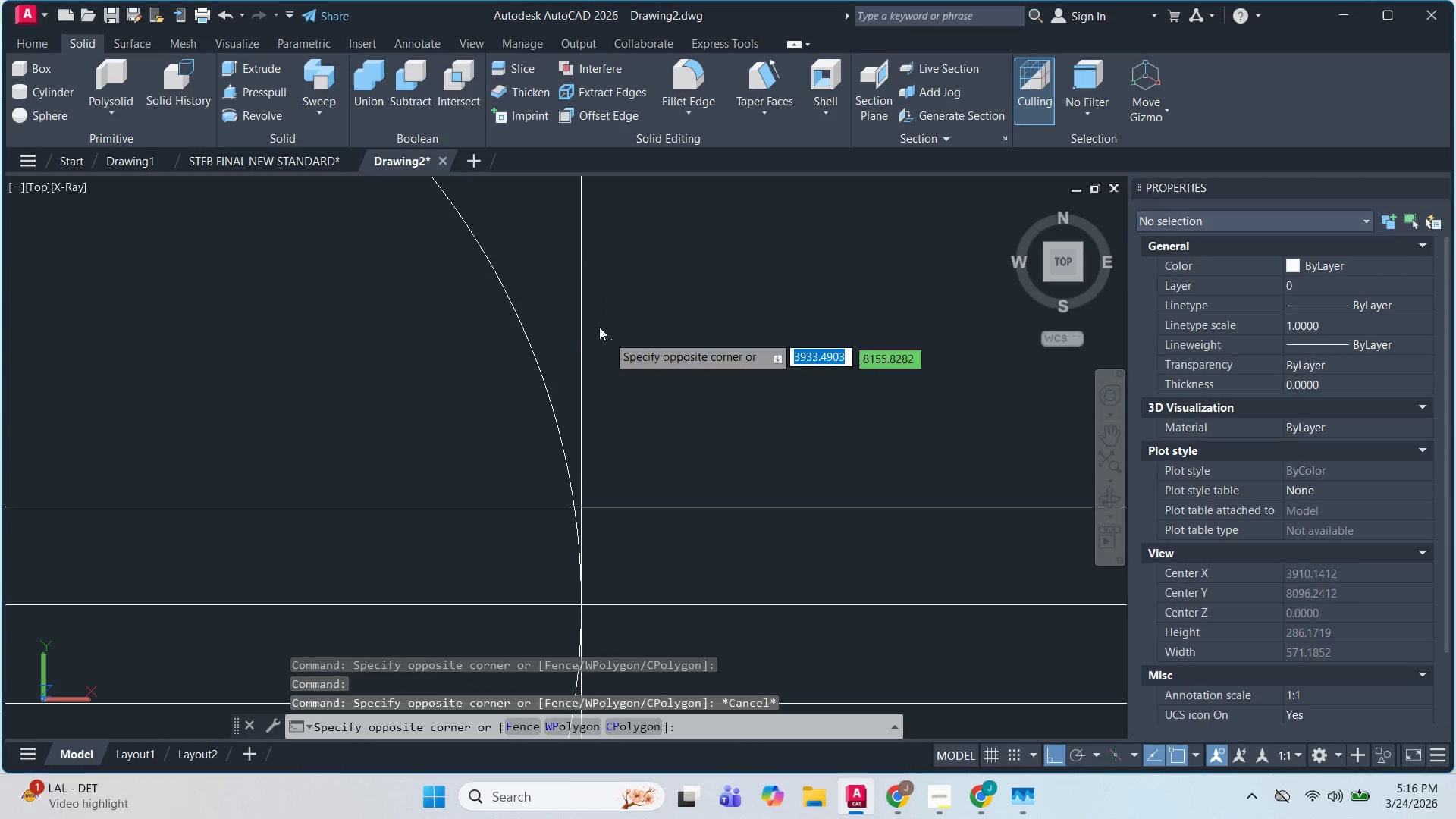 
triple_click([566, 286])
 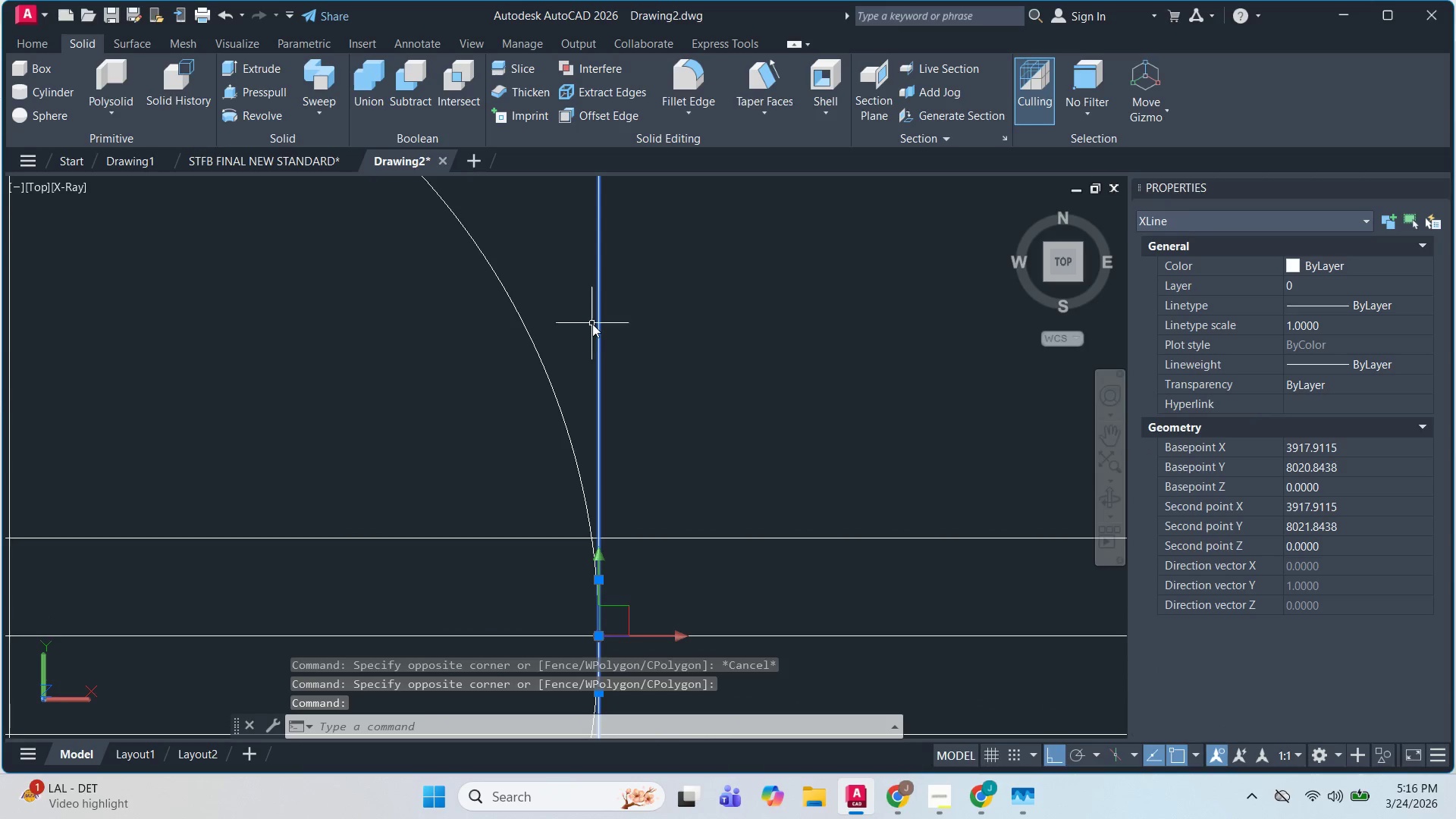 
key(O)
 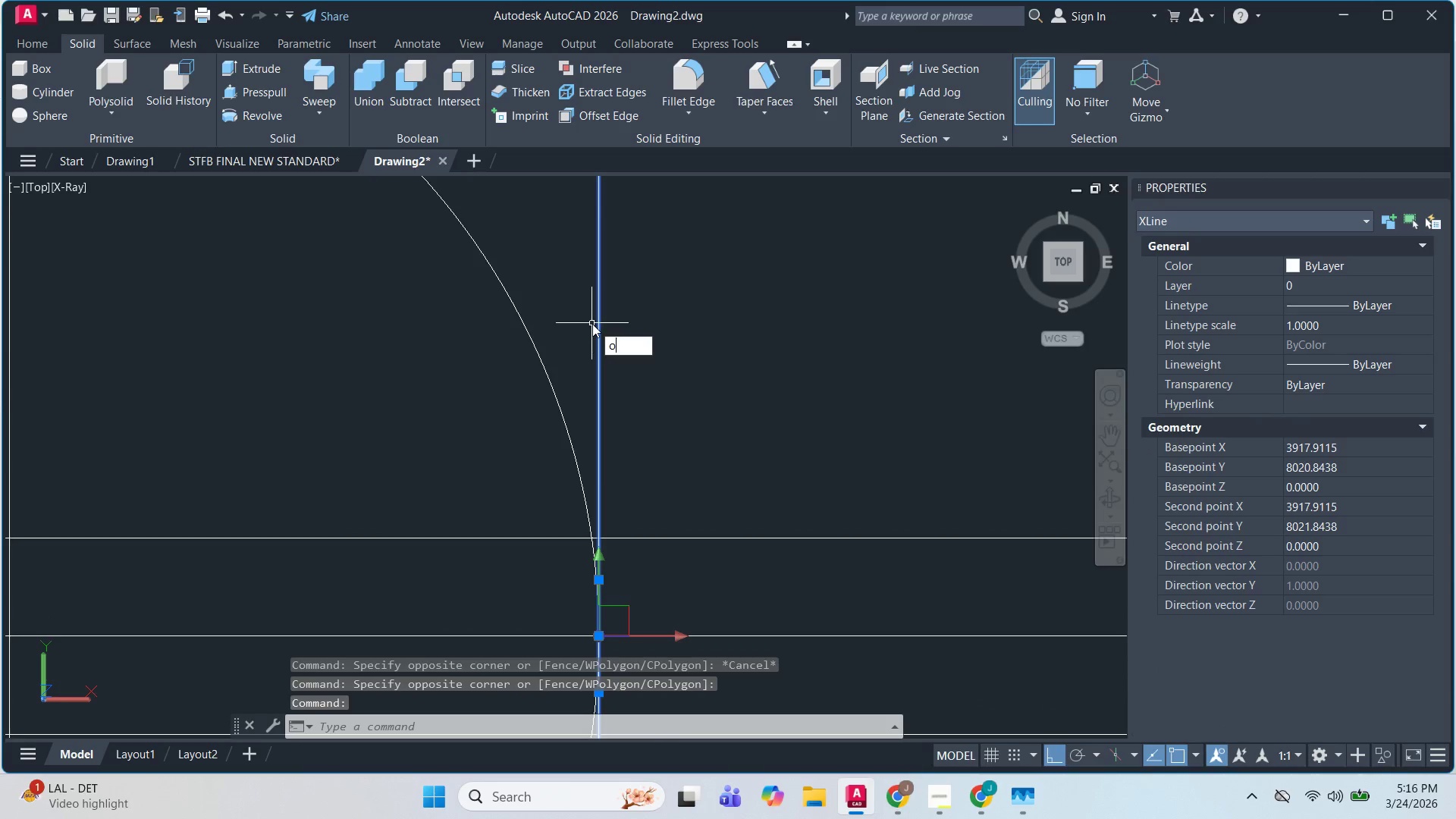 
key(Space)
 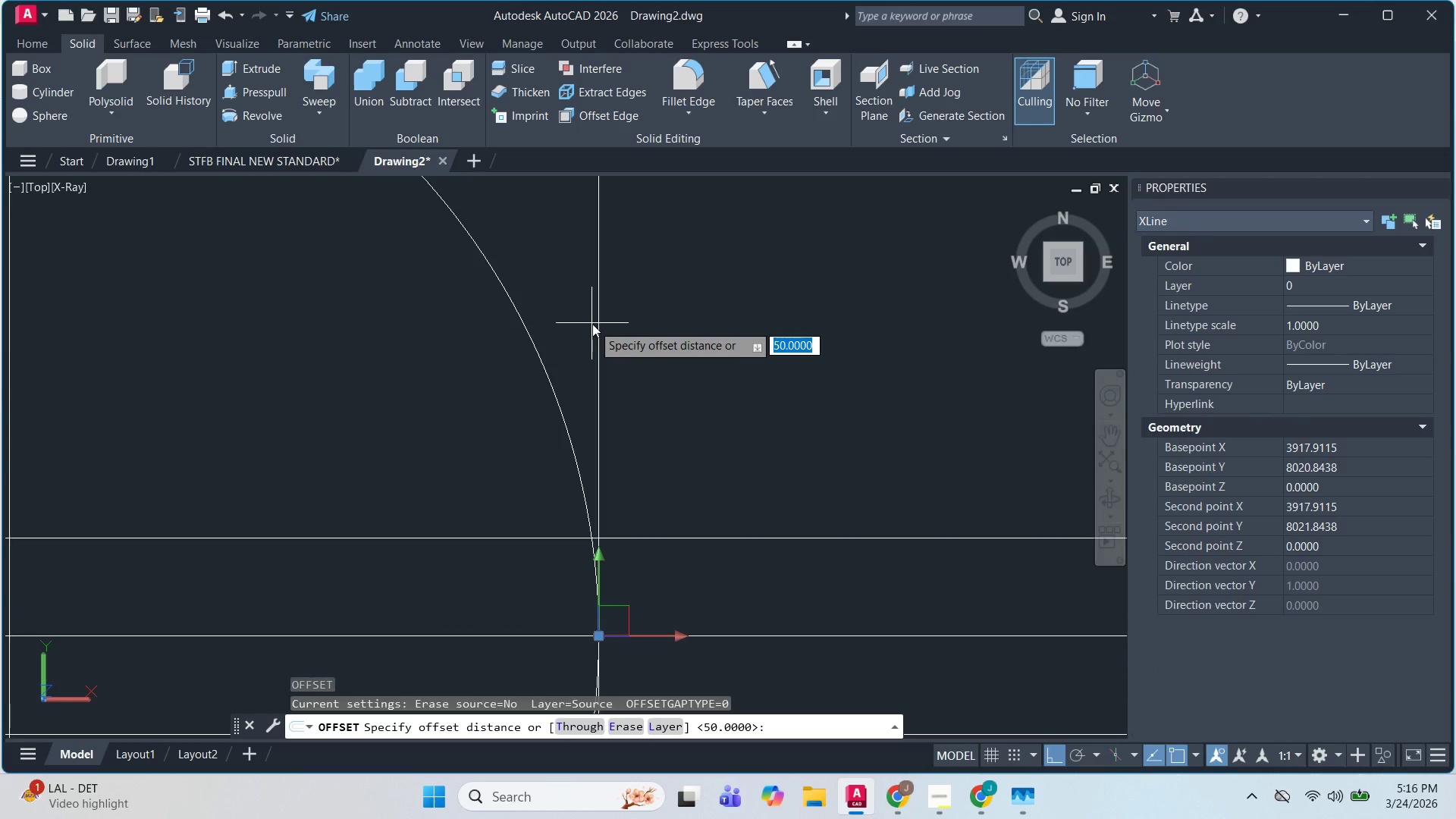 
key(Numpad8)
 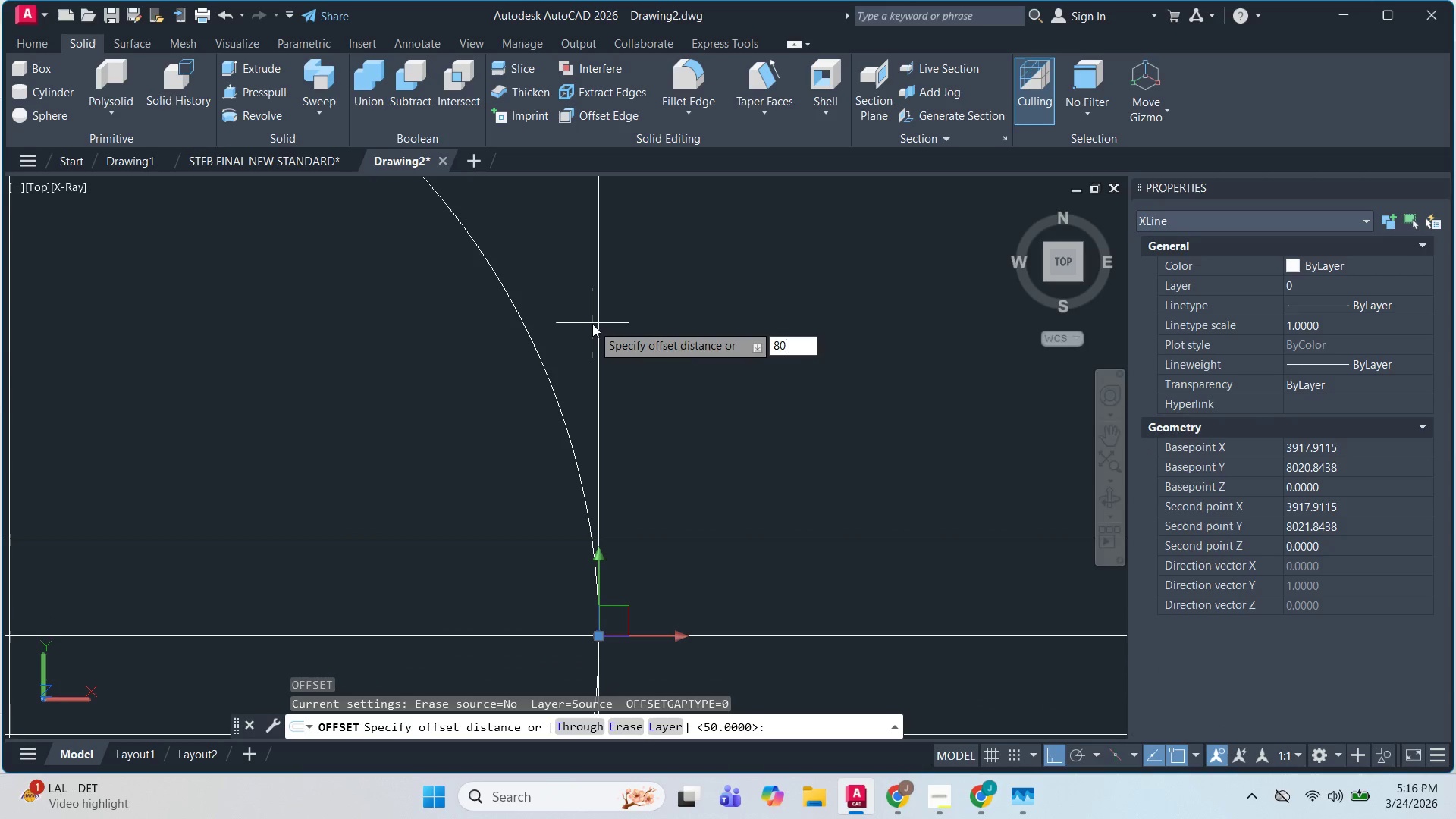 
key(Numpad0)
 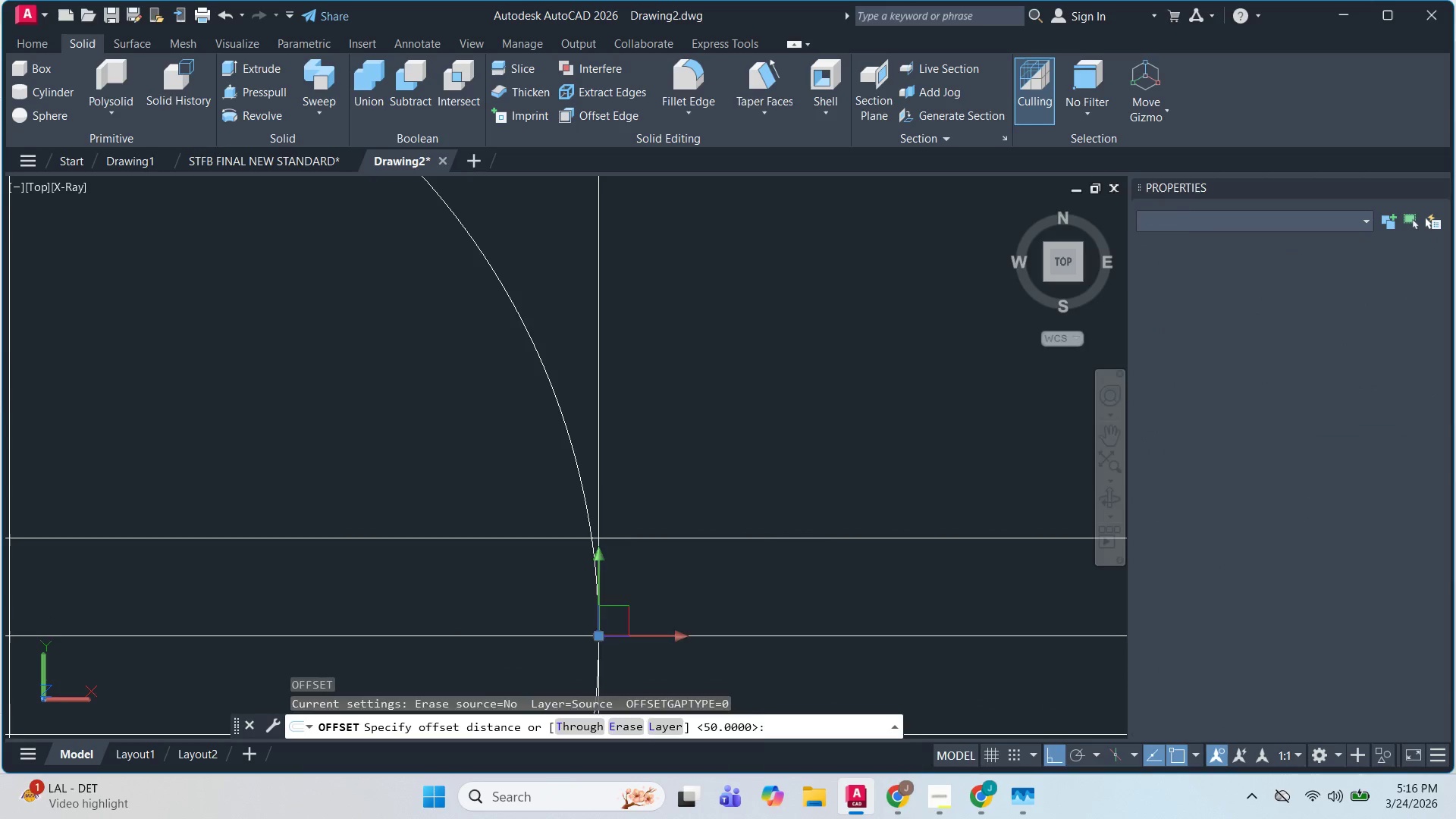 
key(NumpadEnter)
 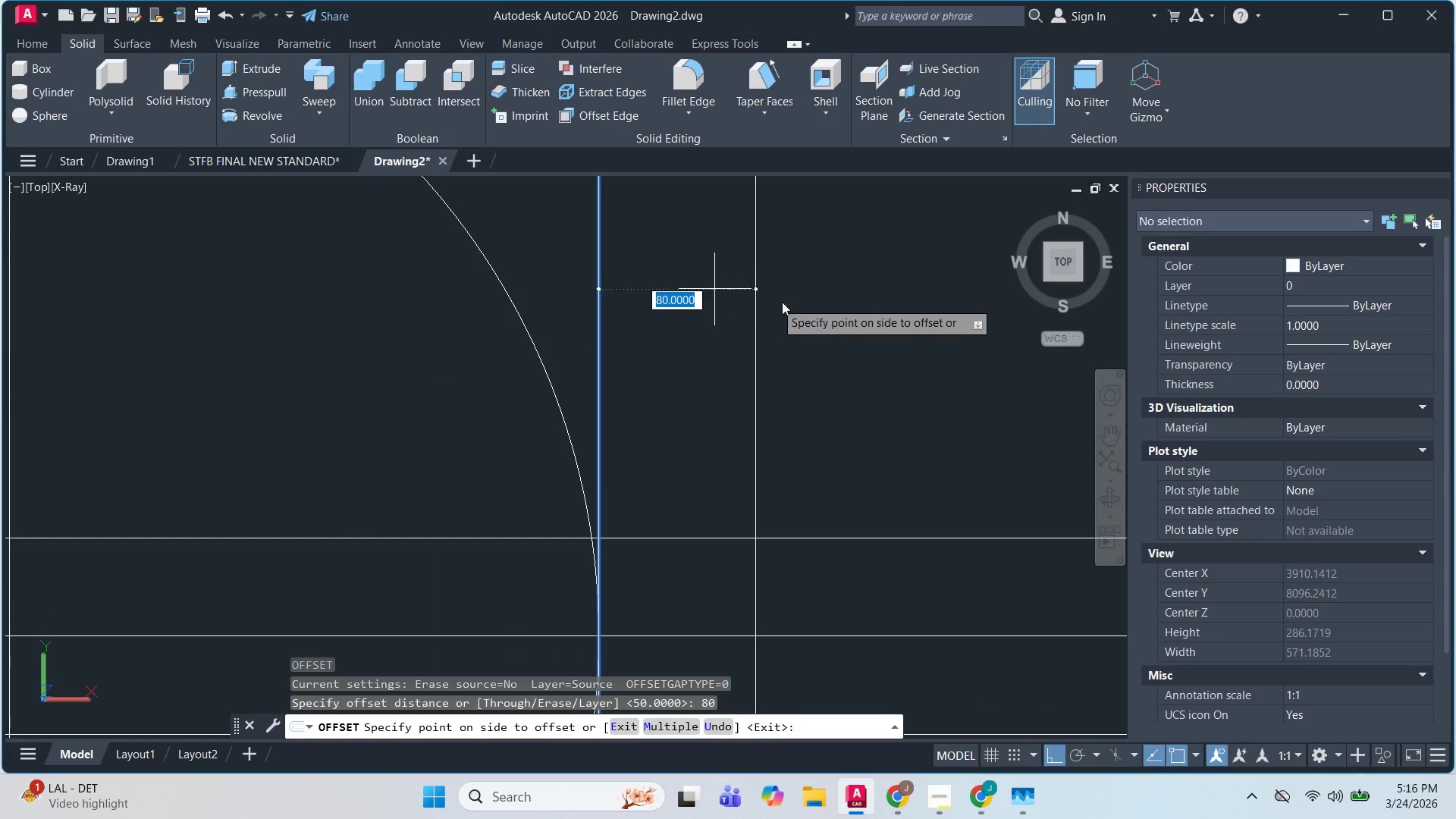 
left_click([793, 302])
 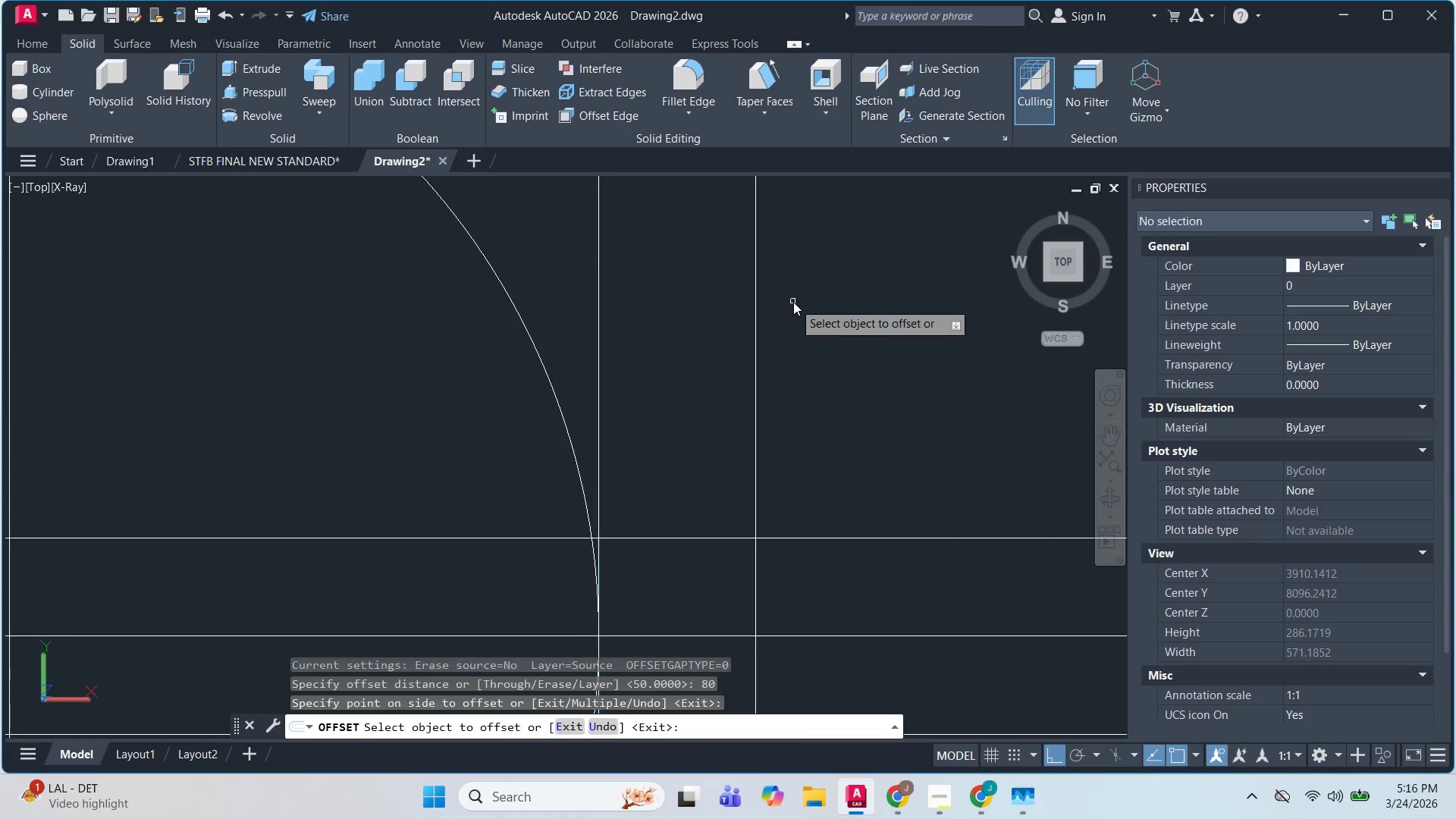 
key(Backquote)
 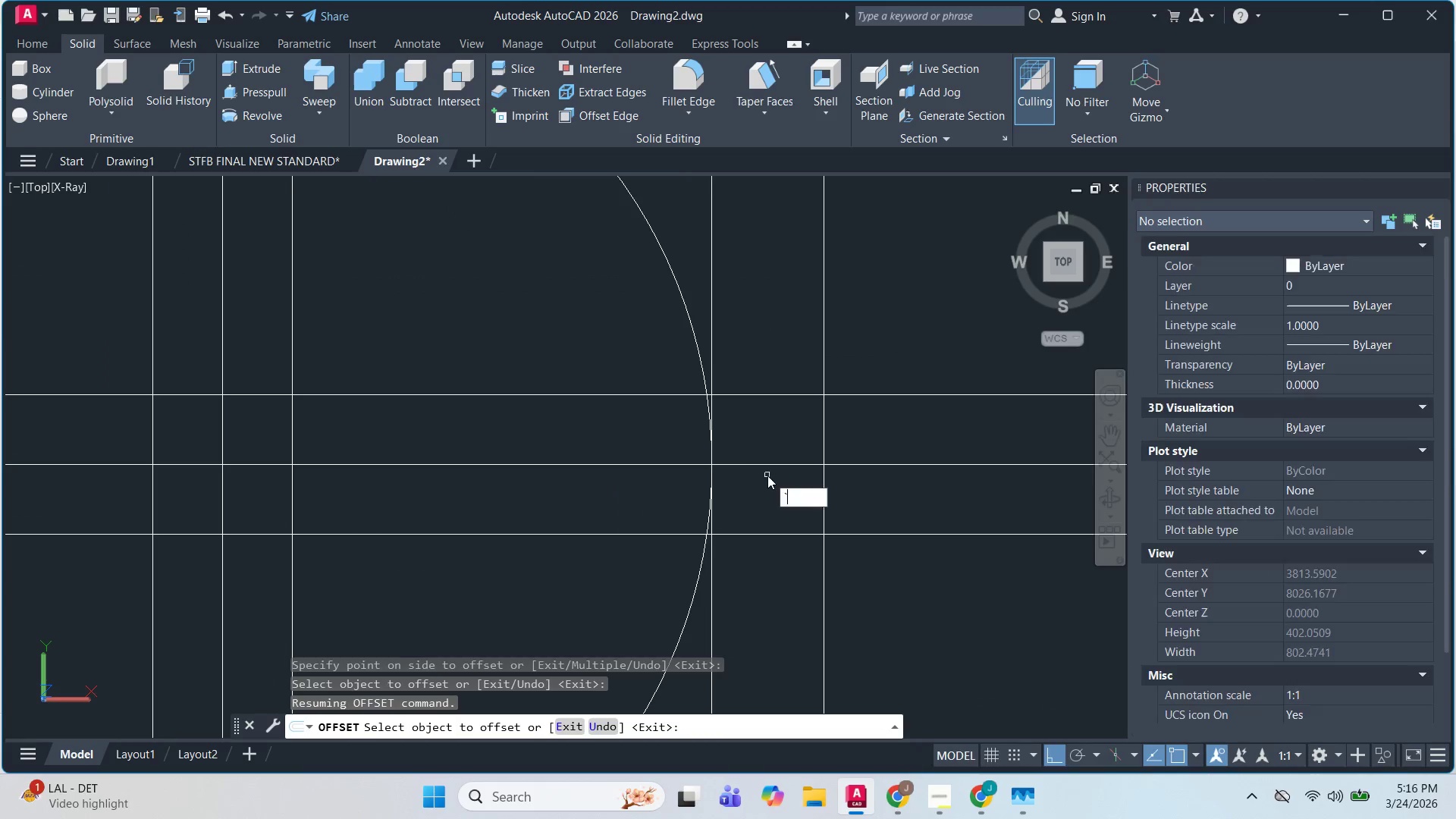 
scroll: coordinate [719, 343], scroll_direction: none, amount: 0.0
 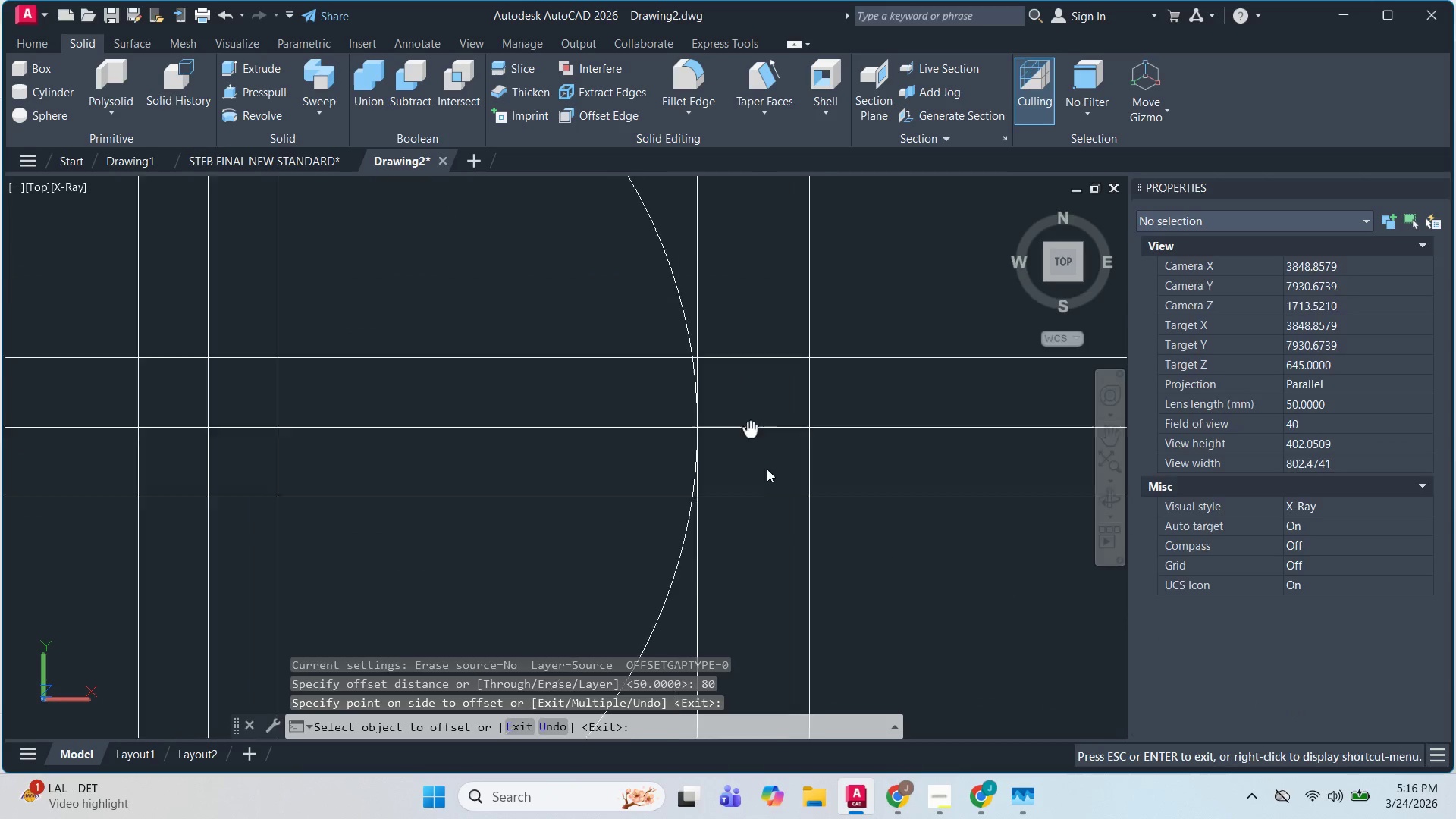 
key(Backquote)
 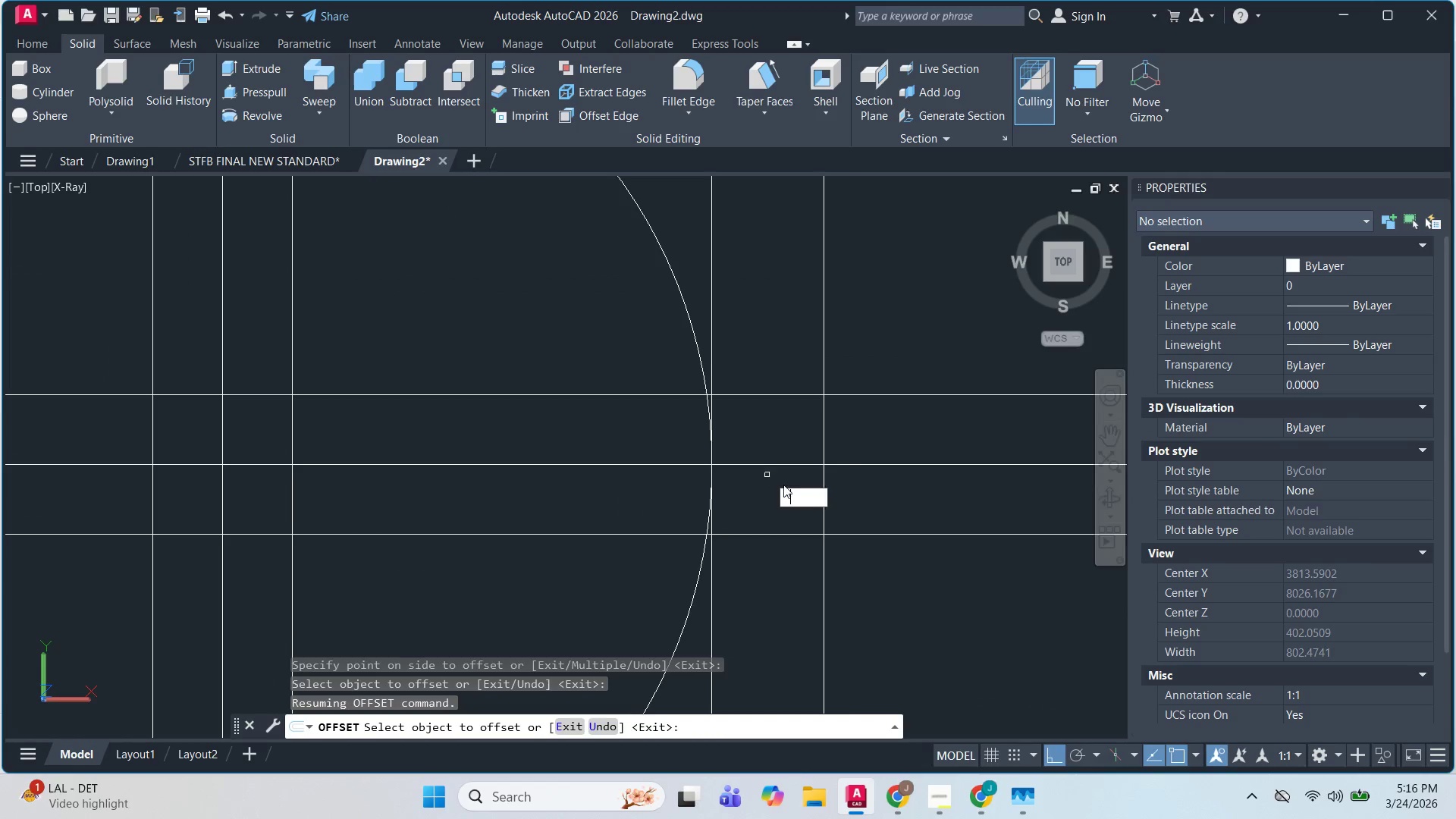 
scroll: coordinate [785, 485], scroll_direction: up, amount: 1.0
 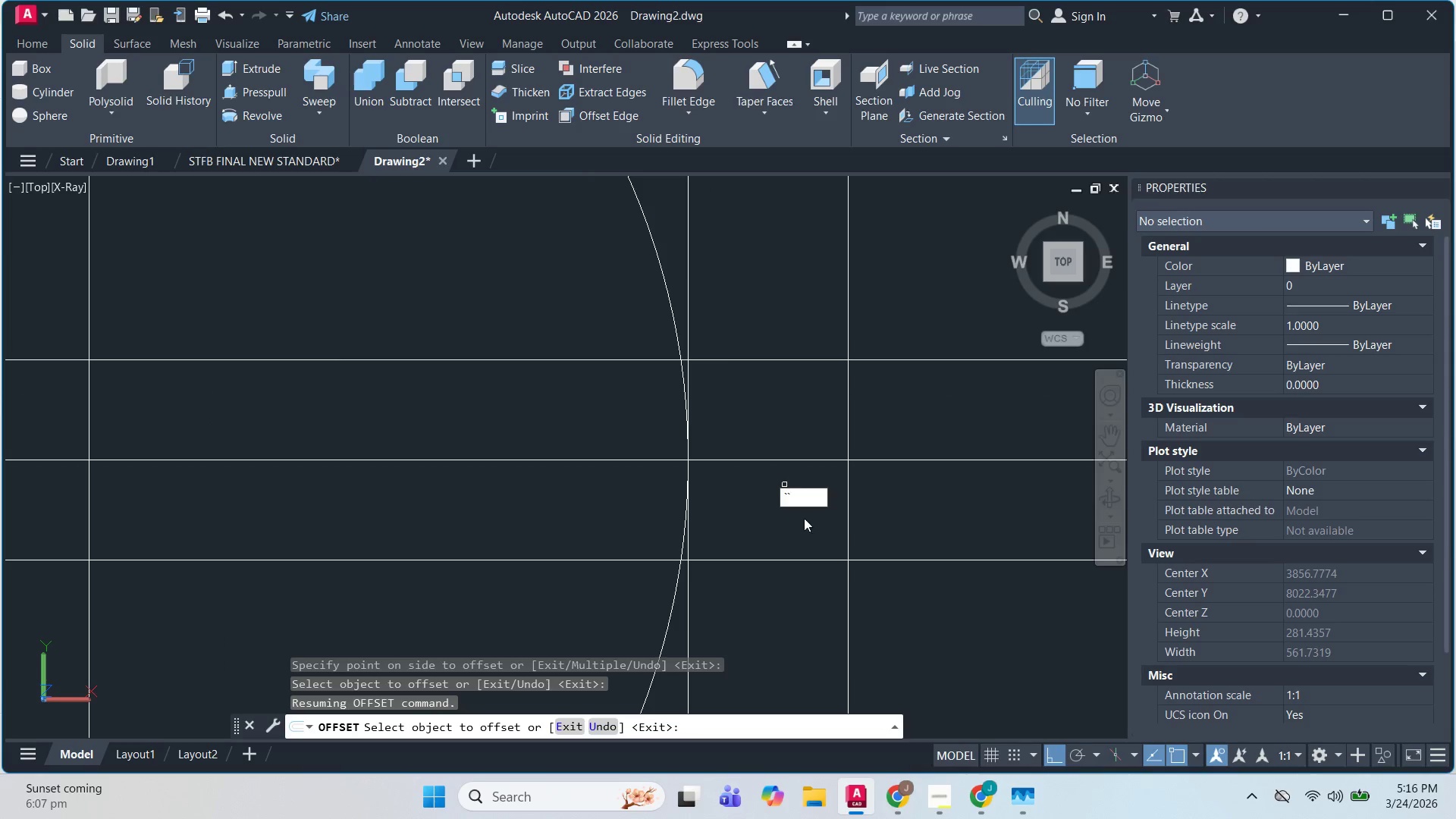 
key(Backquote)
 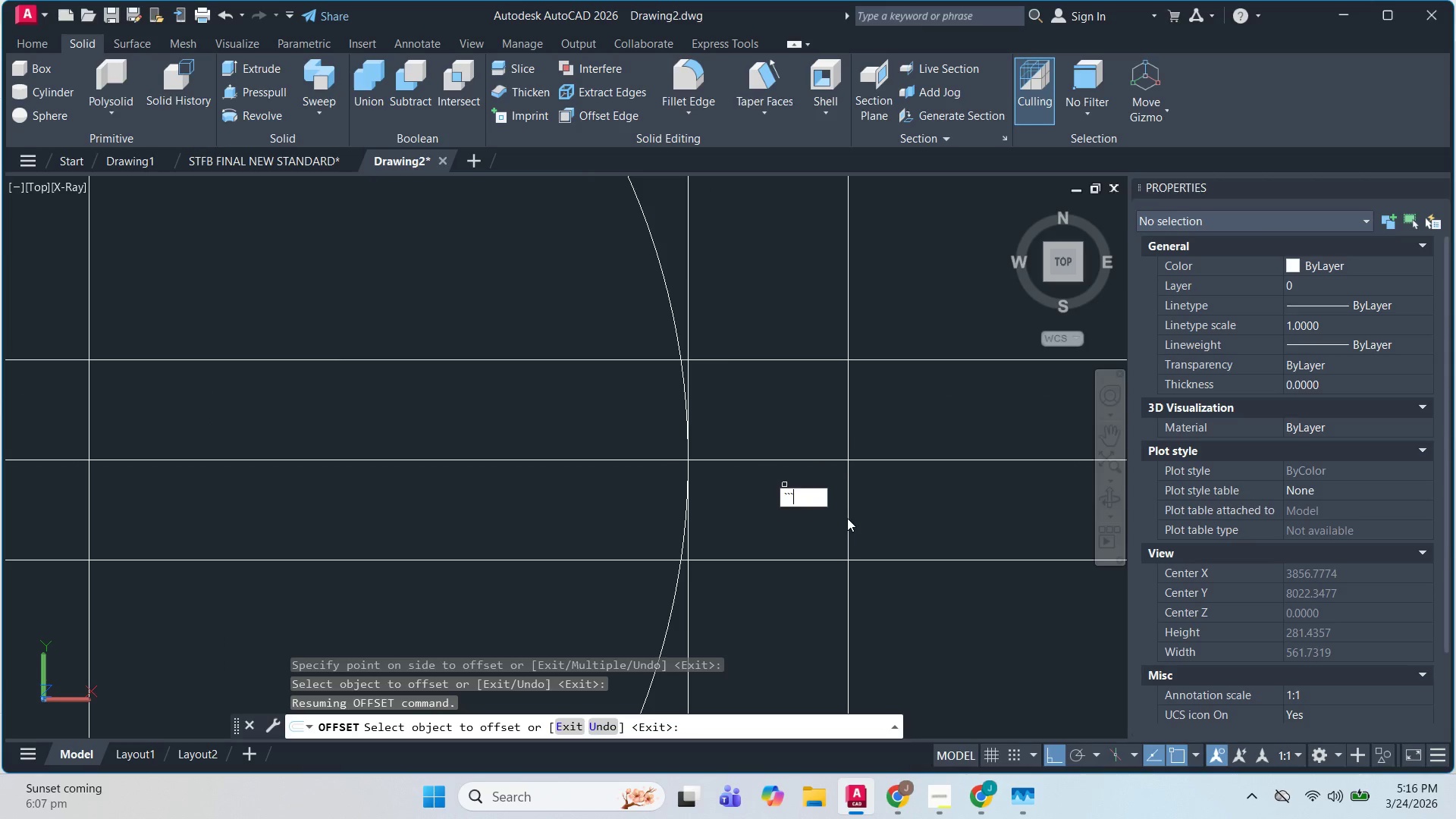 
key(Escape)
 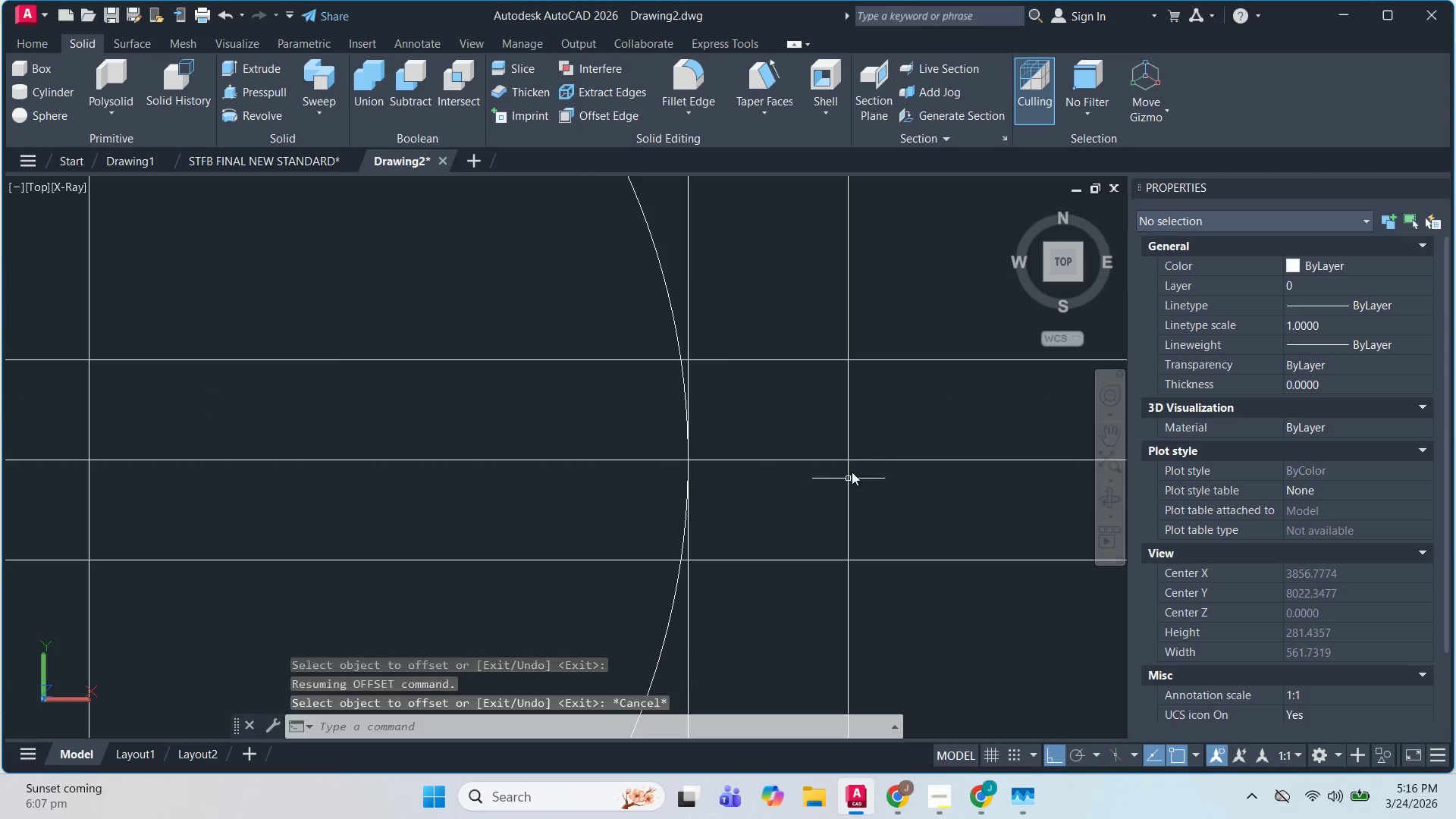 
key(Escape)
 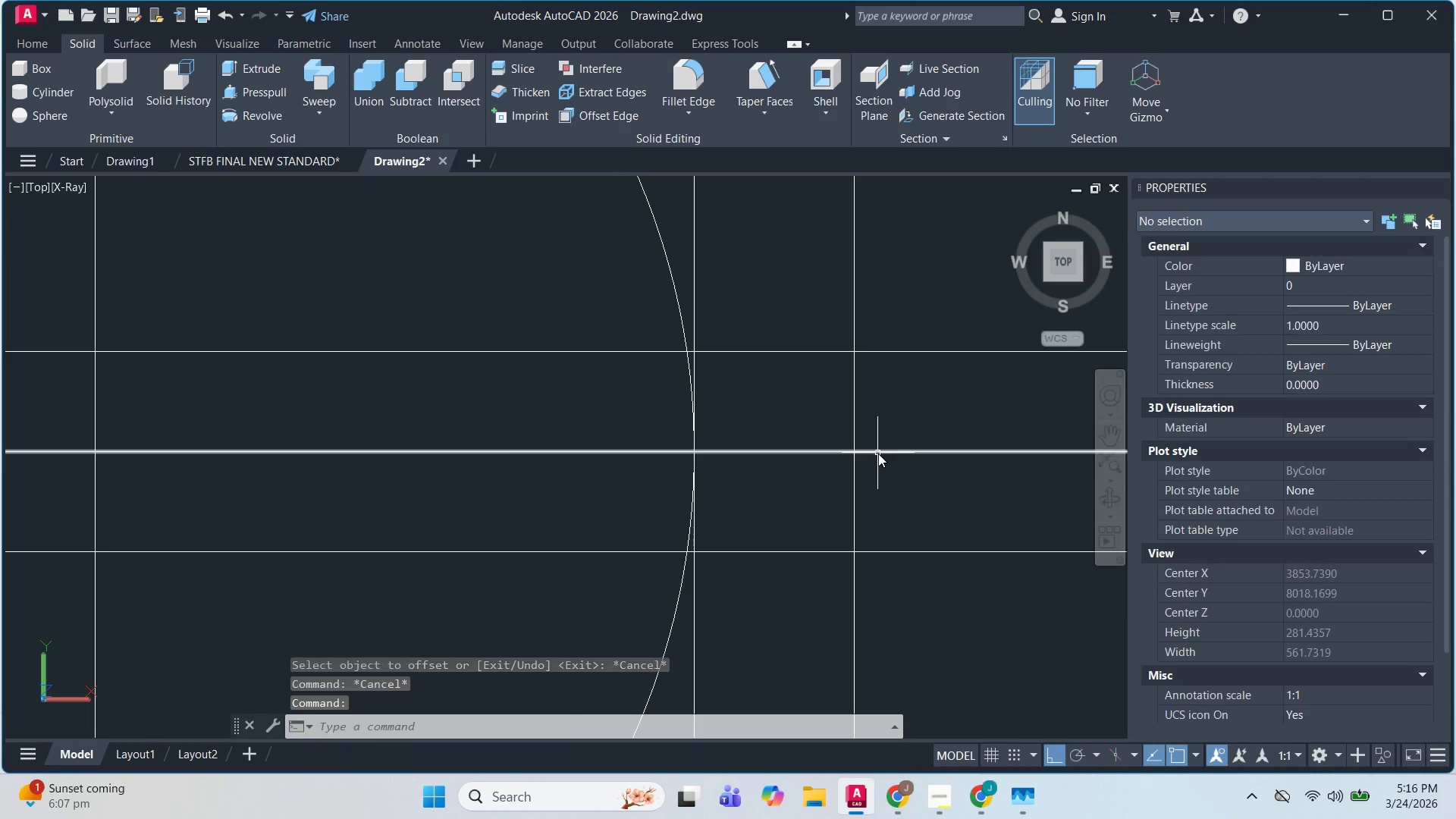 
key(C)
 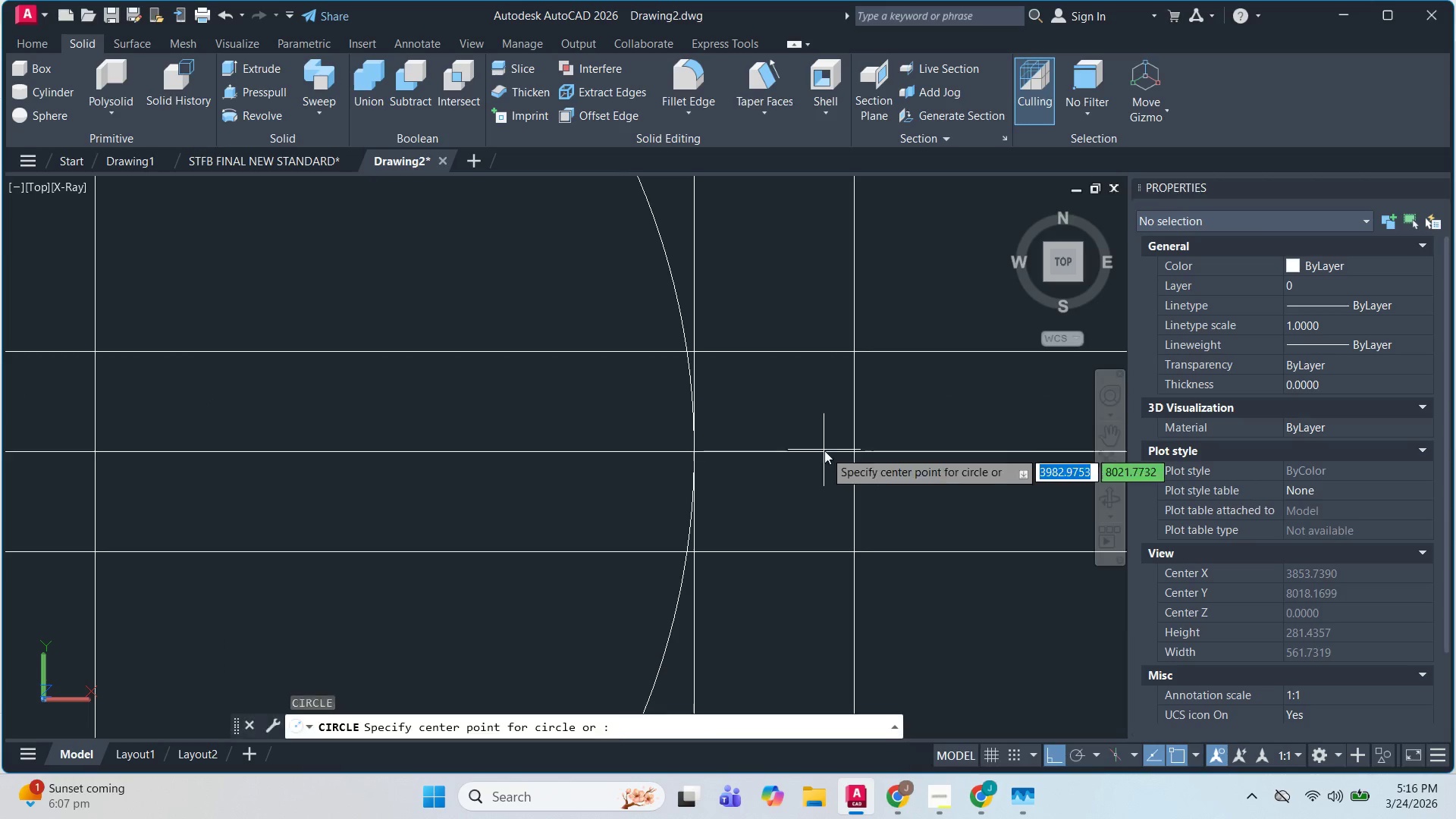 
key(Space)
 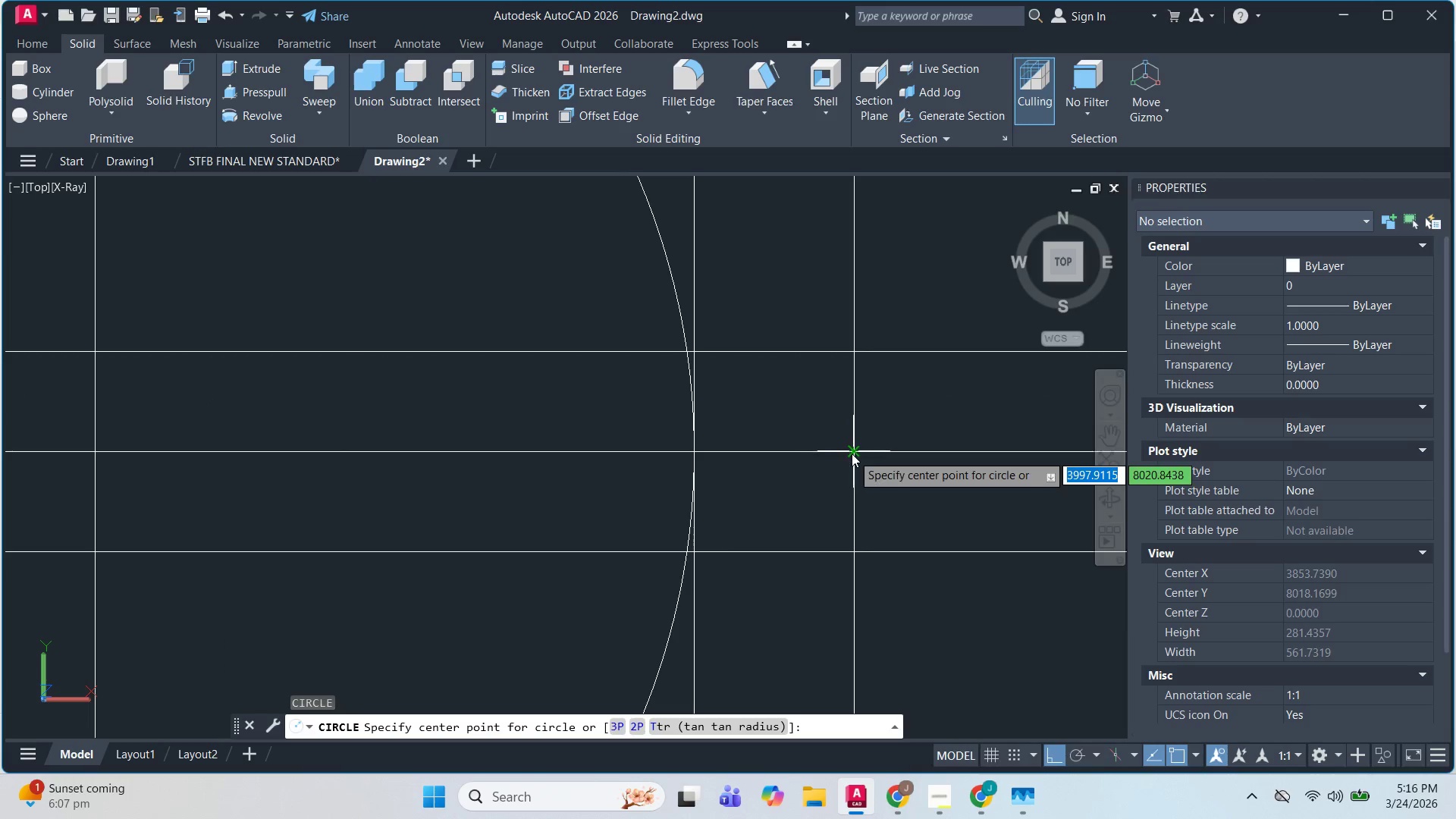 
left_click([852, 453])
 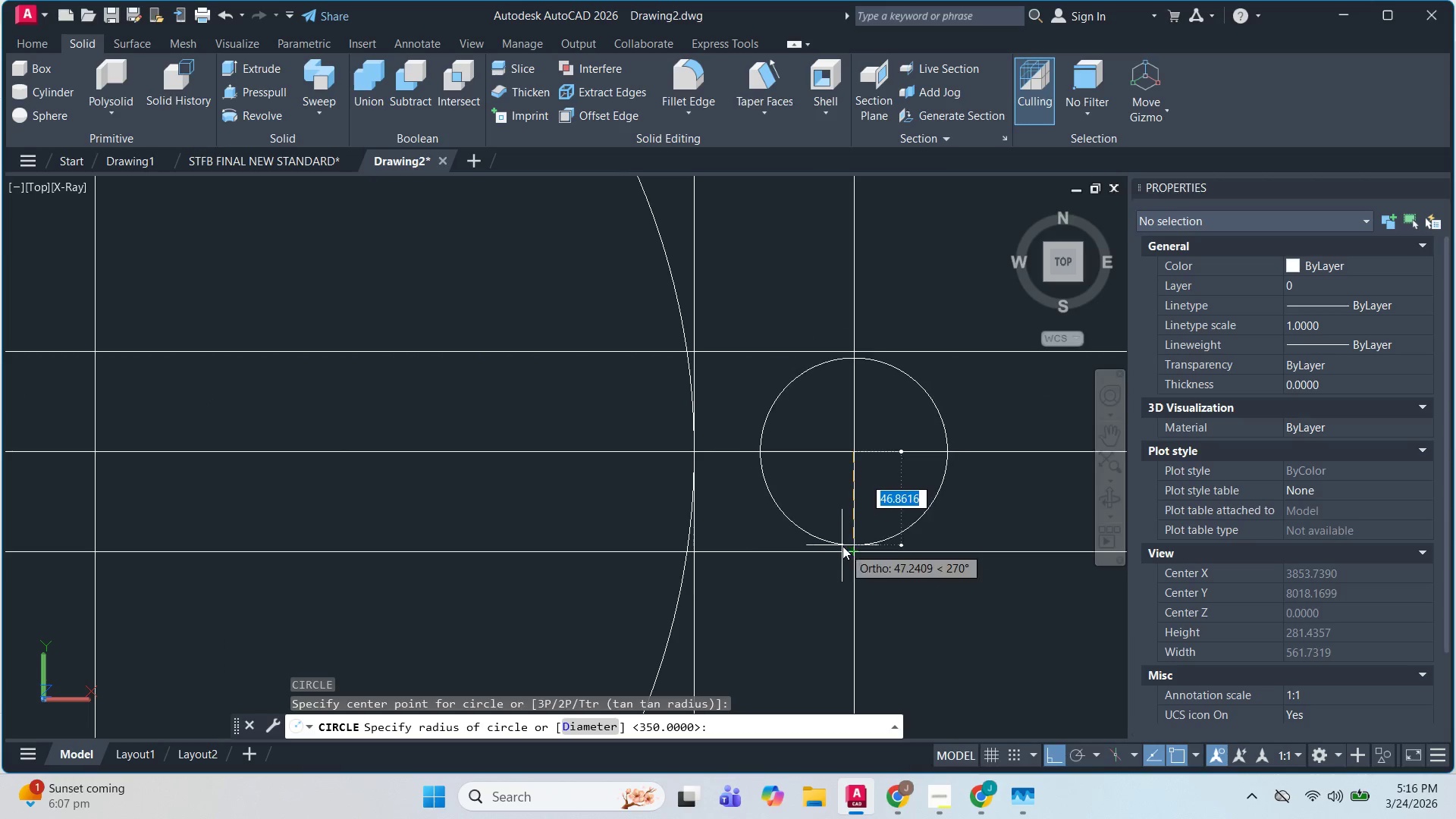 
key(Escape)
 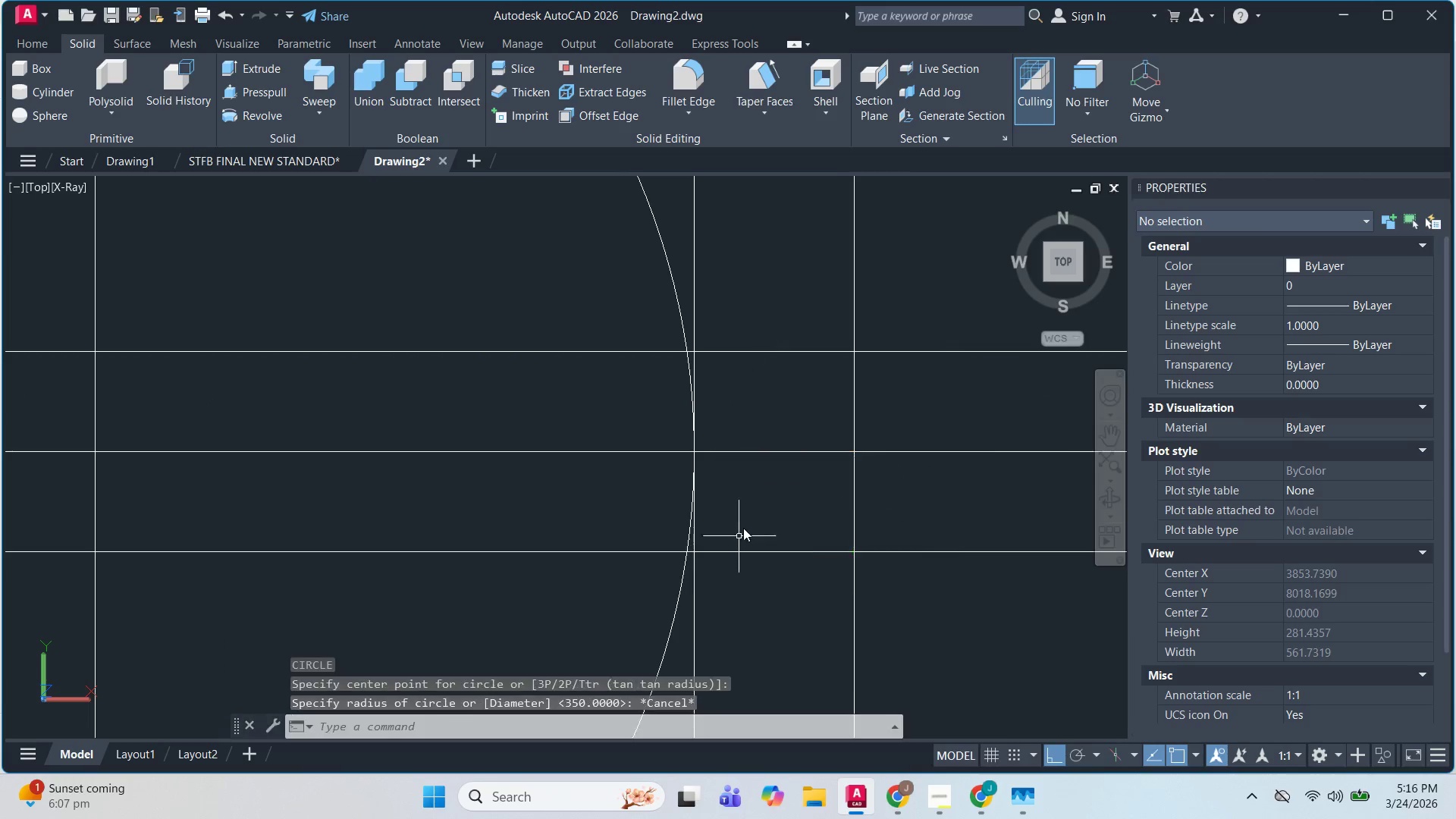 
key(Space)
 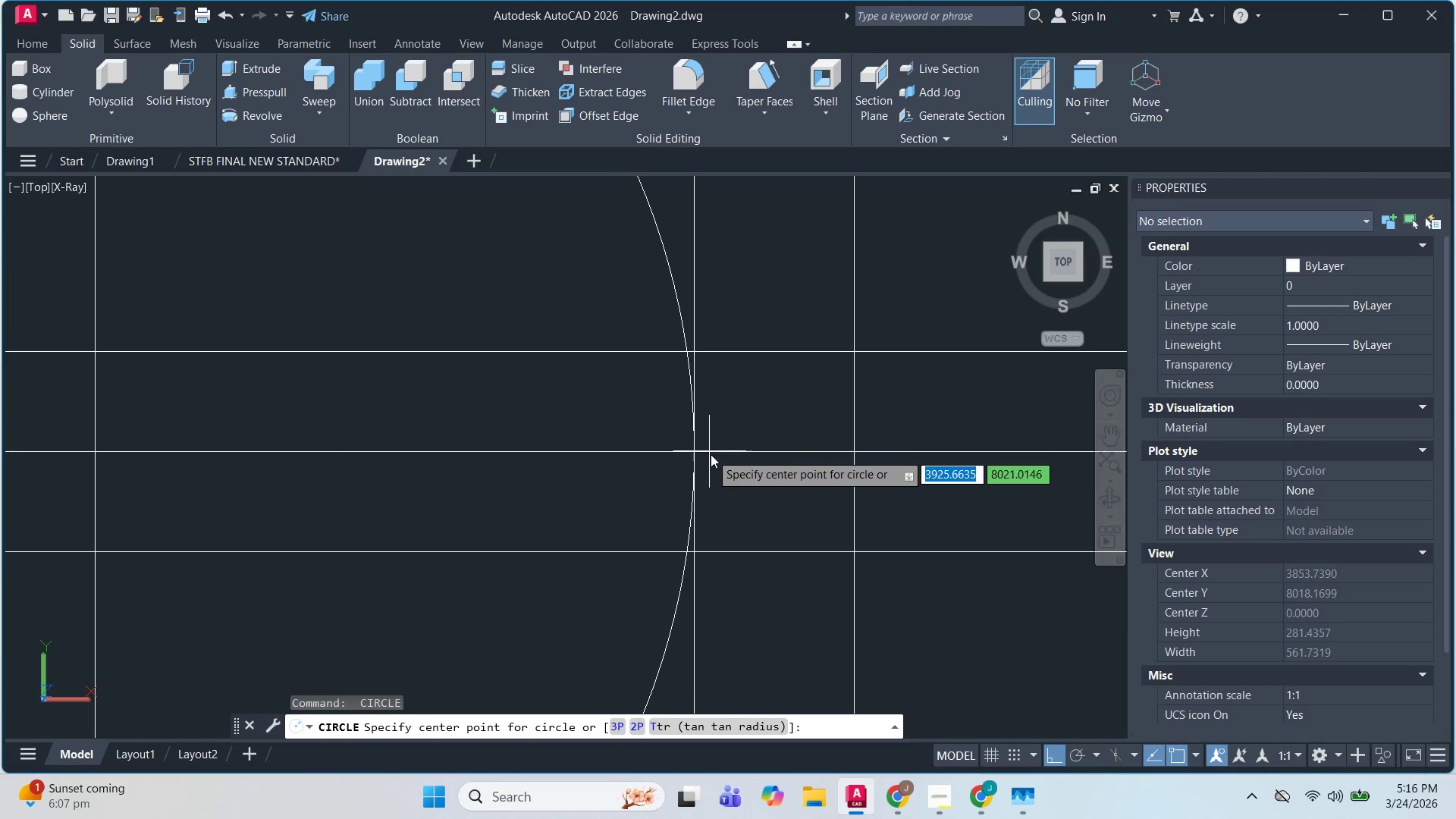 
key(Shift+ShiftLeft)
 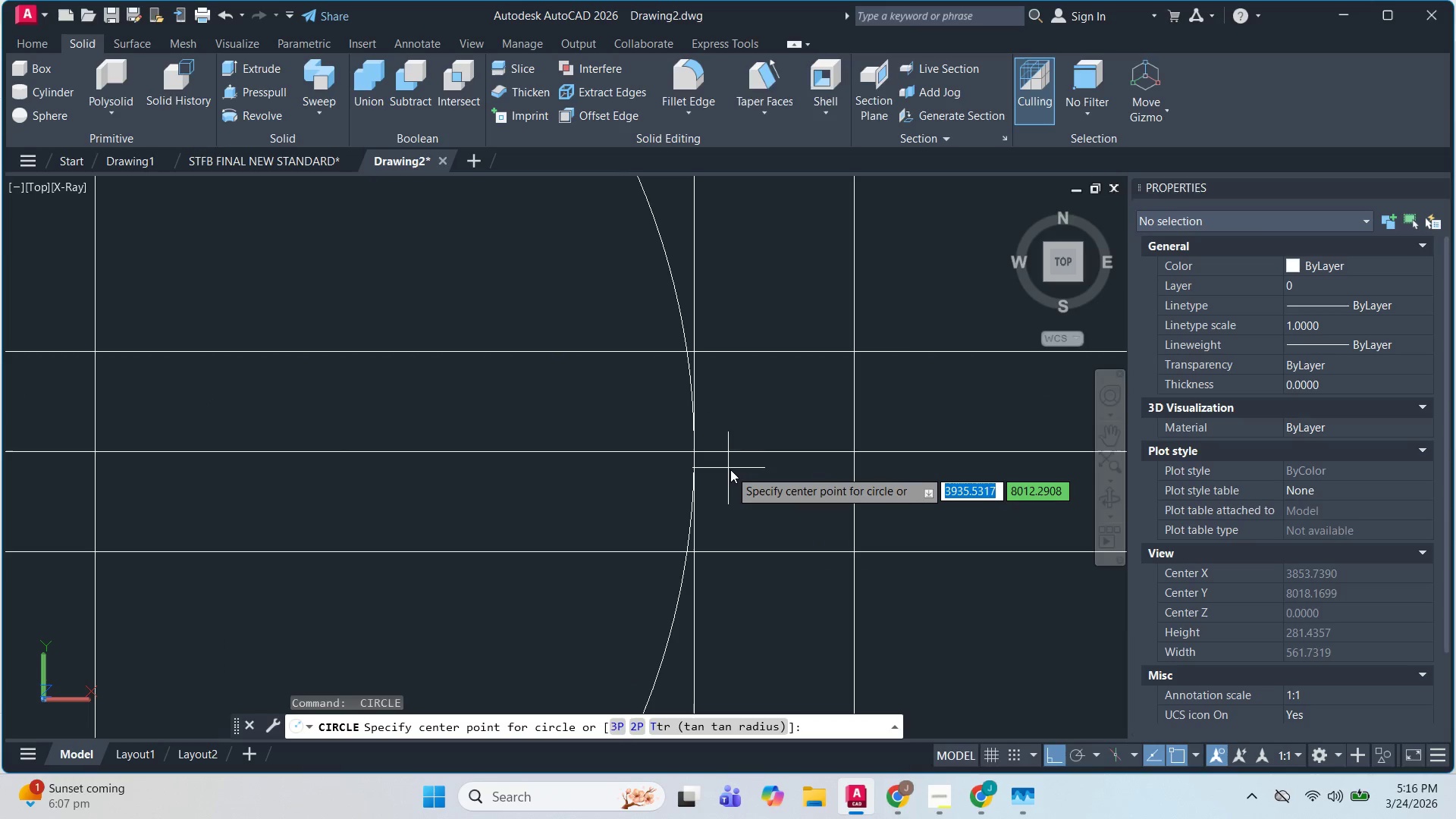 
right_click([730, 469])
 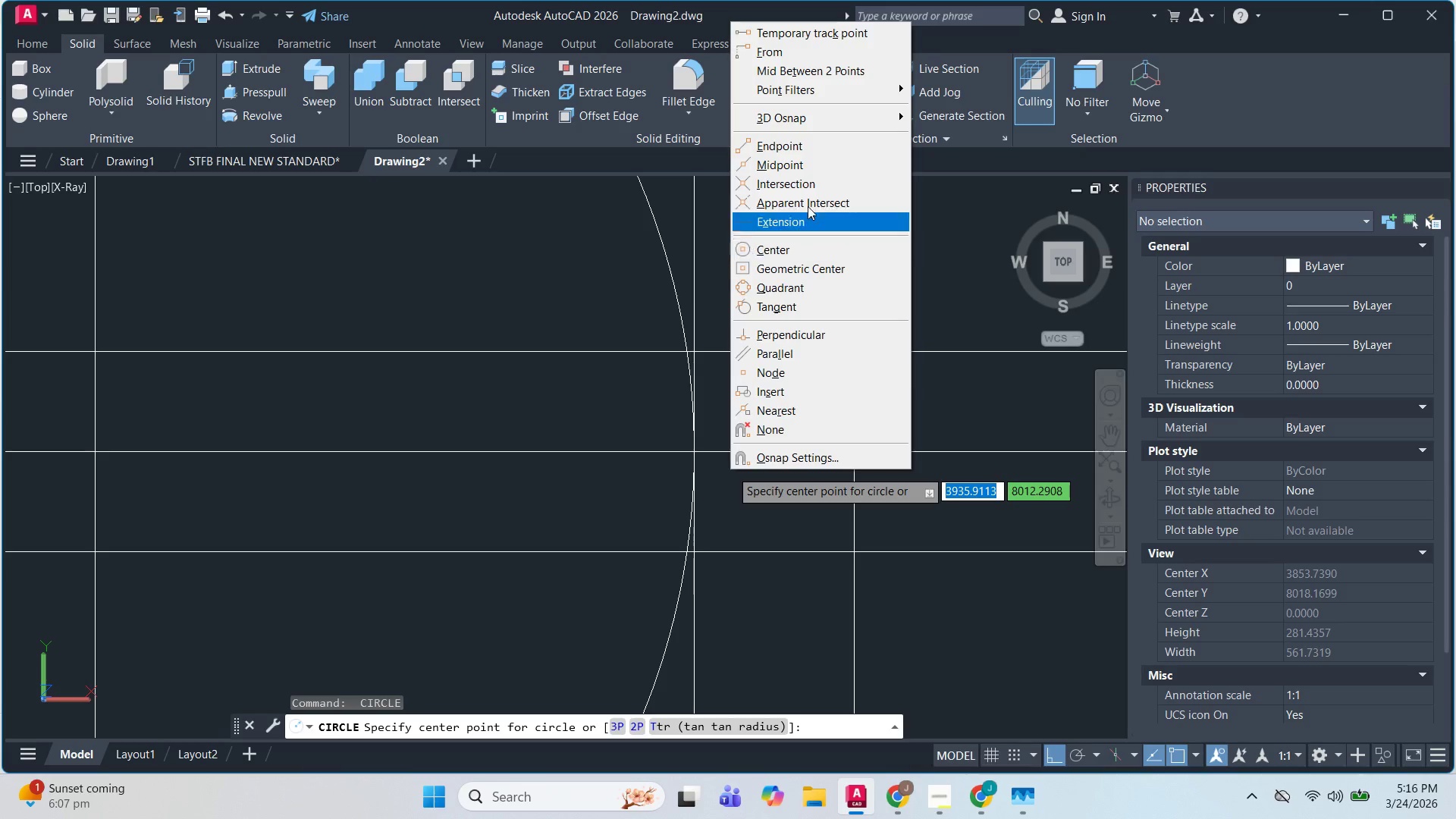 
left_click([830, 78])
 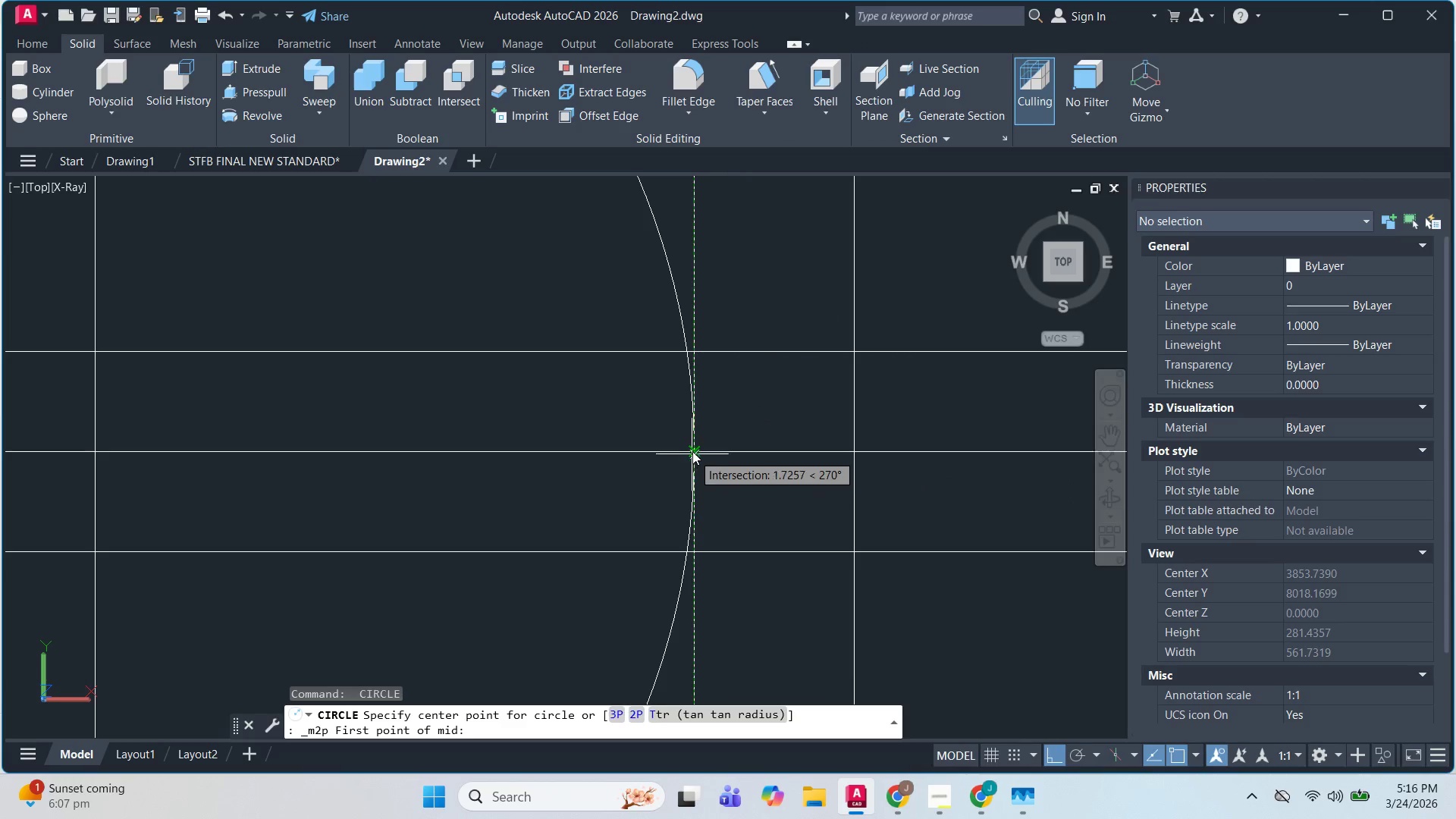 
left_click([692, 451])
 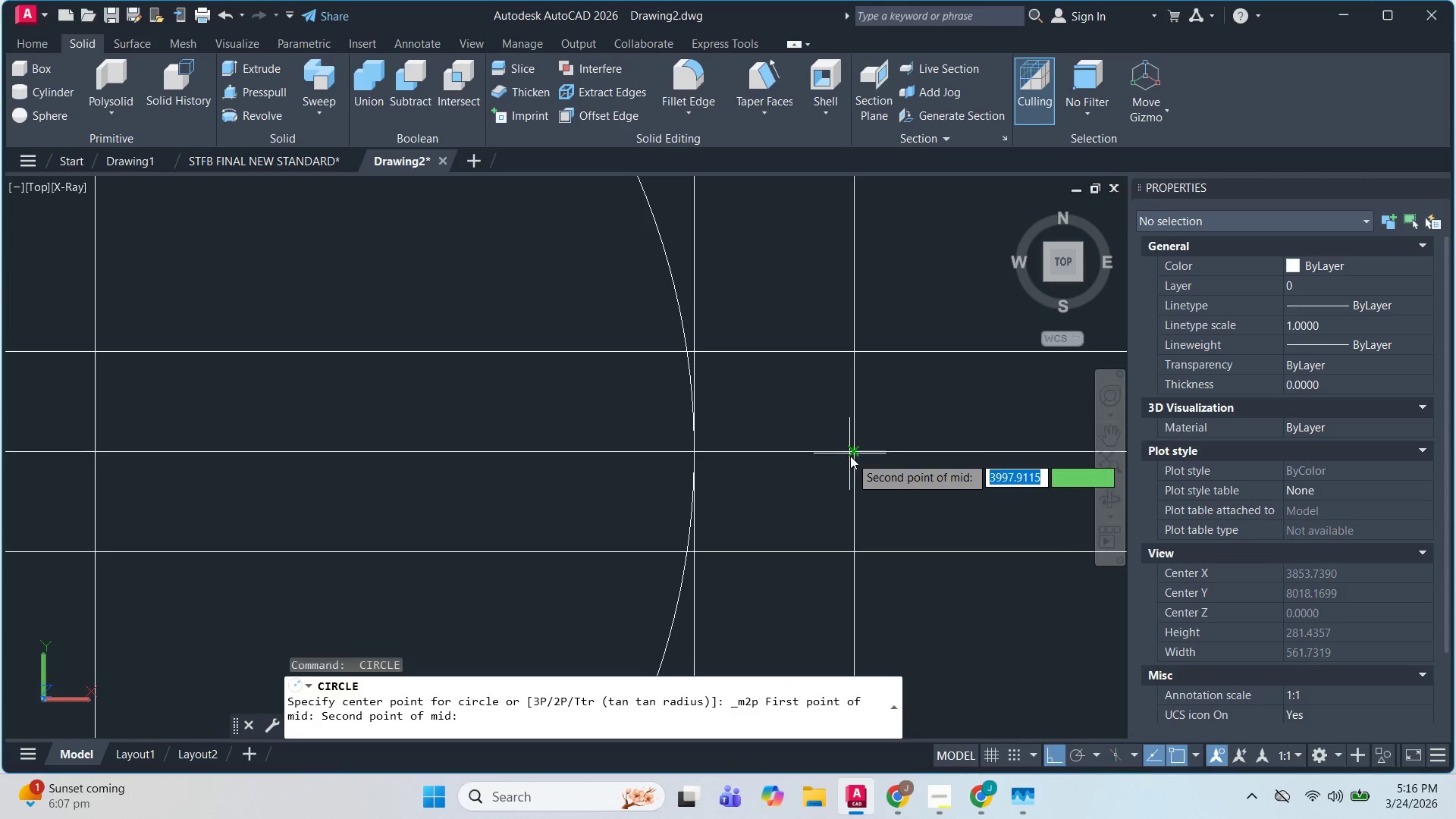 
left_click([850, 456])
 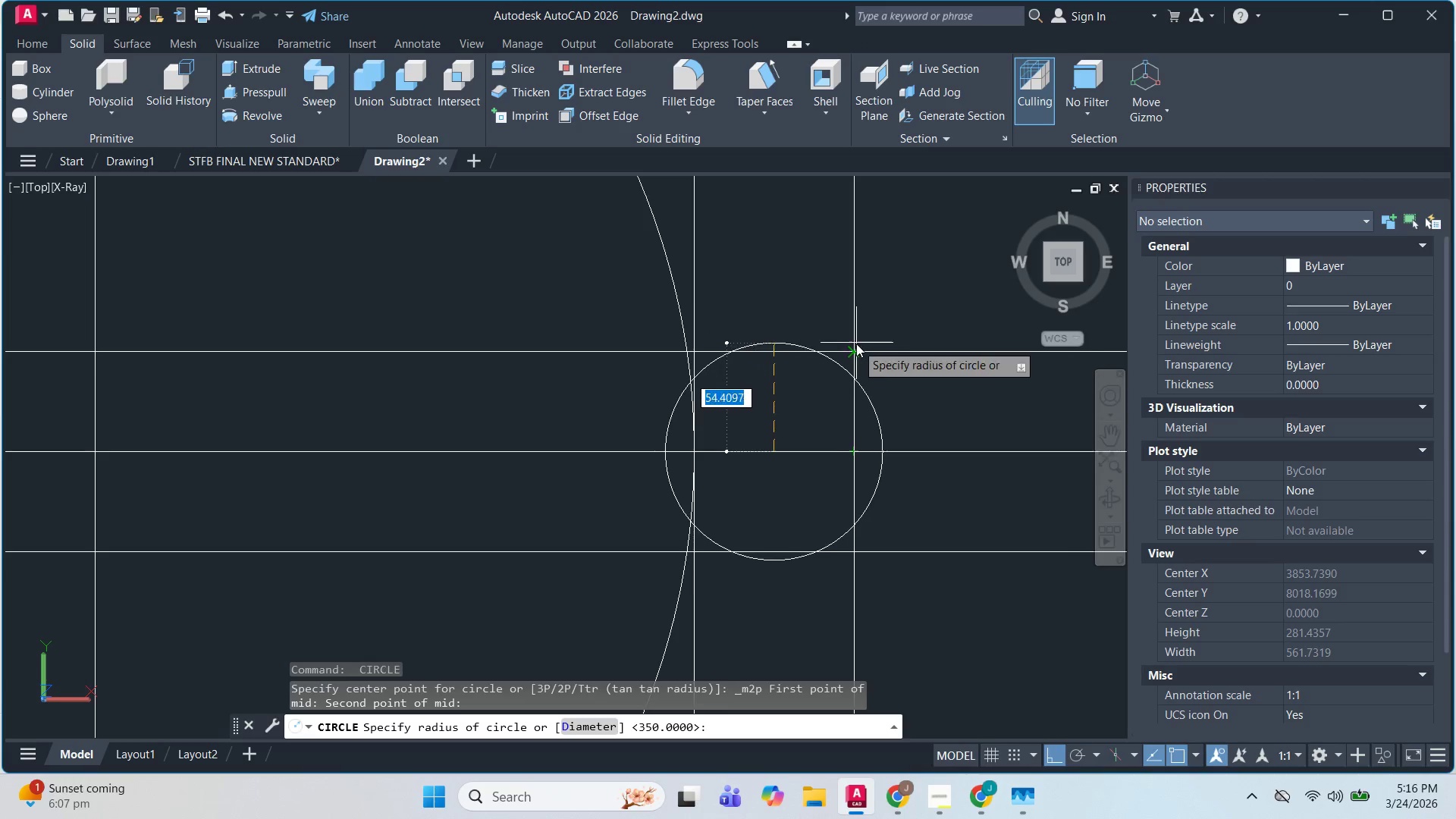 
left_click([855, 354])
 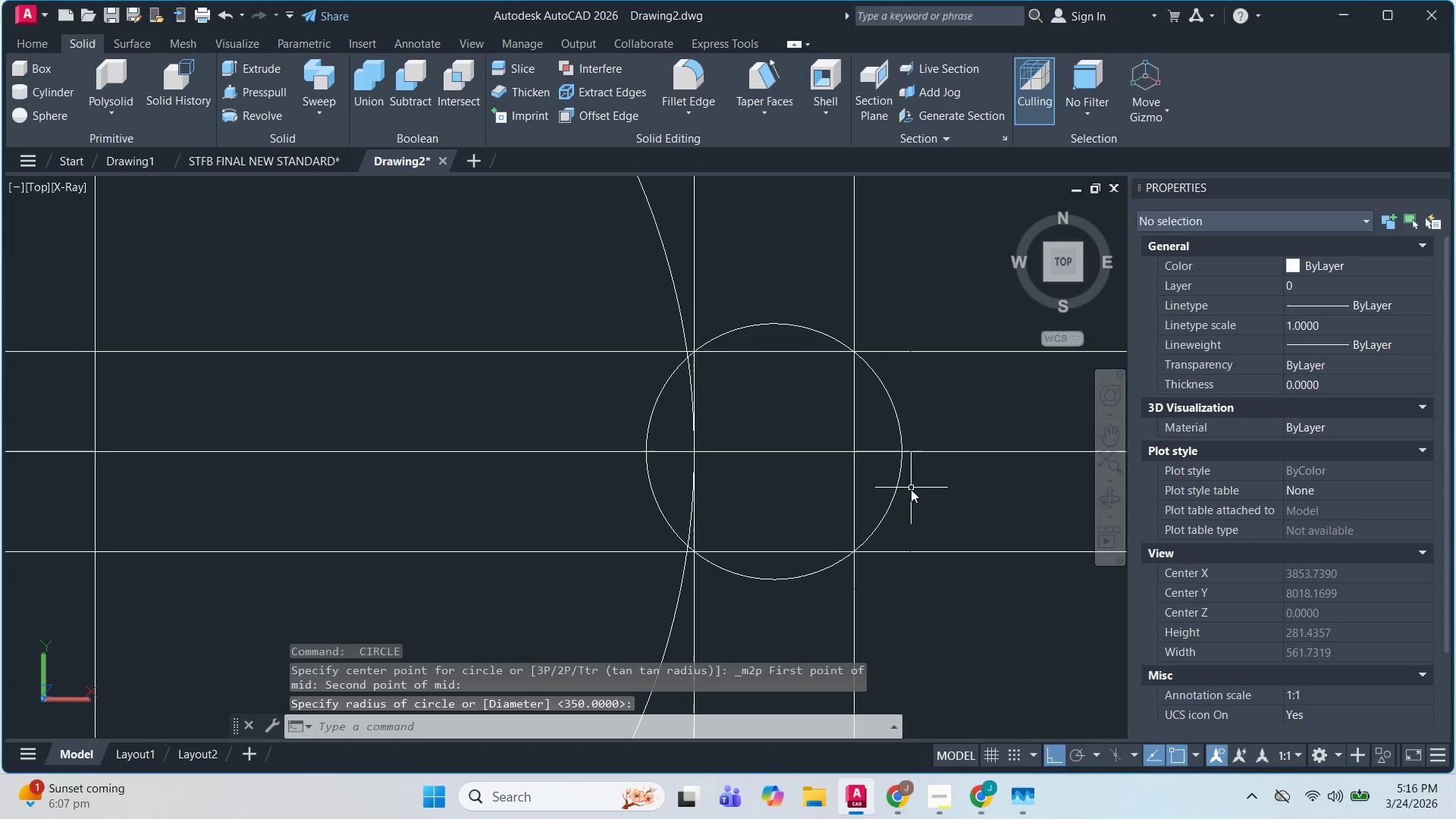 
left_click([908, 473])
 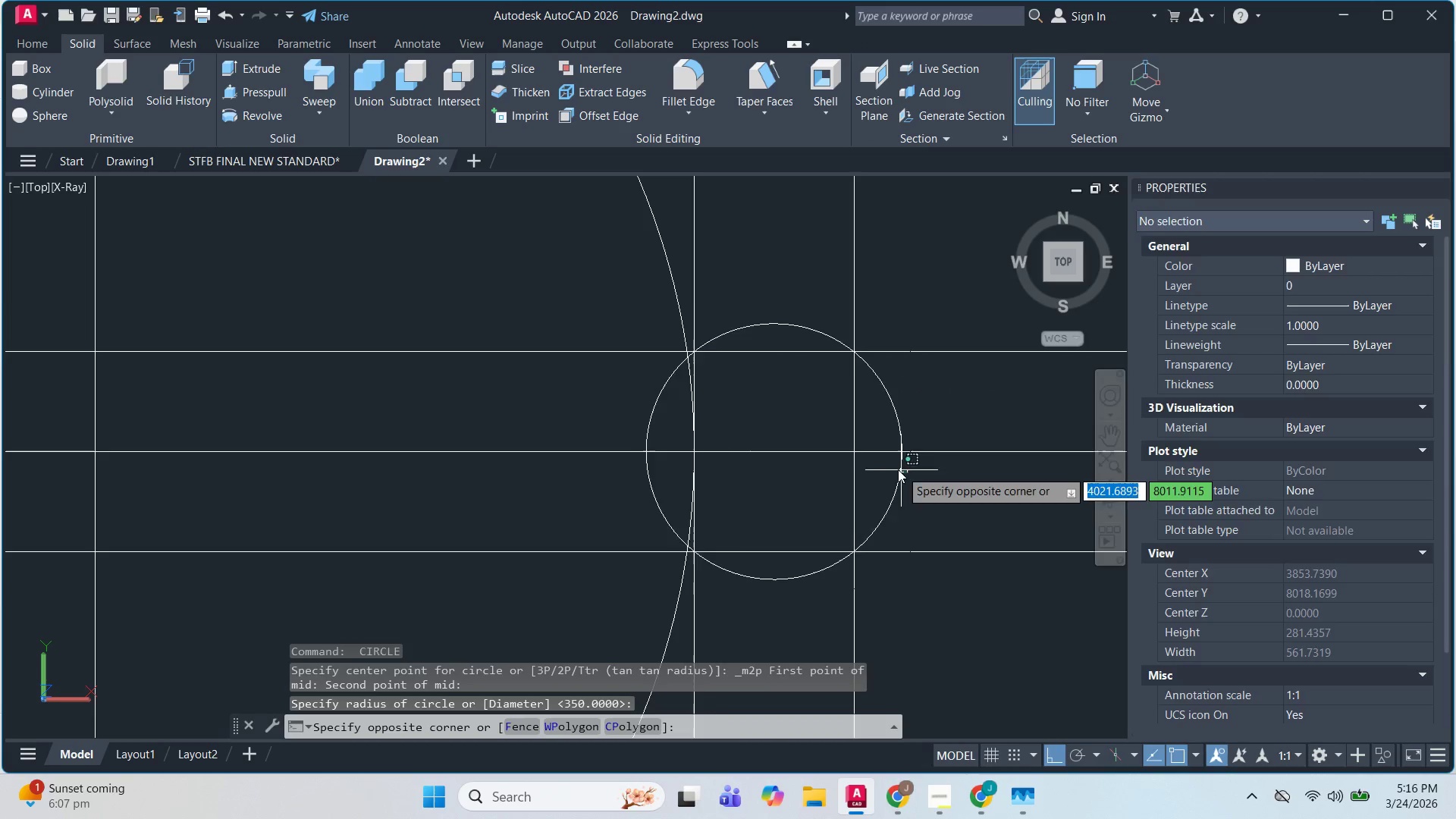 
double_click([897, 469])
 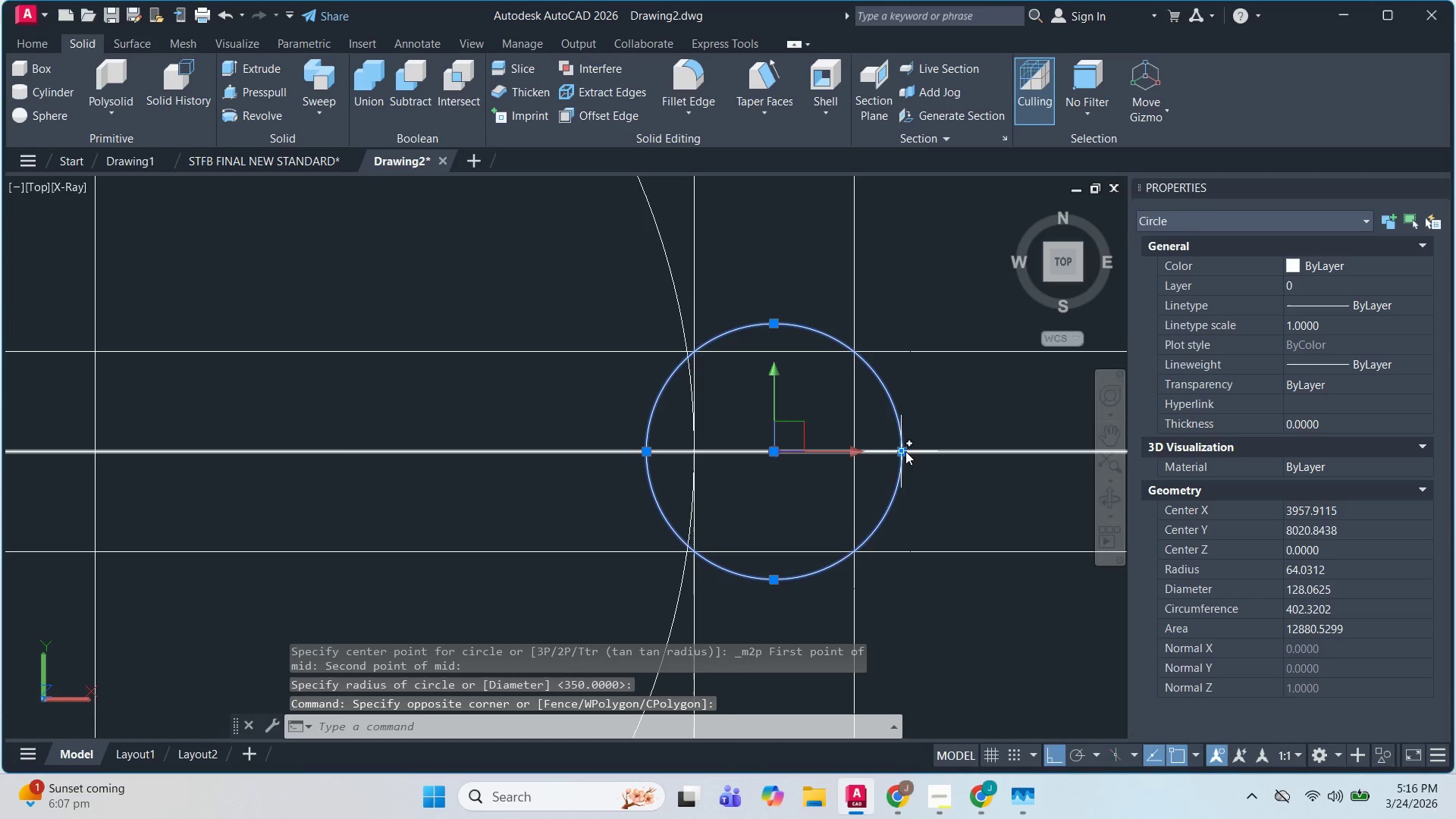 
left_click([905, 451])
 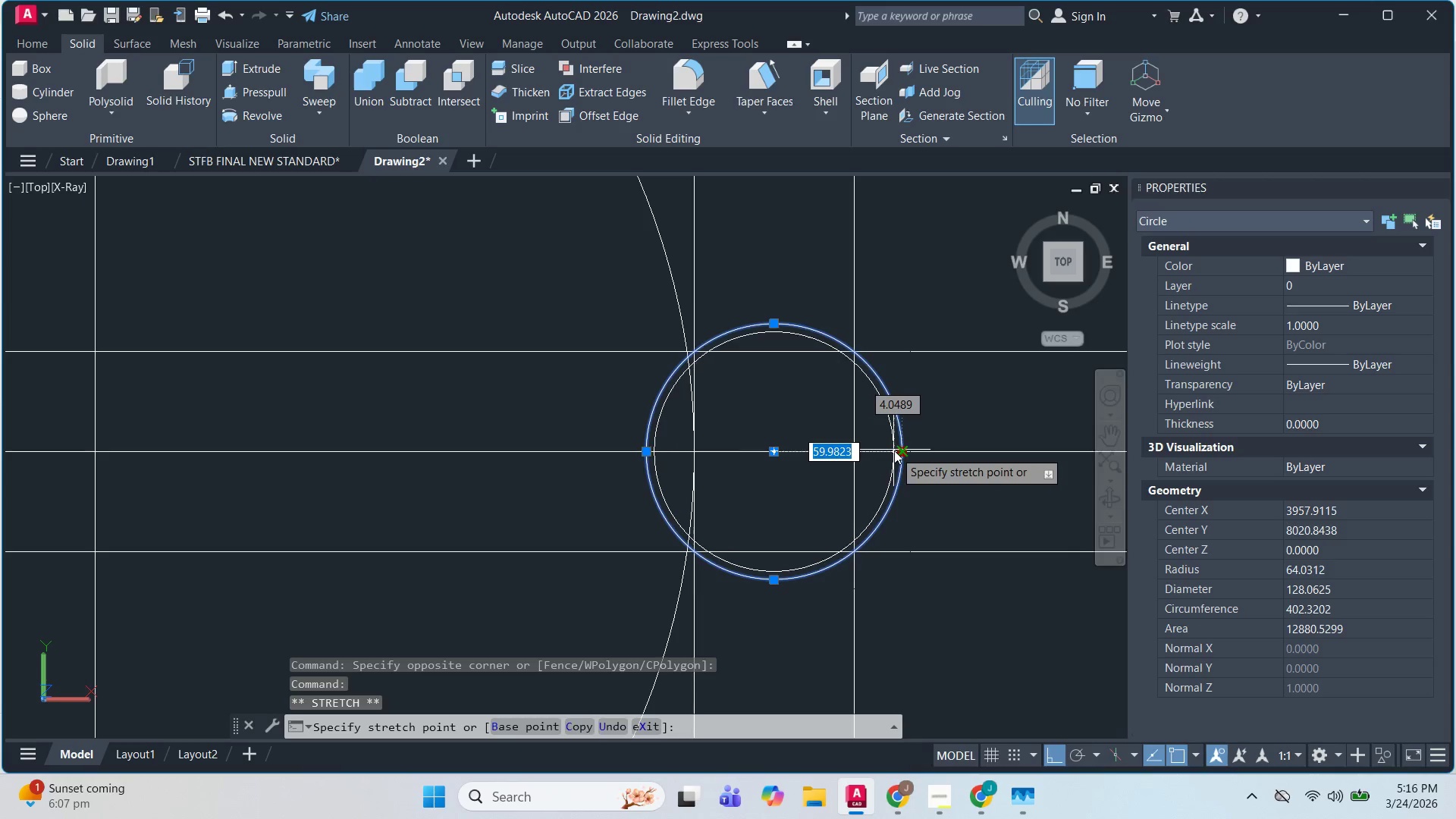 
key(Escape)
 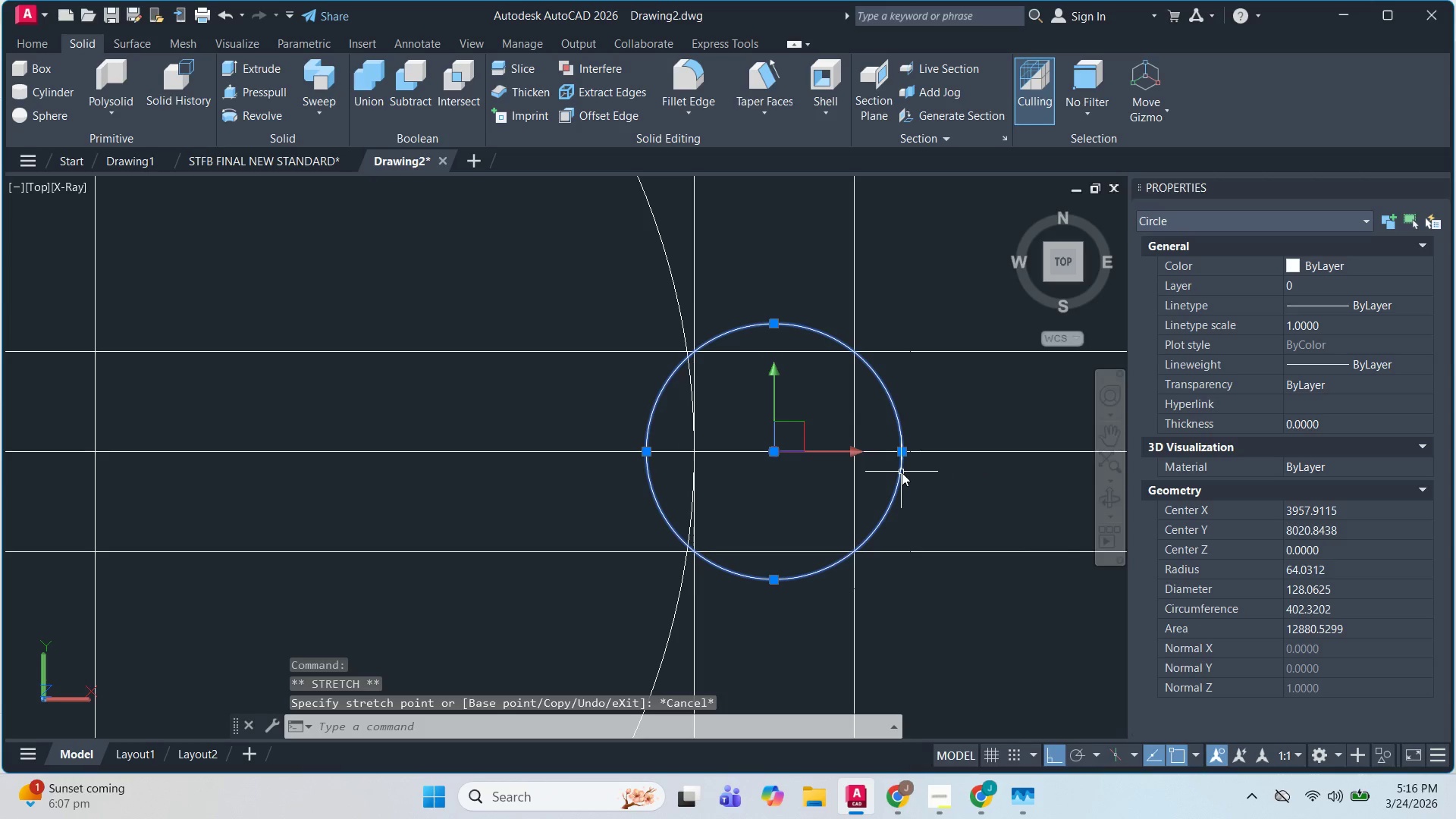 
left_click([902, 472])
 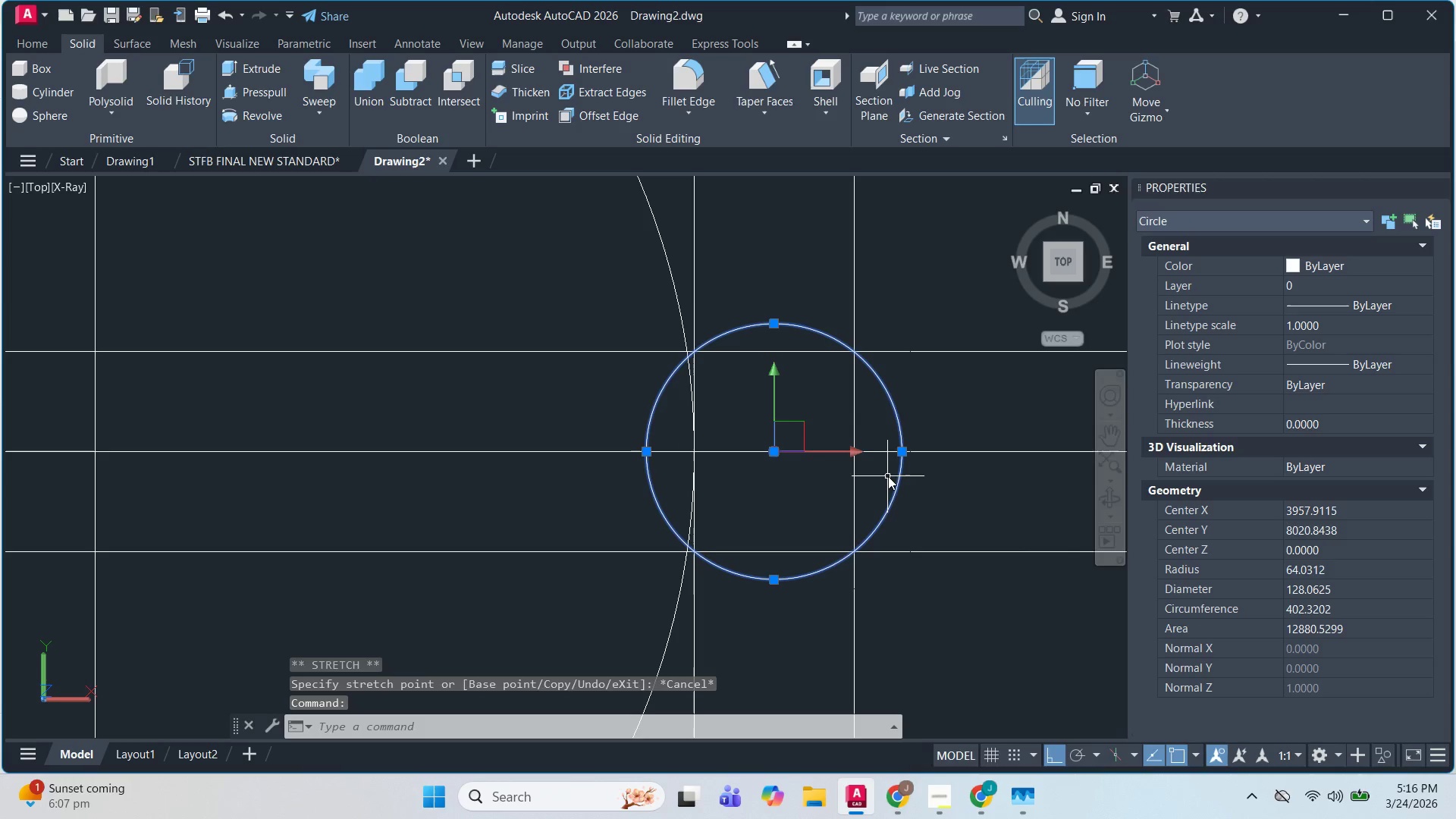 
key(M)
 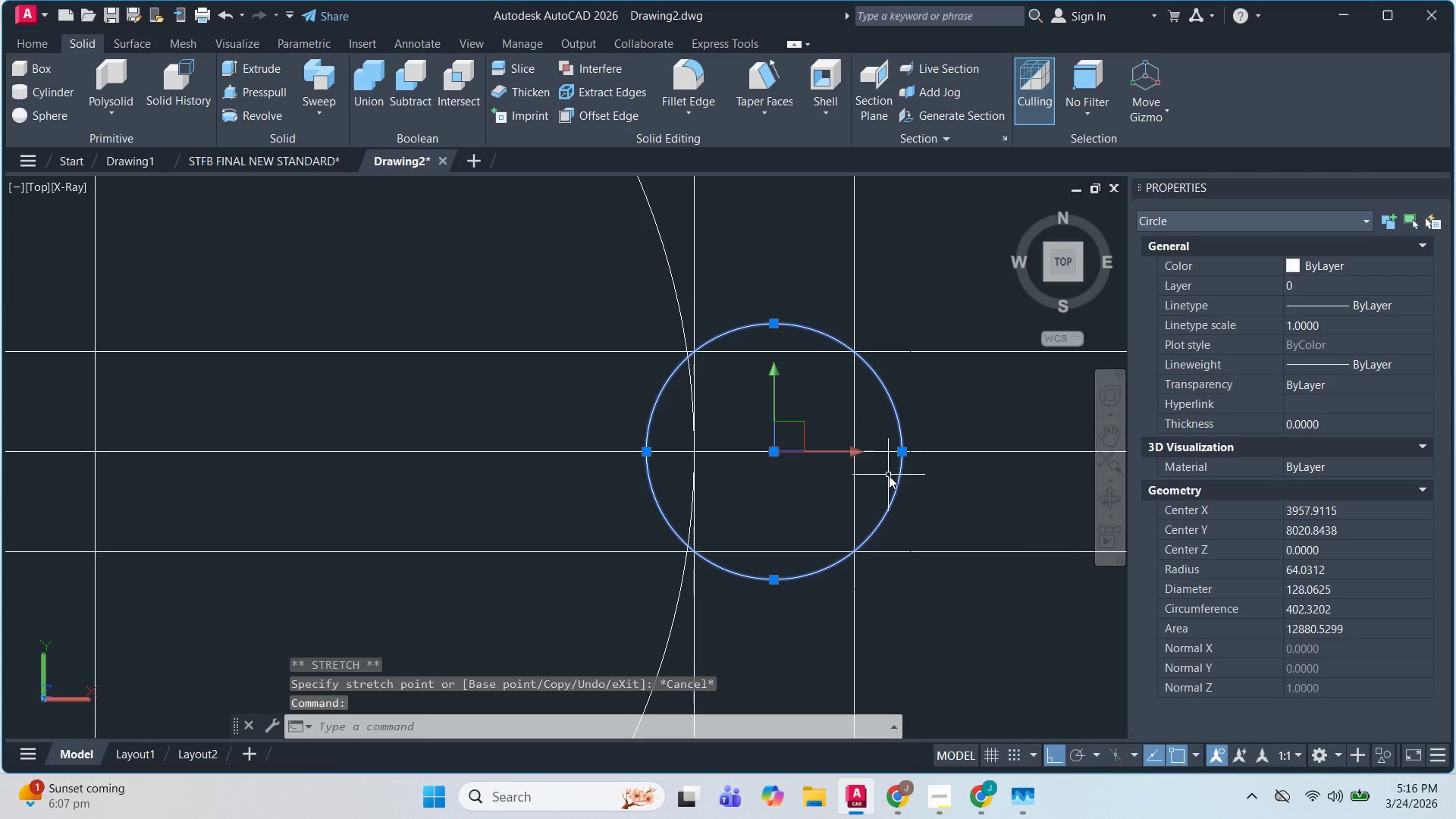 
key(Space)
 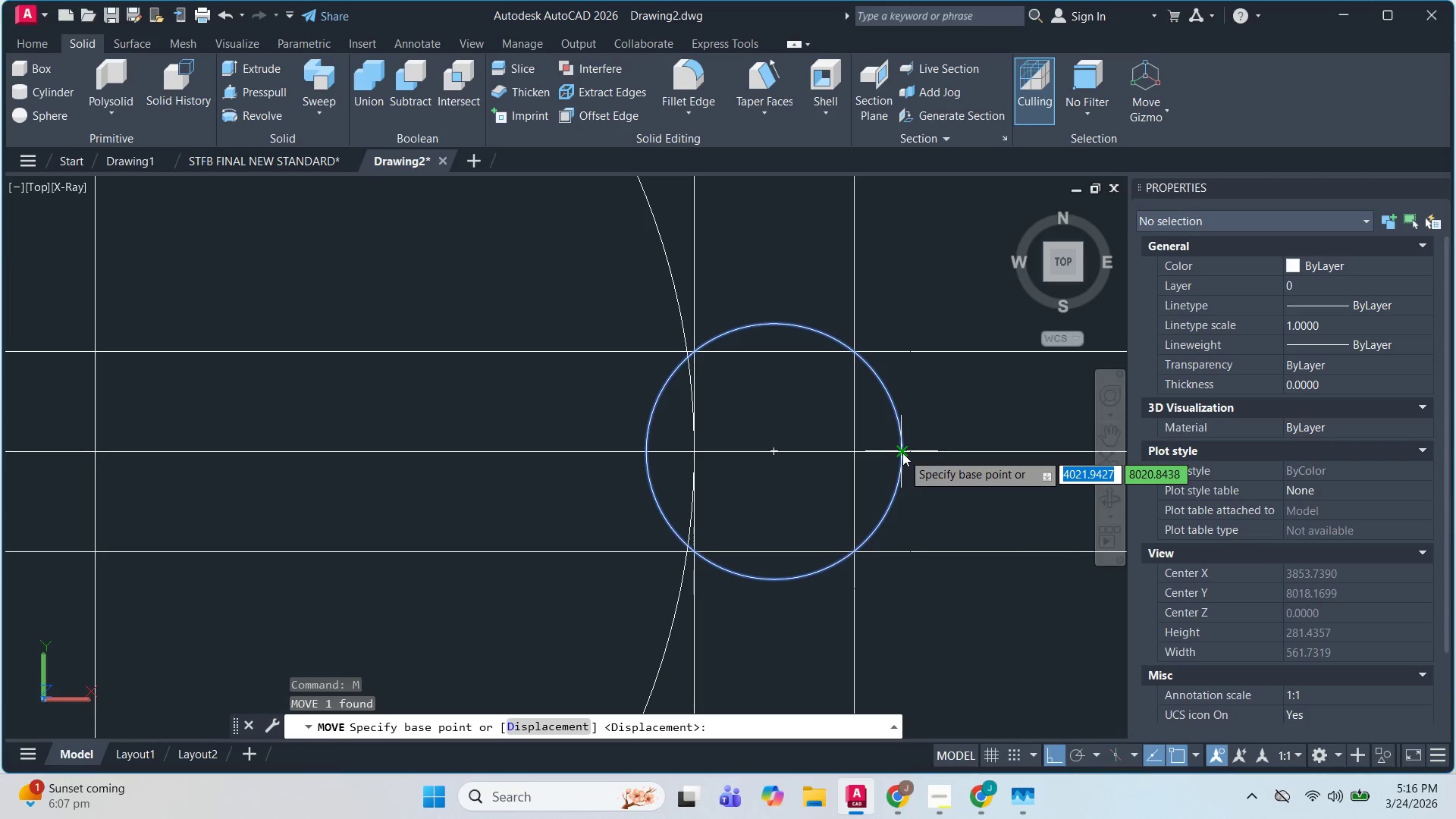 
left_click([902, 453])
 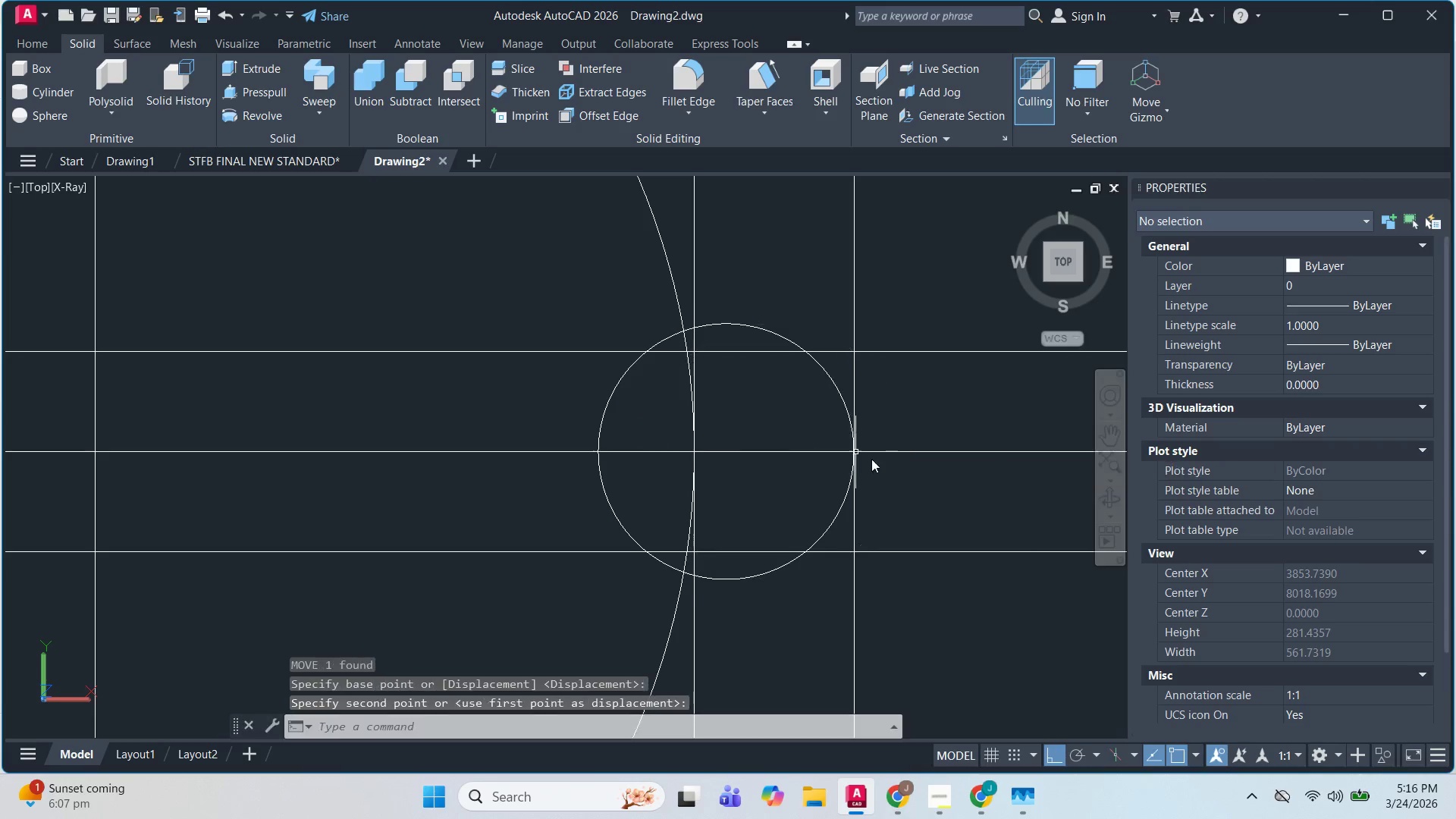 
key(Escape)
 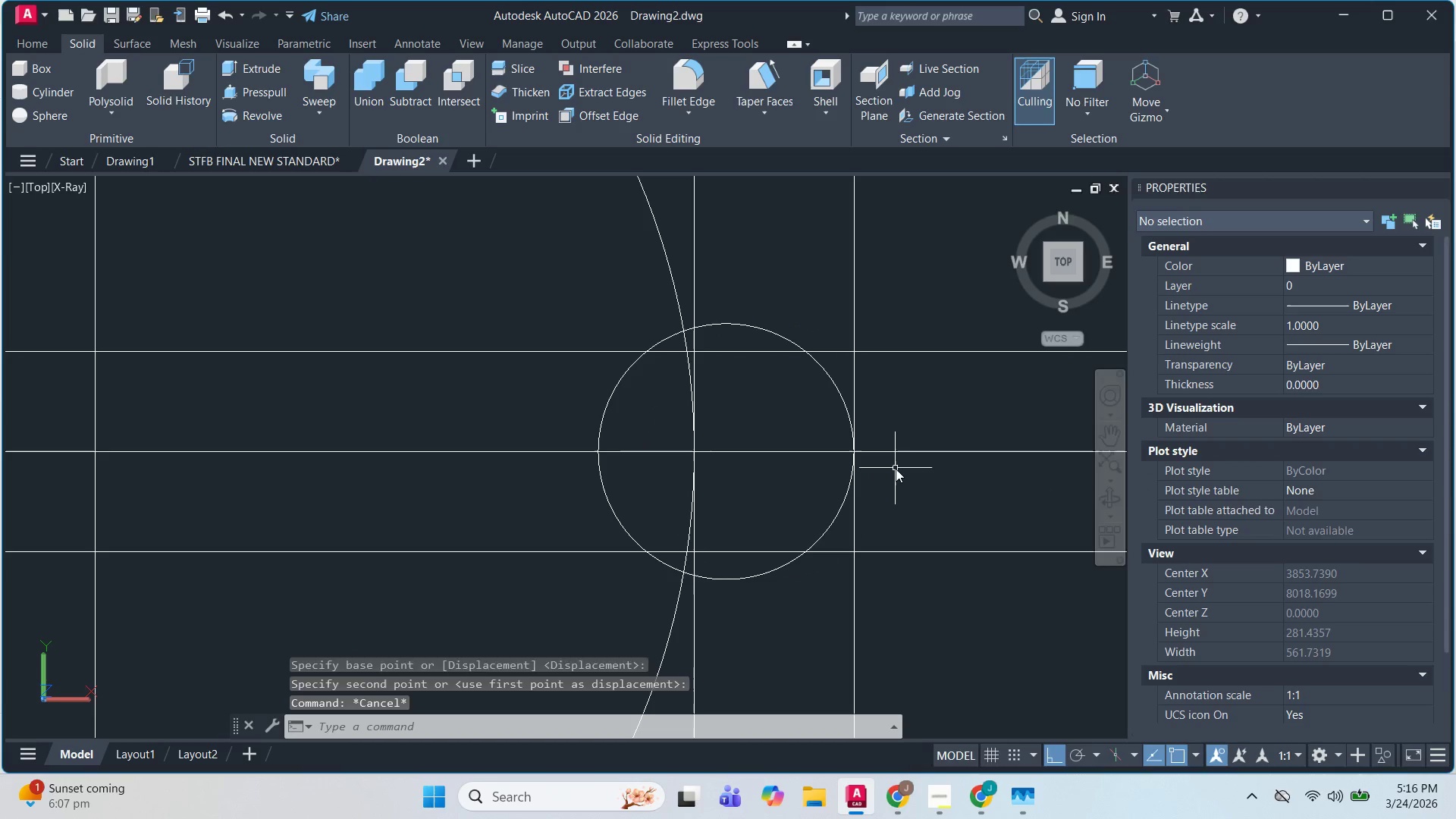 
key(Escape)
 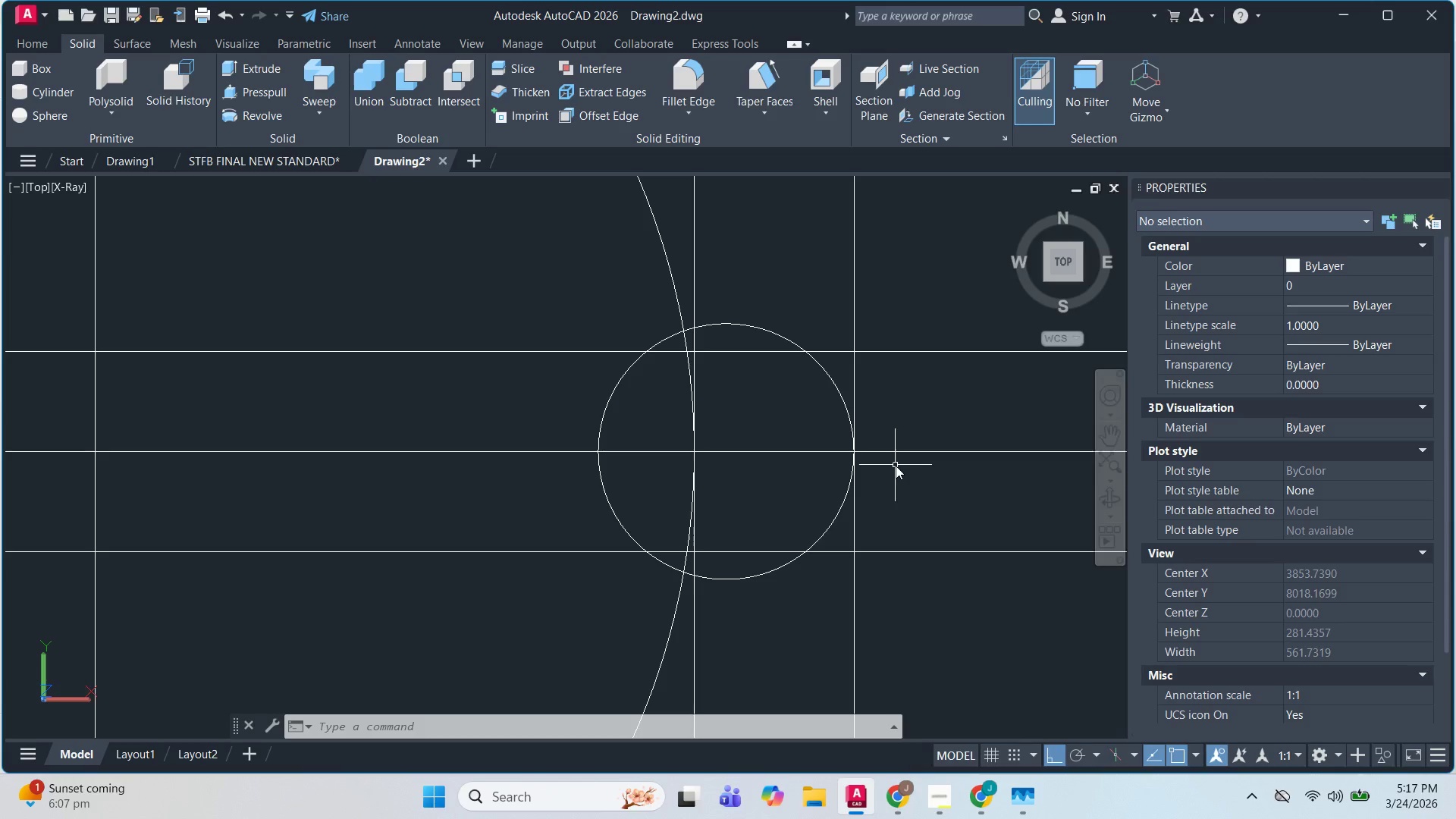 
wait(25.61)
 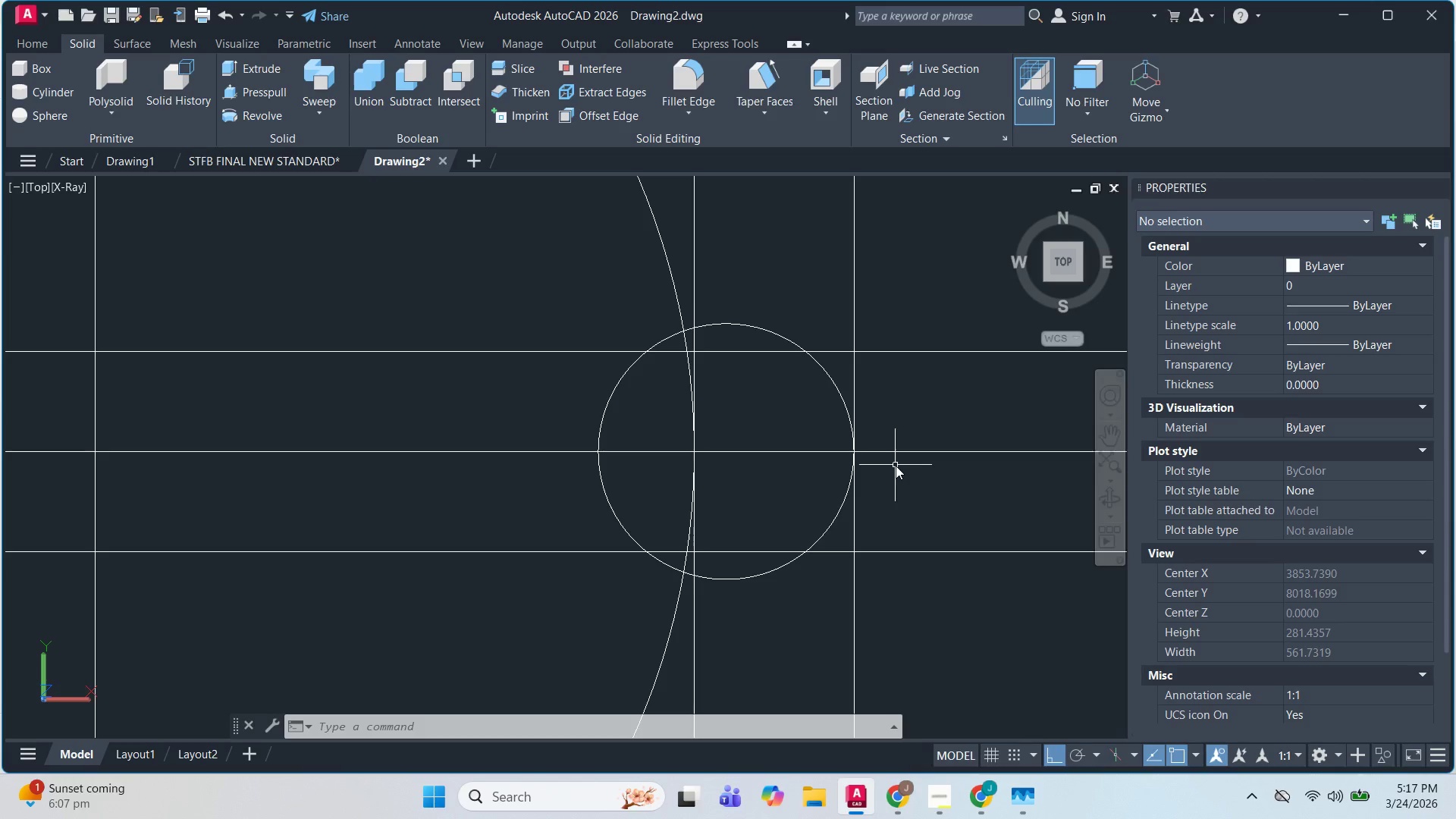 
key(Escape)
 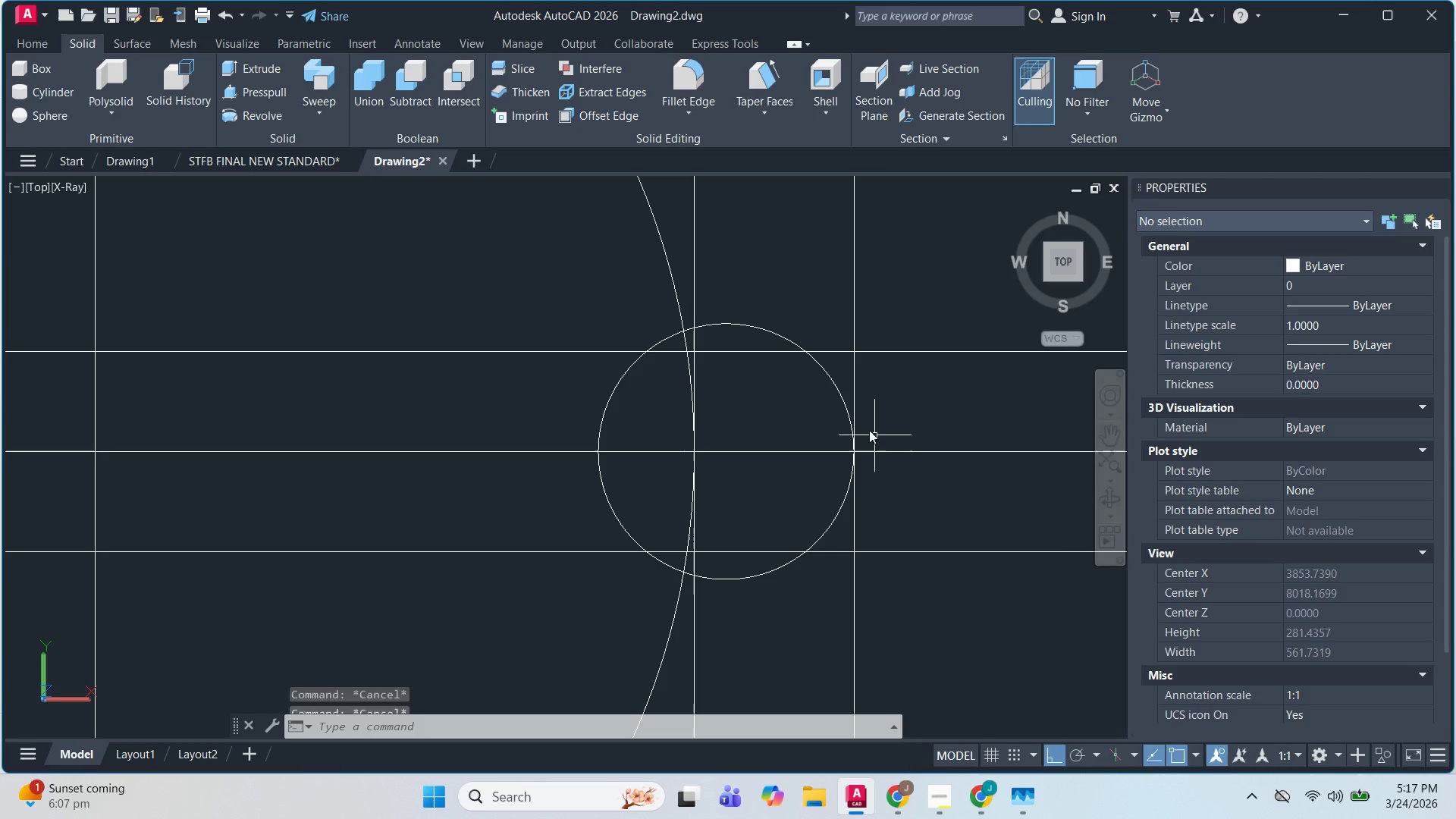 
key(Escape)
 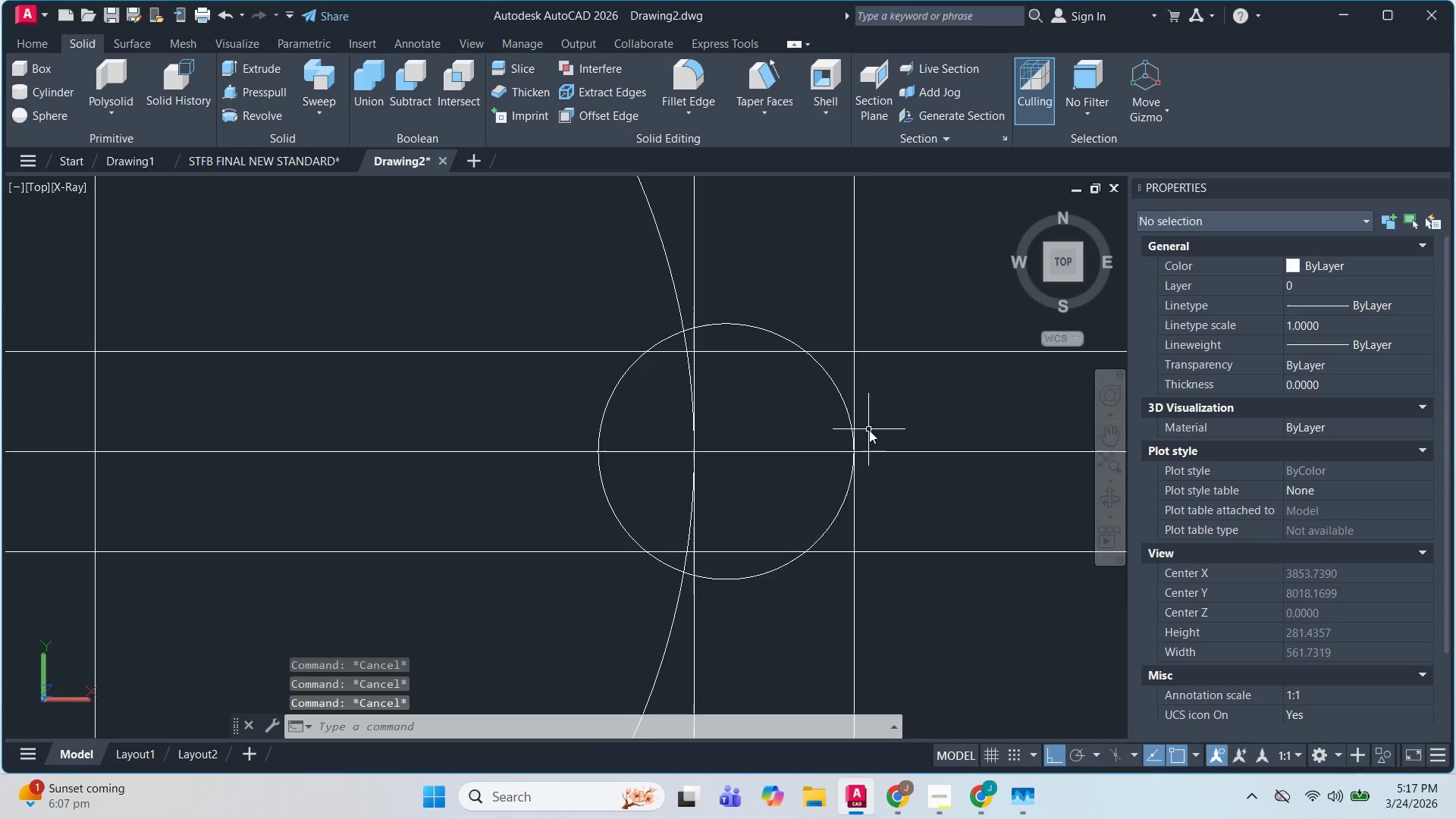 
scroll: coordinate [869, 430], scroll_direction: up, amount: 1.0
 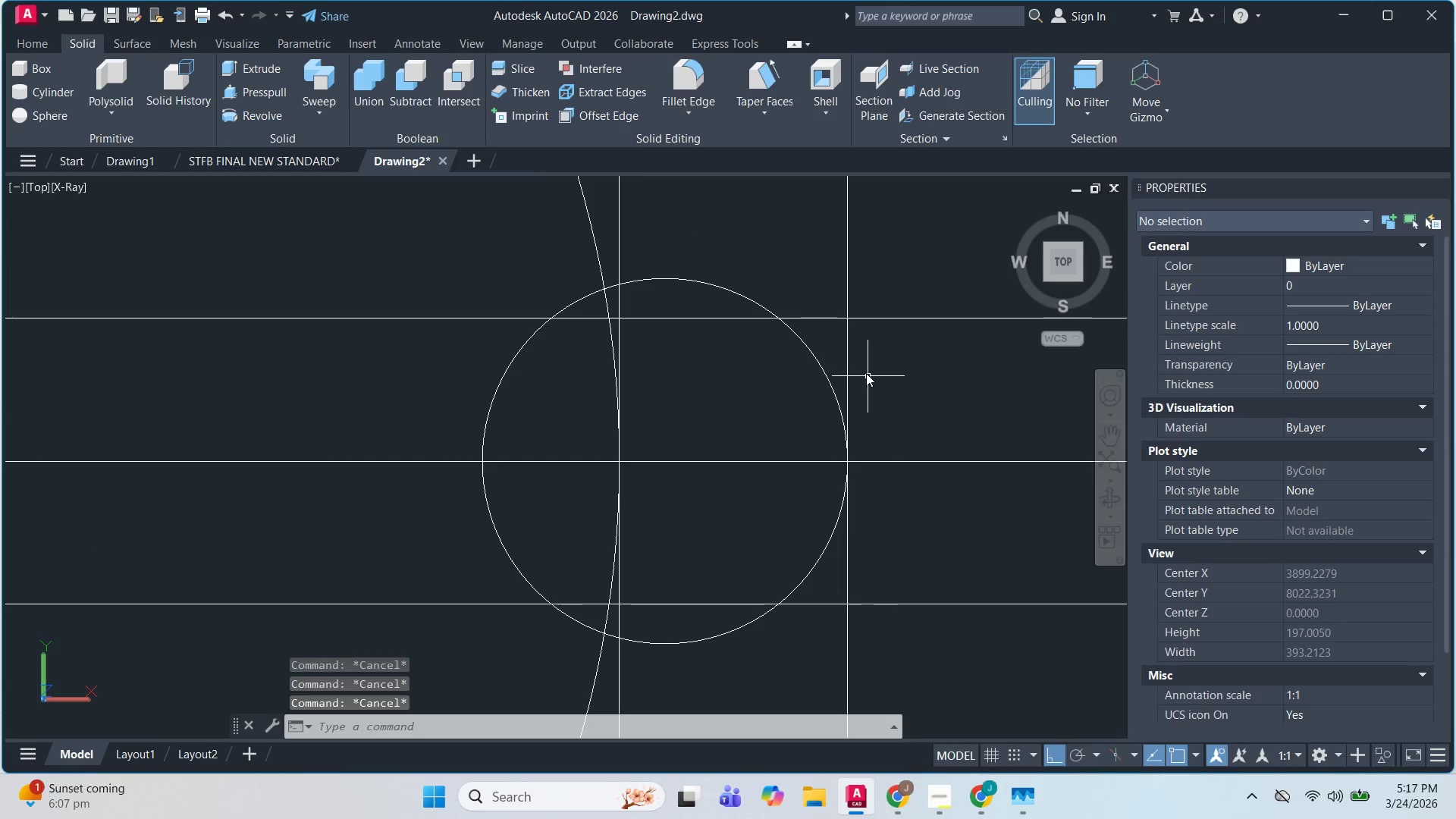 
key(Escape)
key(Escape)
type(DI )
 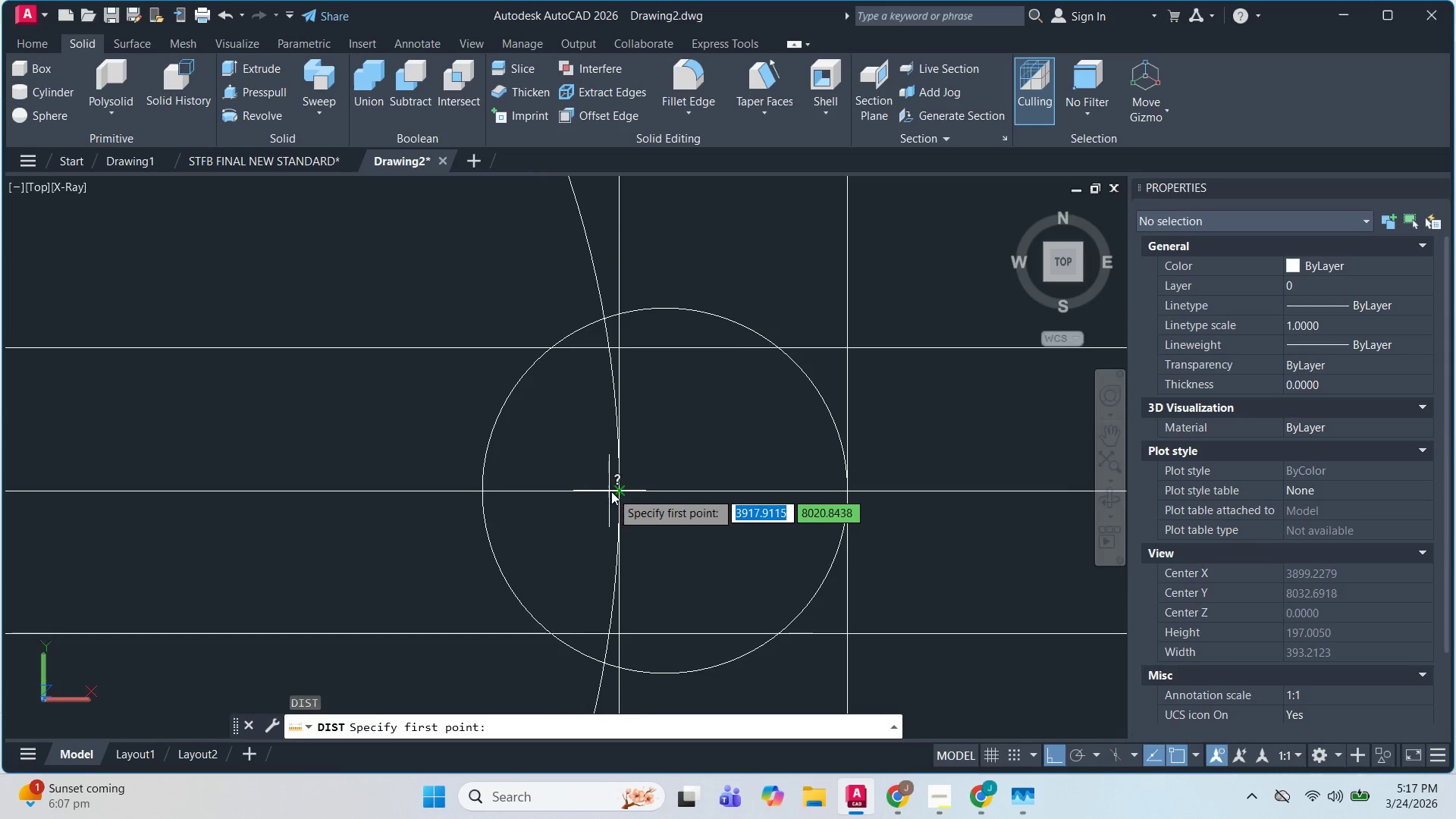 
left_click([615, 491])
 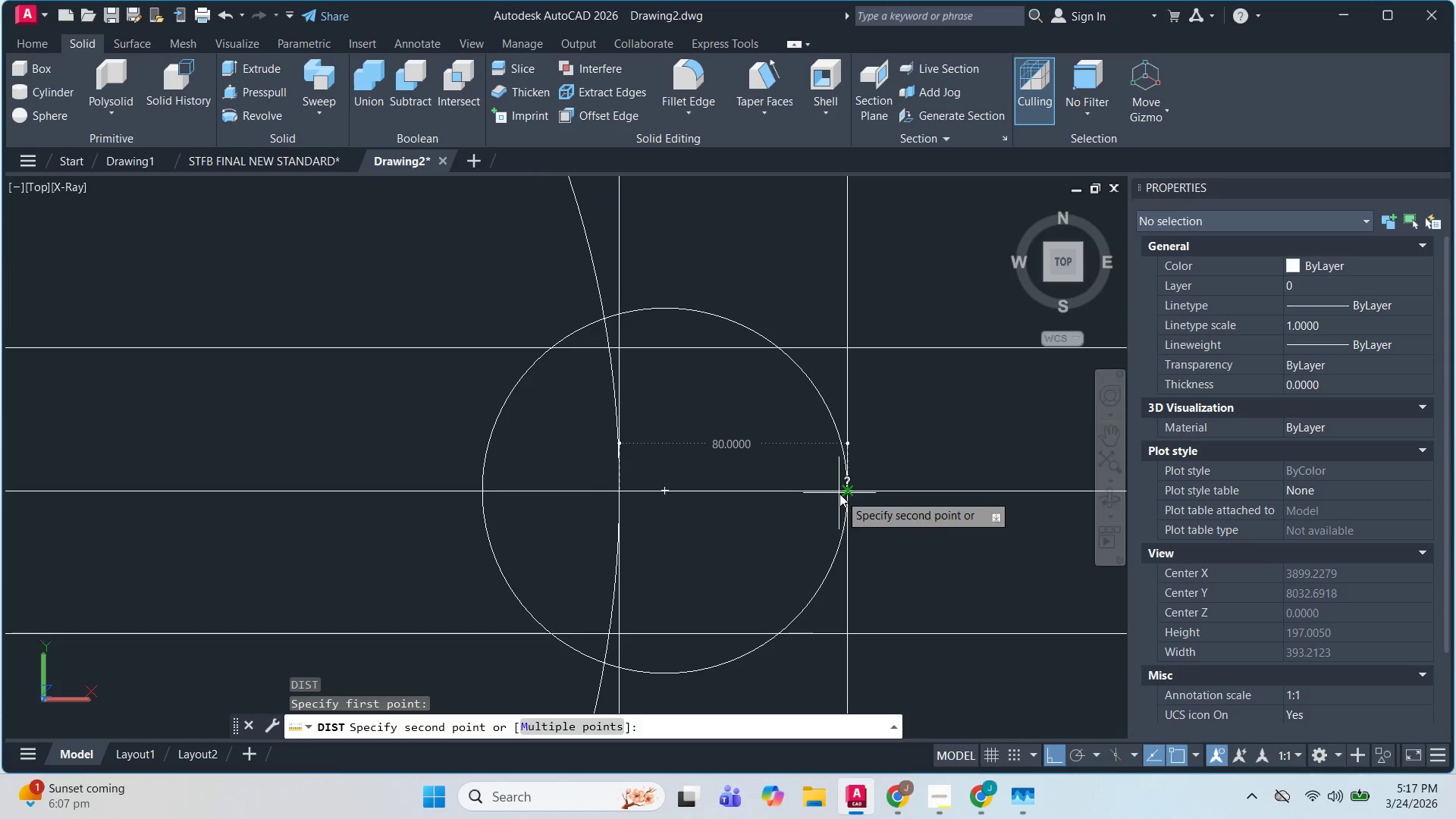 
key(Escape)
 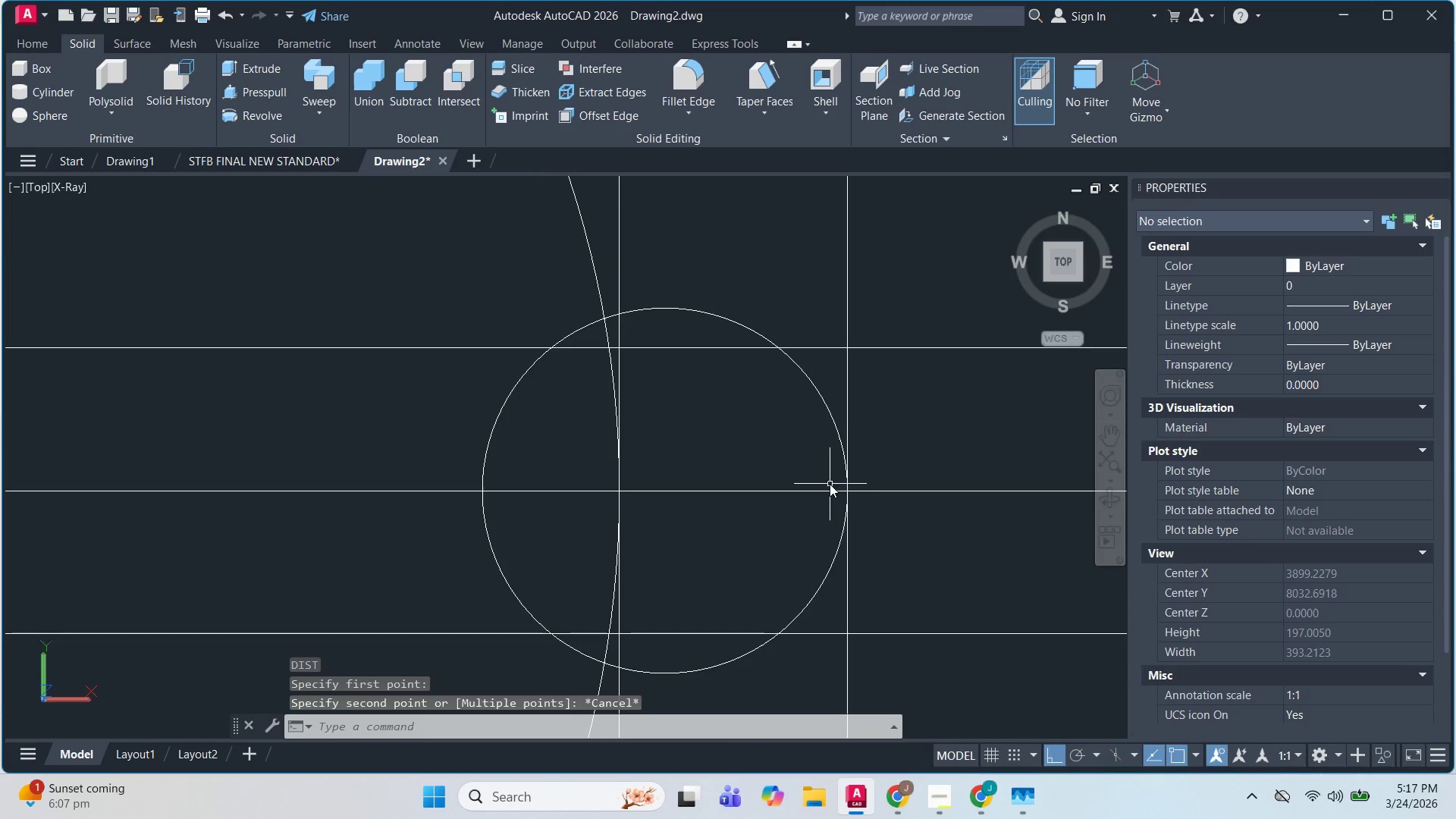 
key(Escape)
 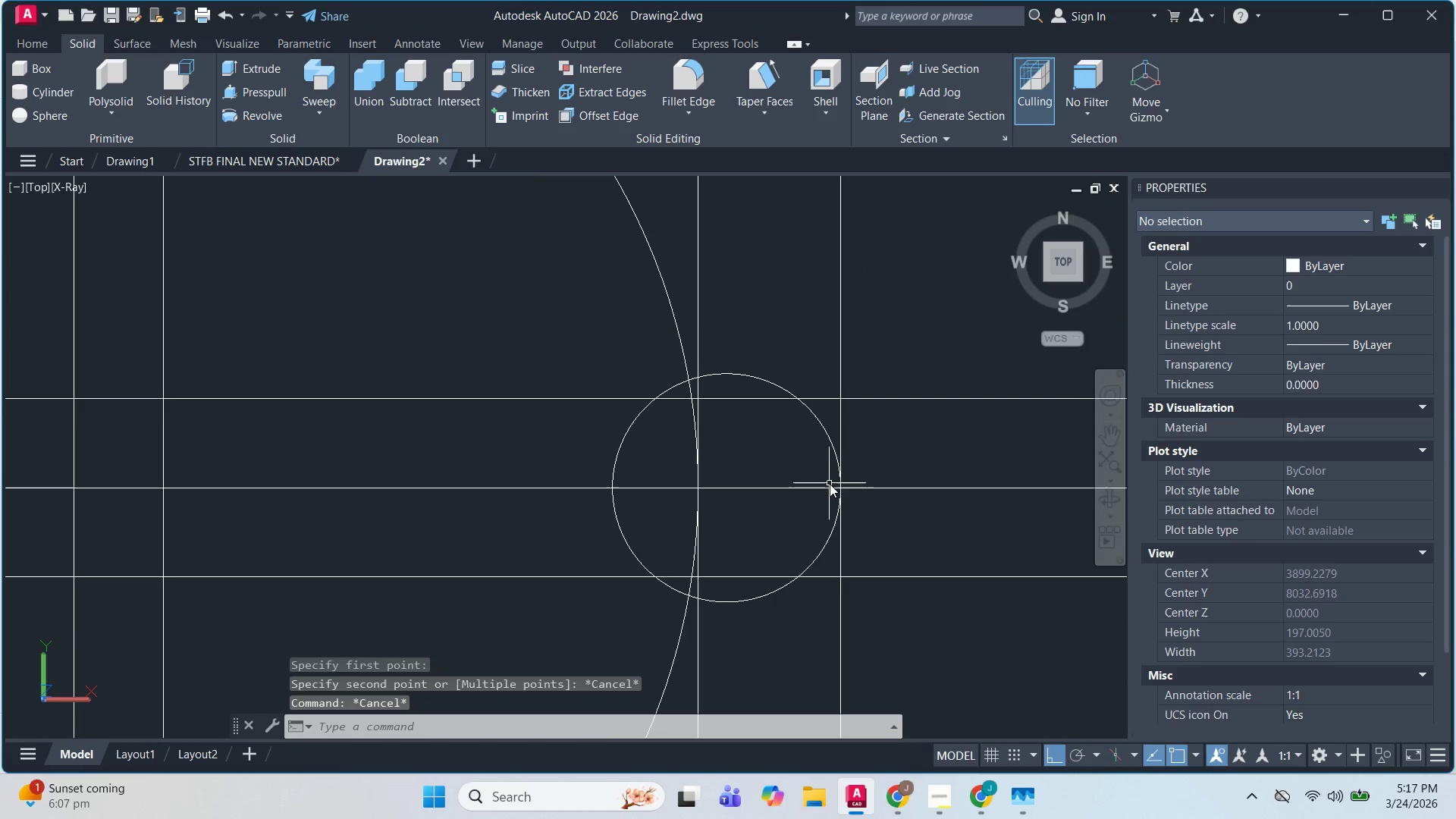 
key(Escape)
 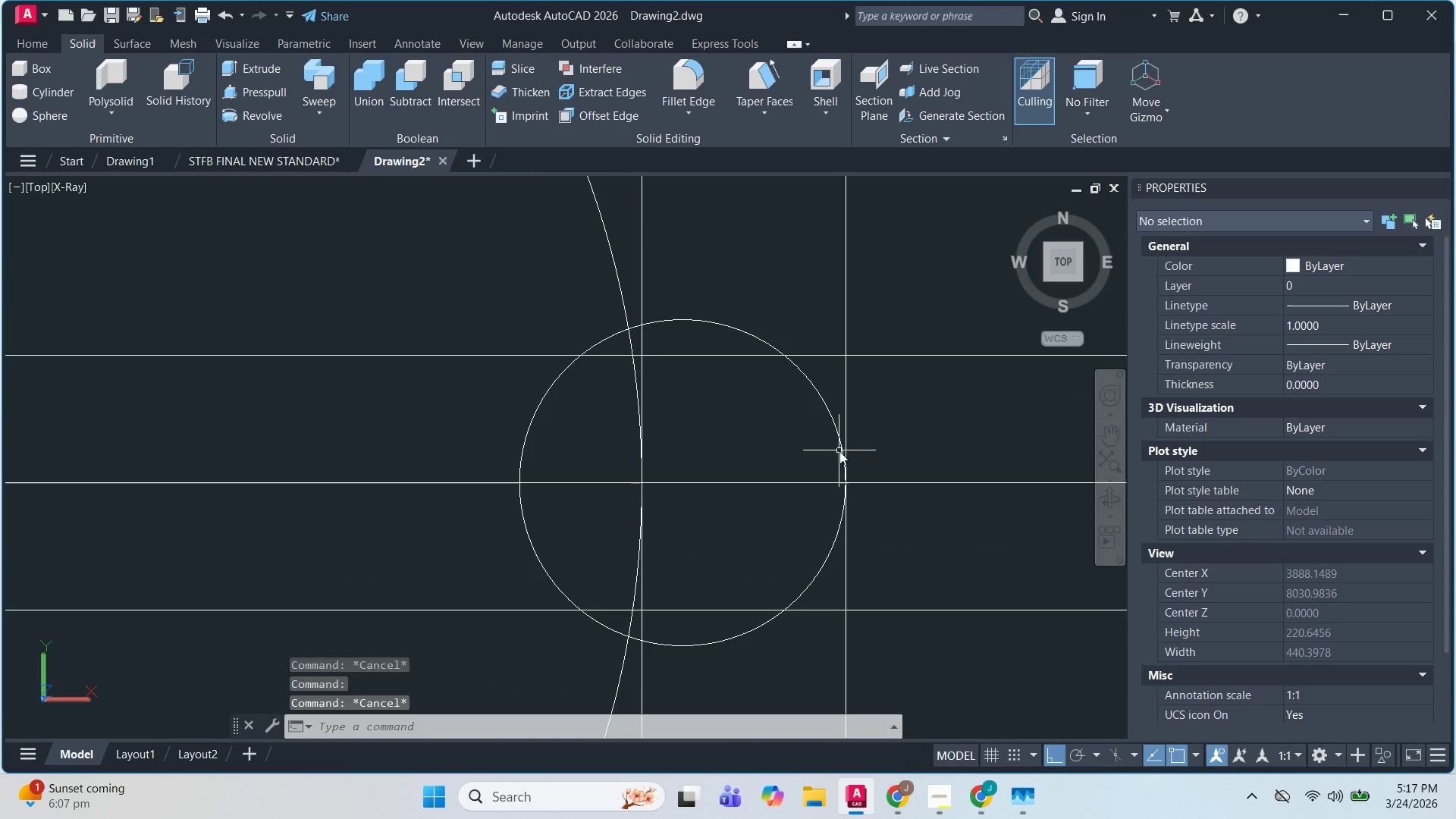 
scroll: coordinate [830, 485], scroll_direction: none, amount: 0.0
 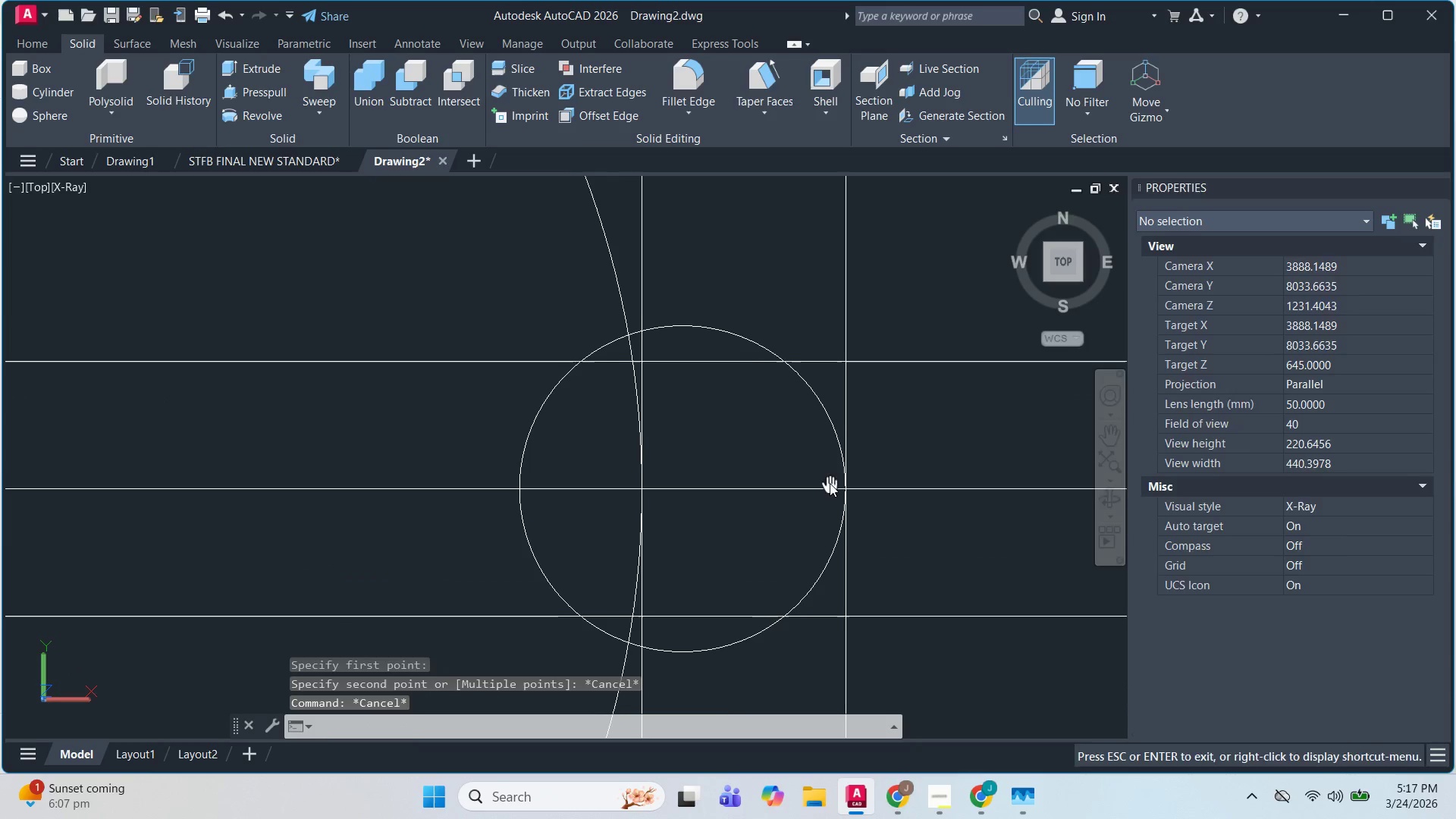 
key(Escape)
 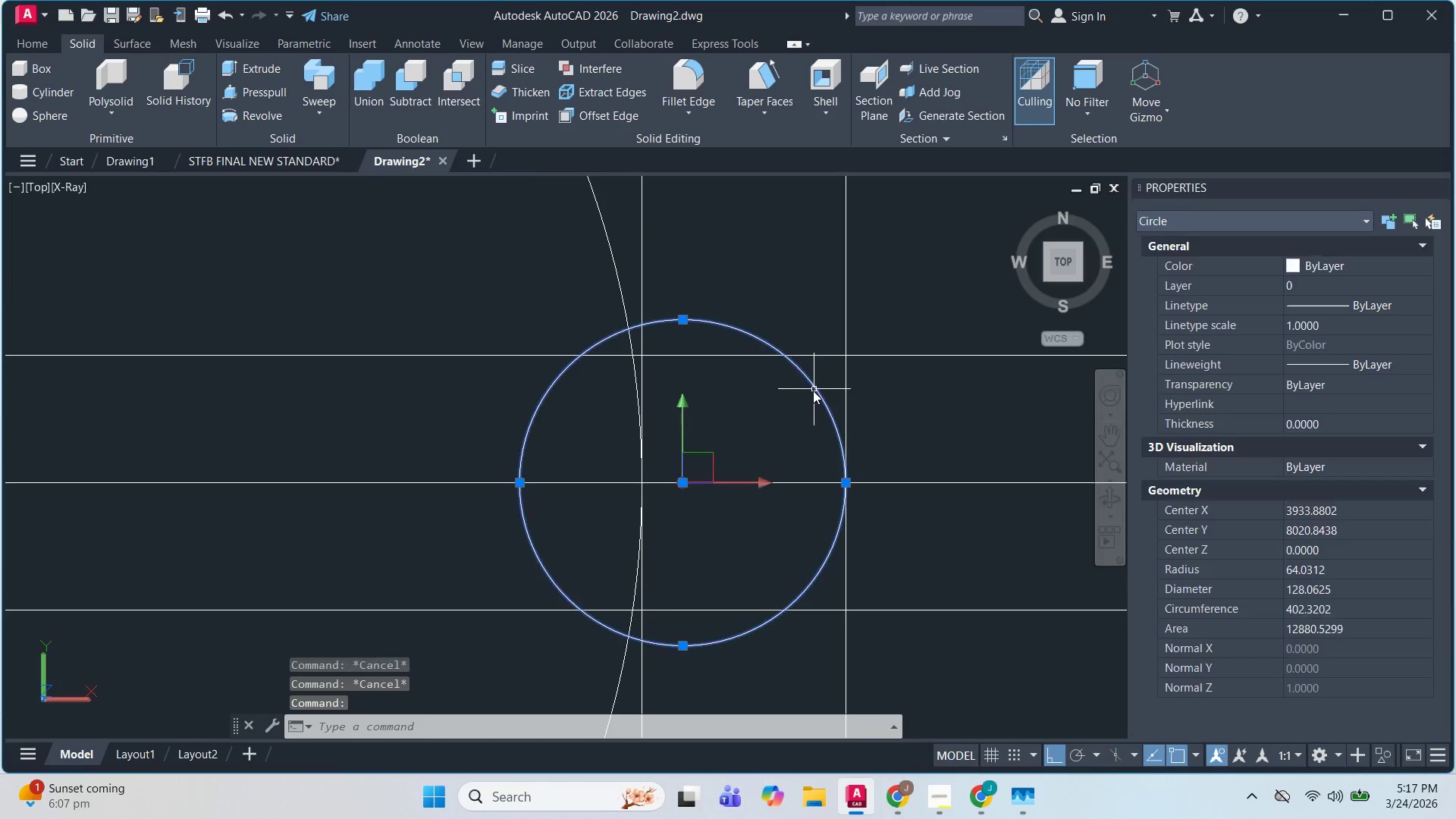 
key(E)
 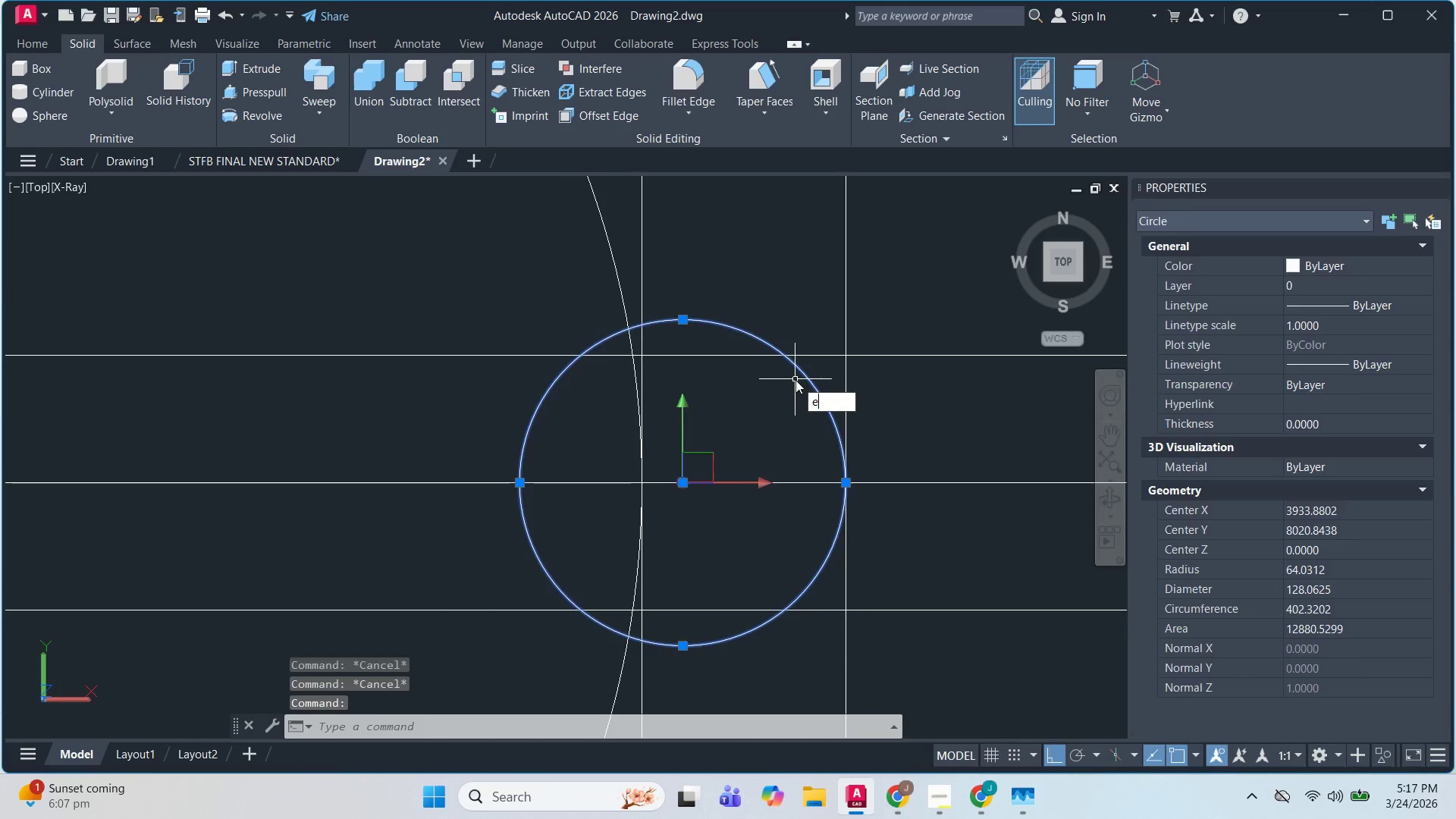 
key(Space)
 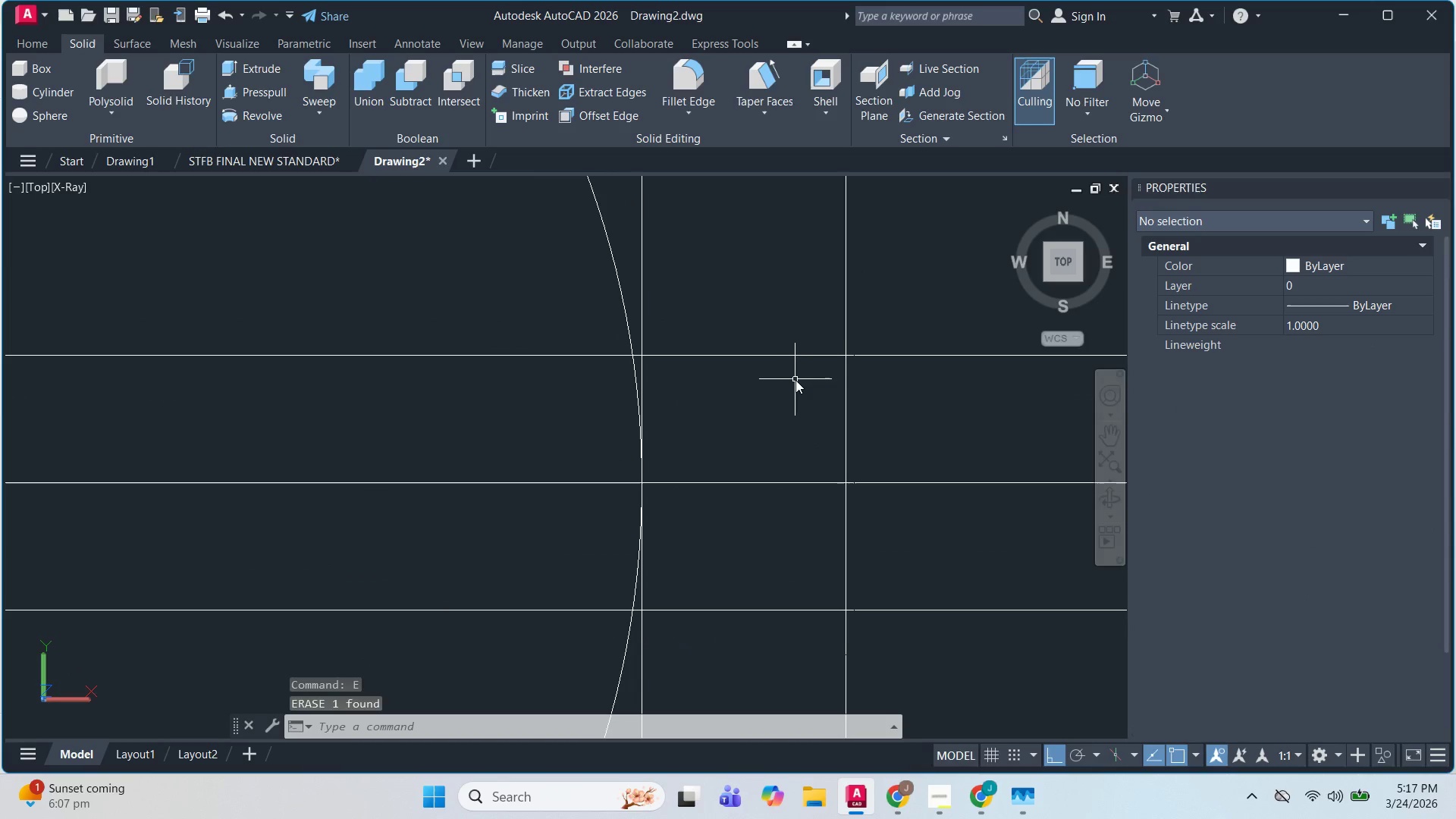 
key(Escape)
 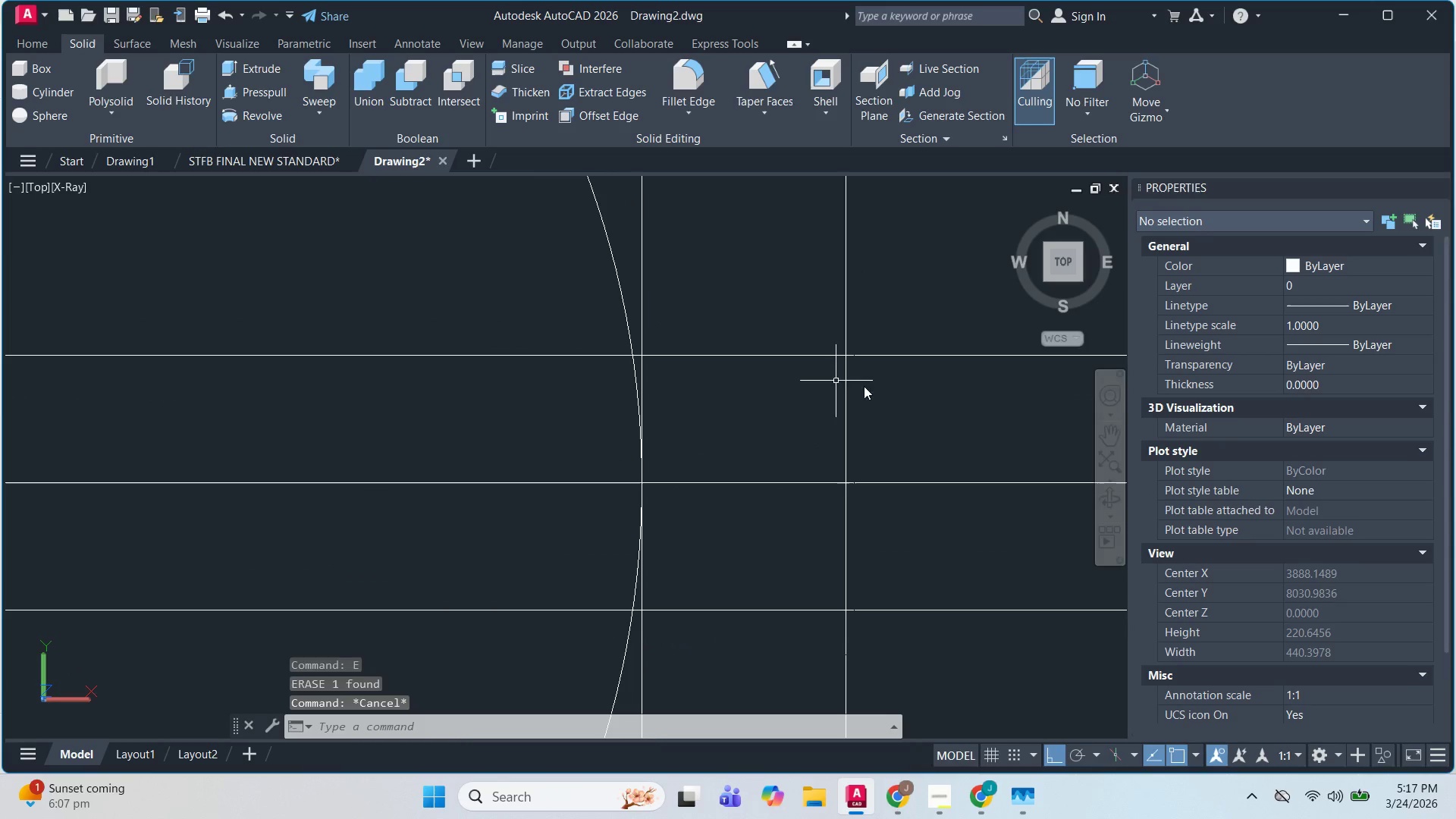 
key(Escape)
 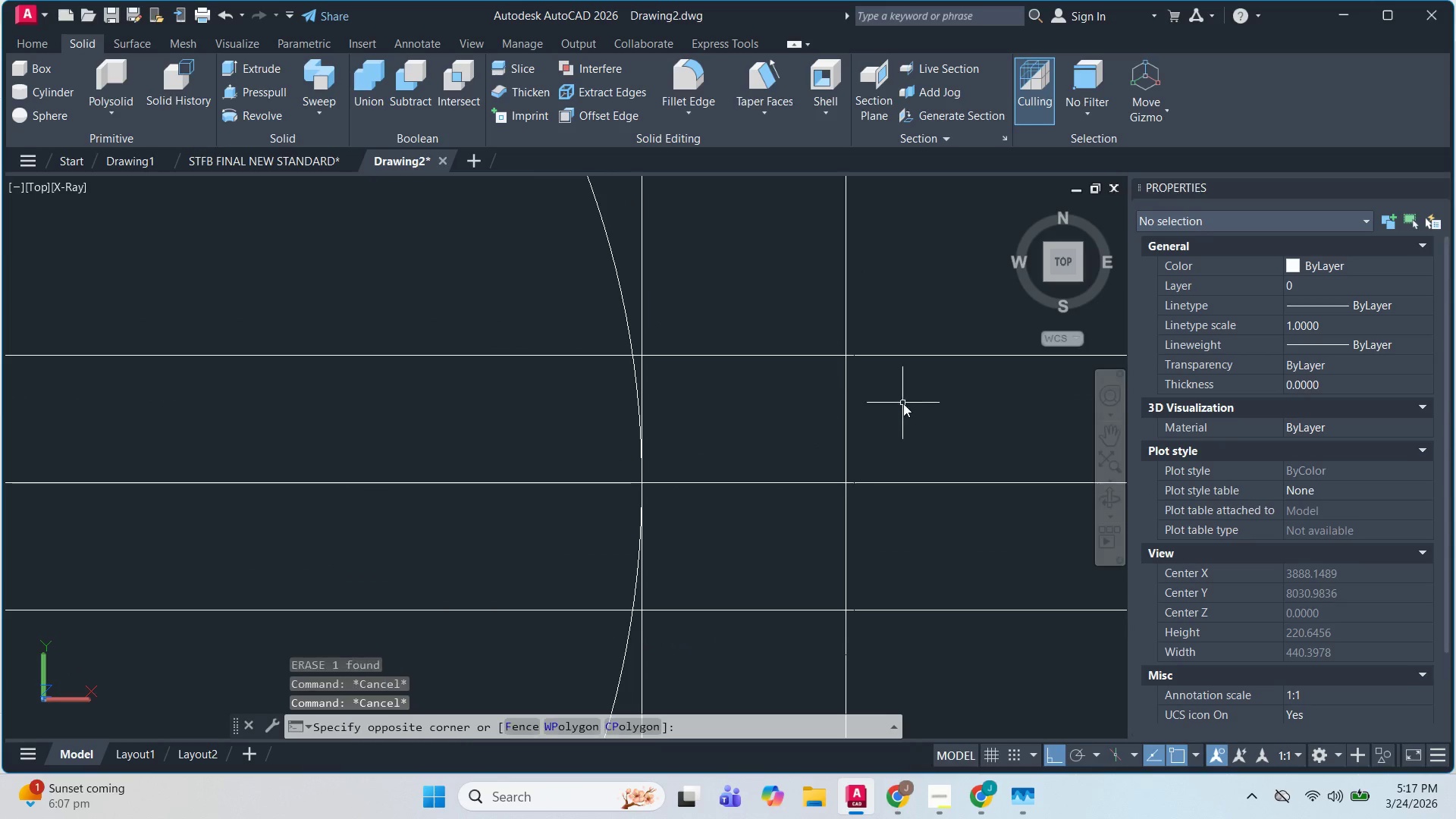 
left_click_drag(start_coordinate=[903, 403], to_coordinate=[890, 385])
 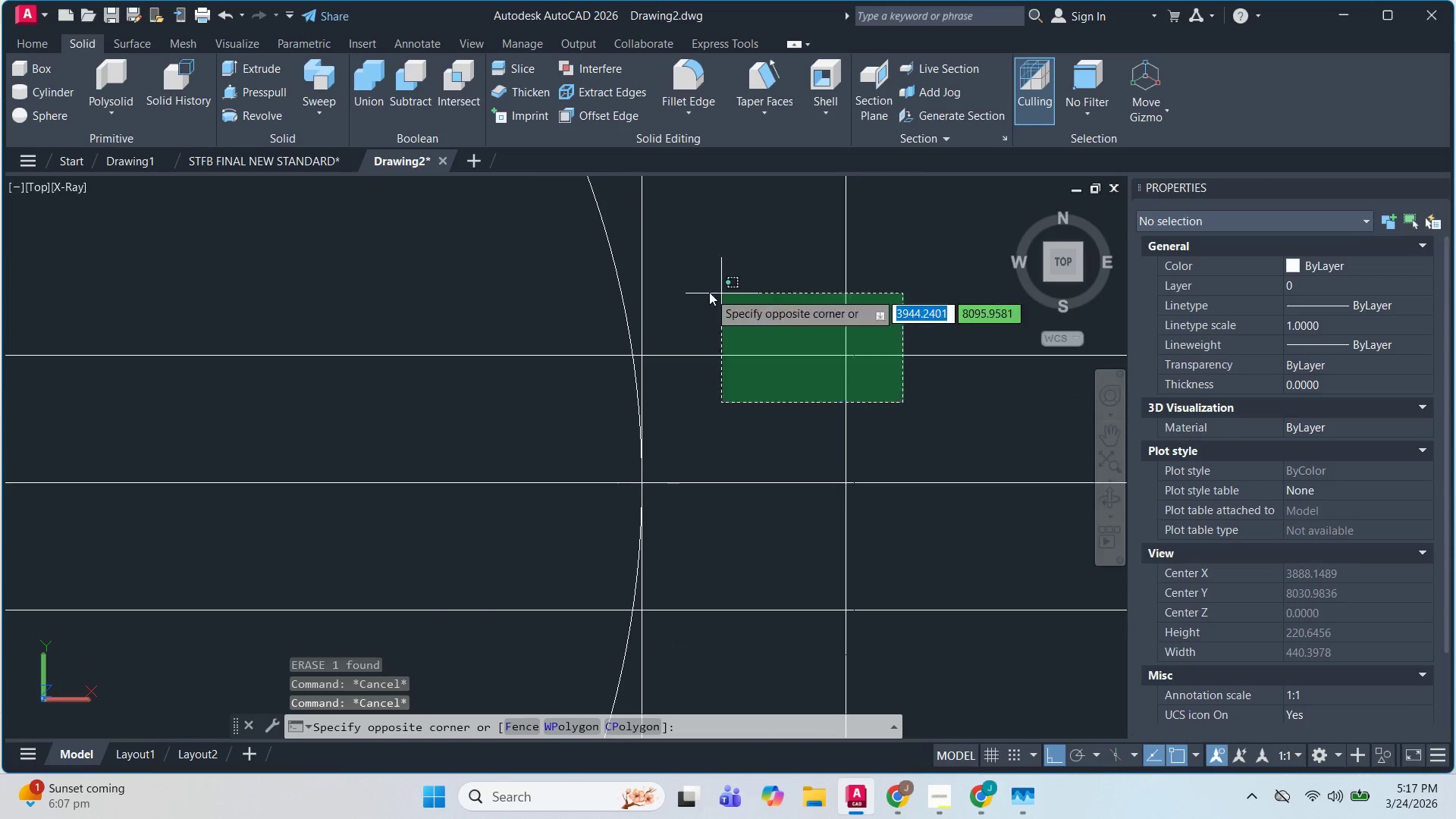 
double_click([709, 292])
 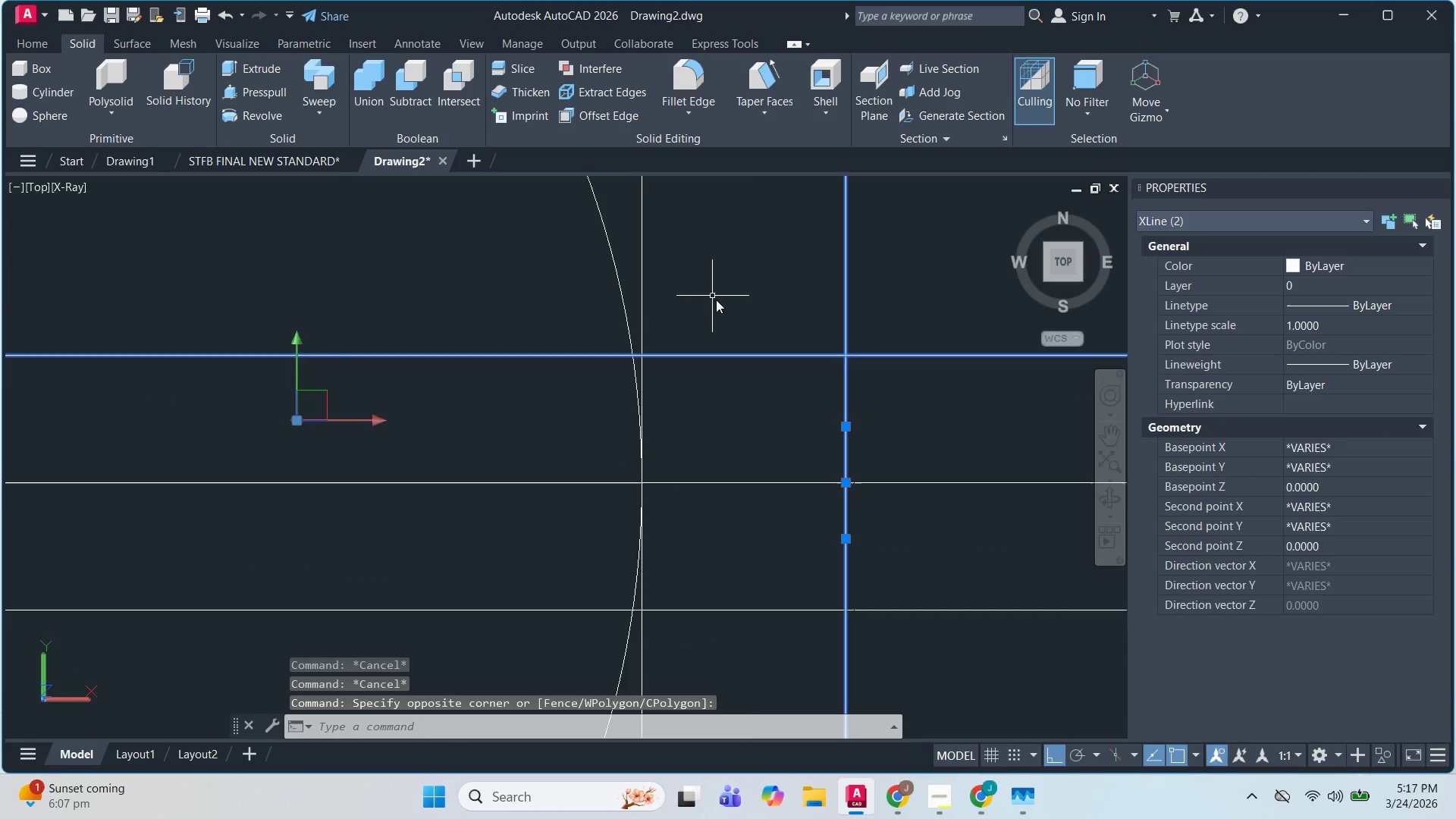 
left_click_drag(start_coordinate=[792, 413], to_coordinate=[781, 397])
 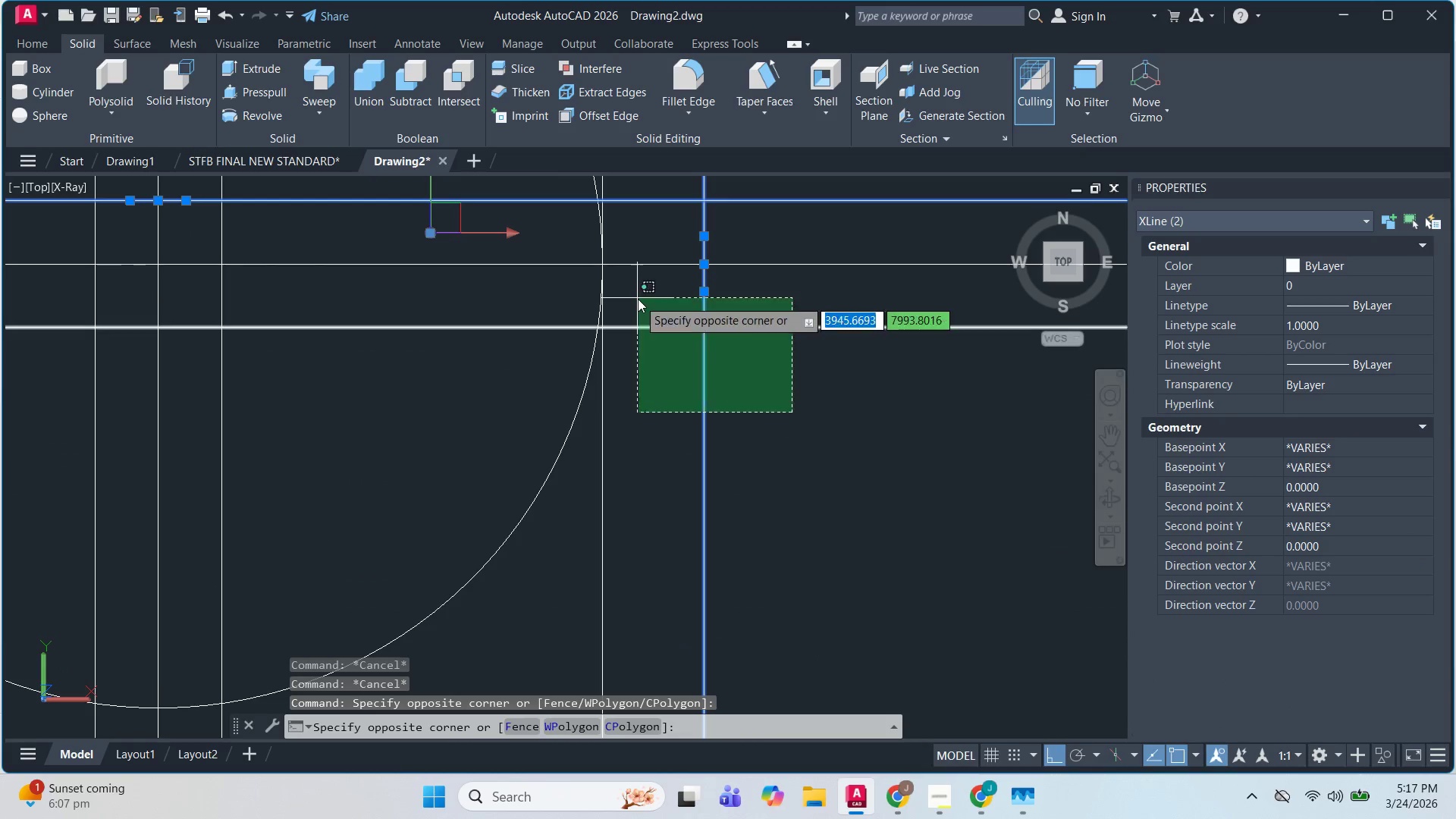 
double_click([638, 299])
 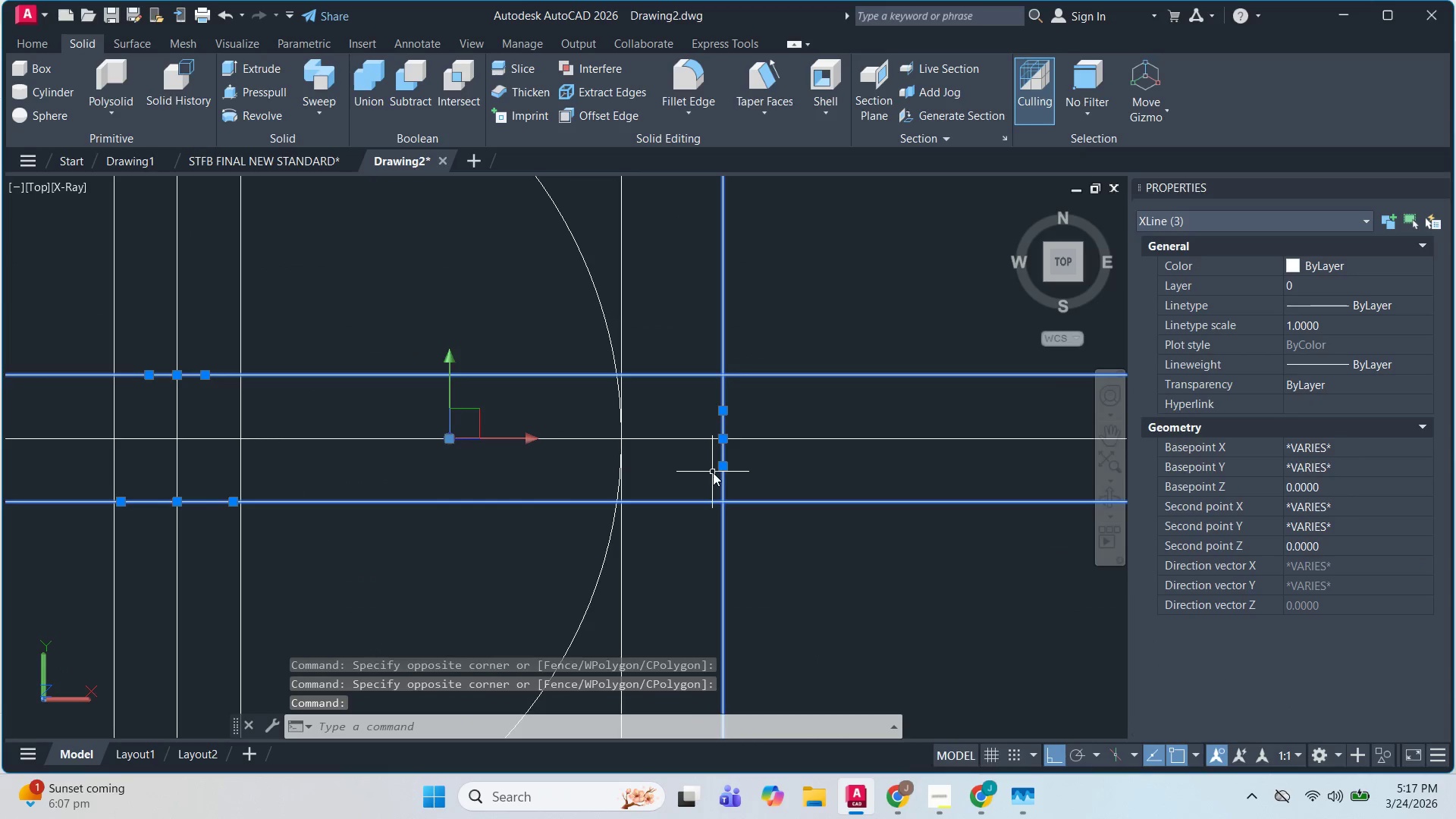 
scroll: coordinate [793, 425], scroll_direction: down, amount: 1.0
 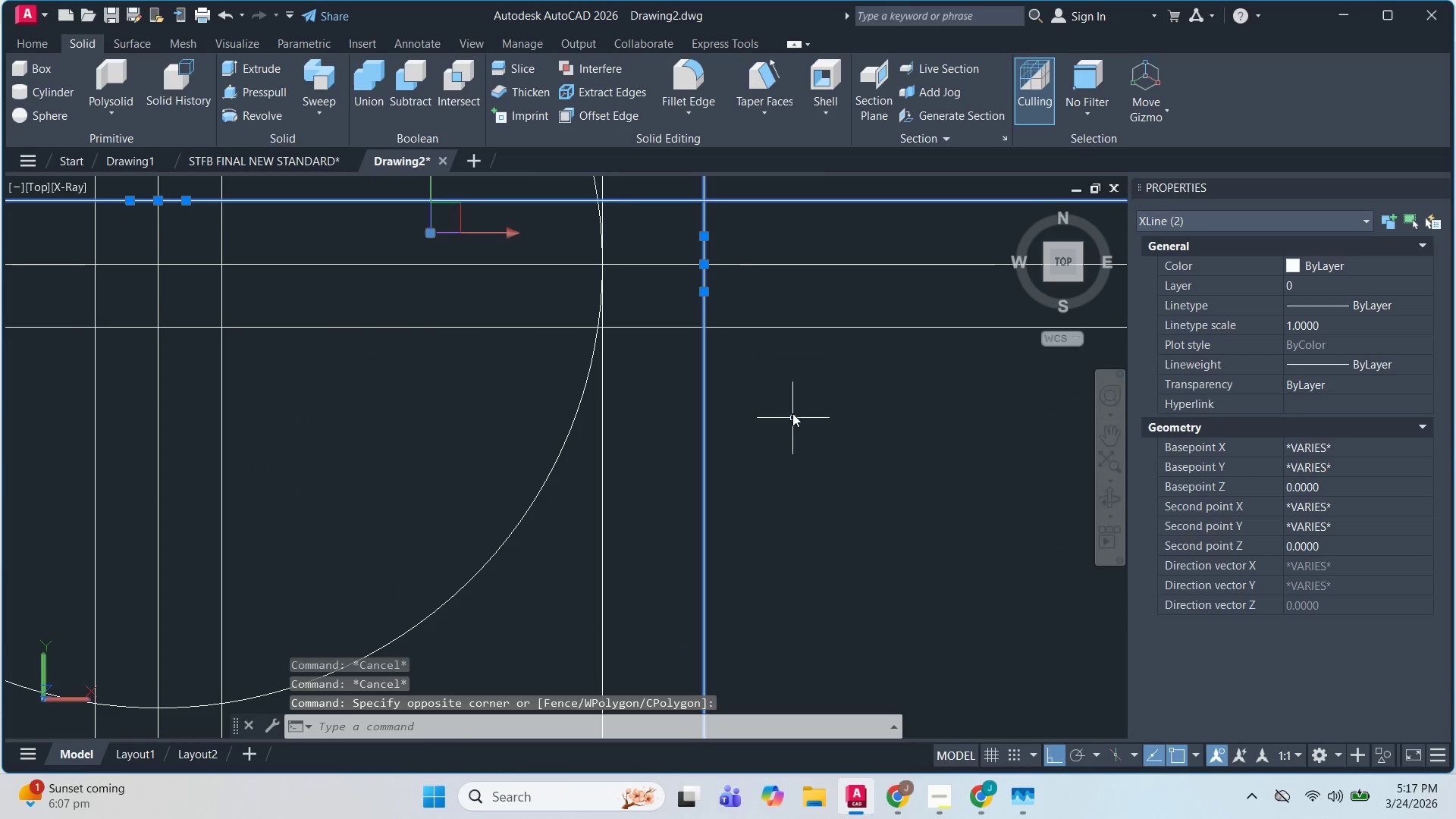 
type(TR )
 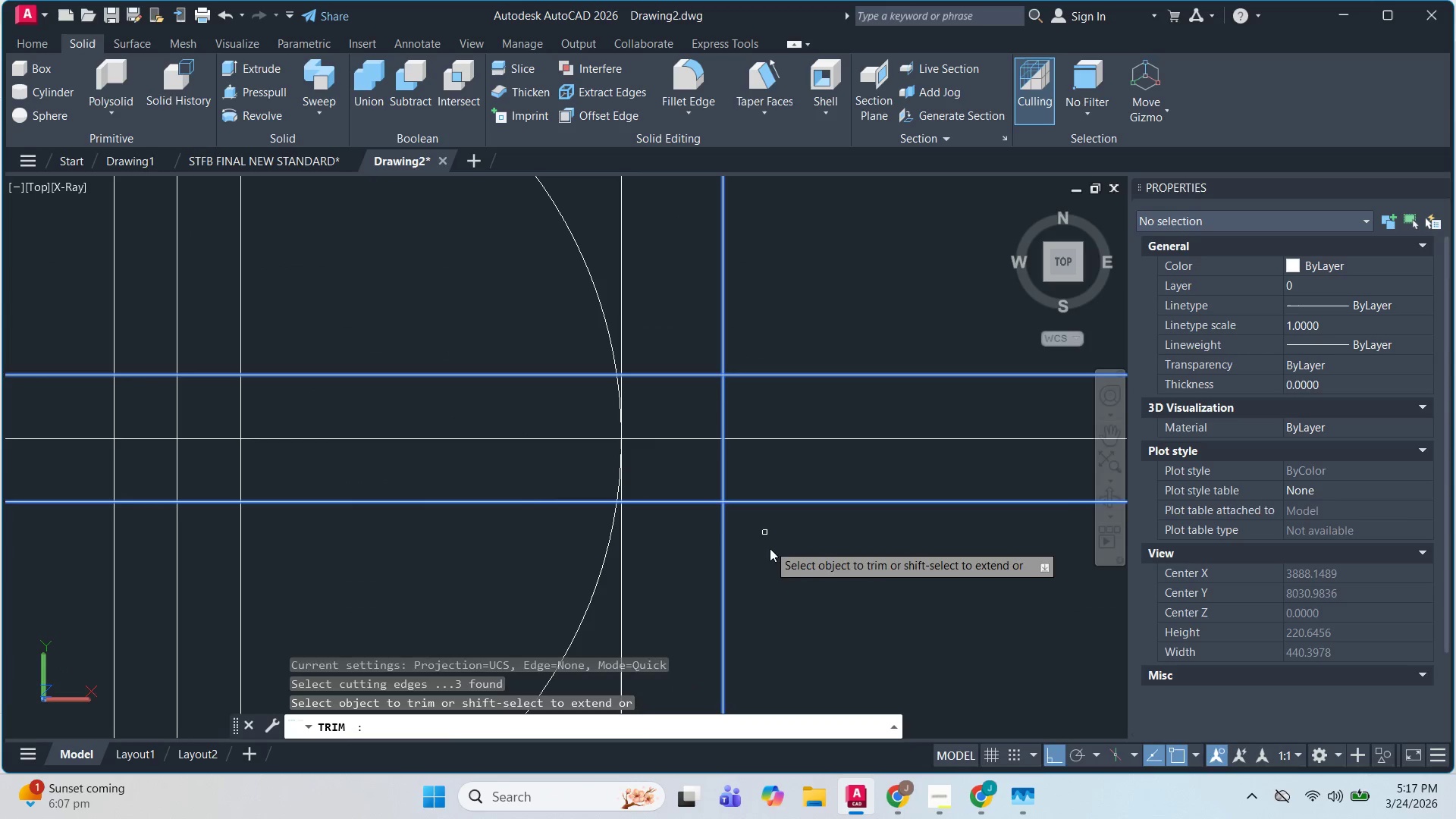 
left_click([770, 548])
 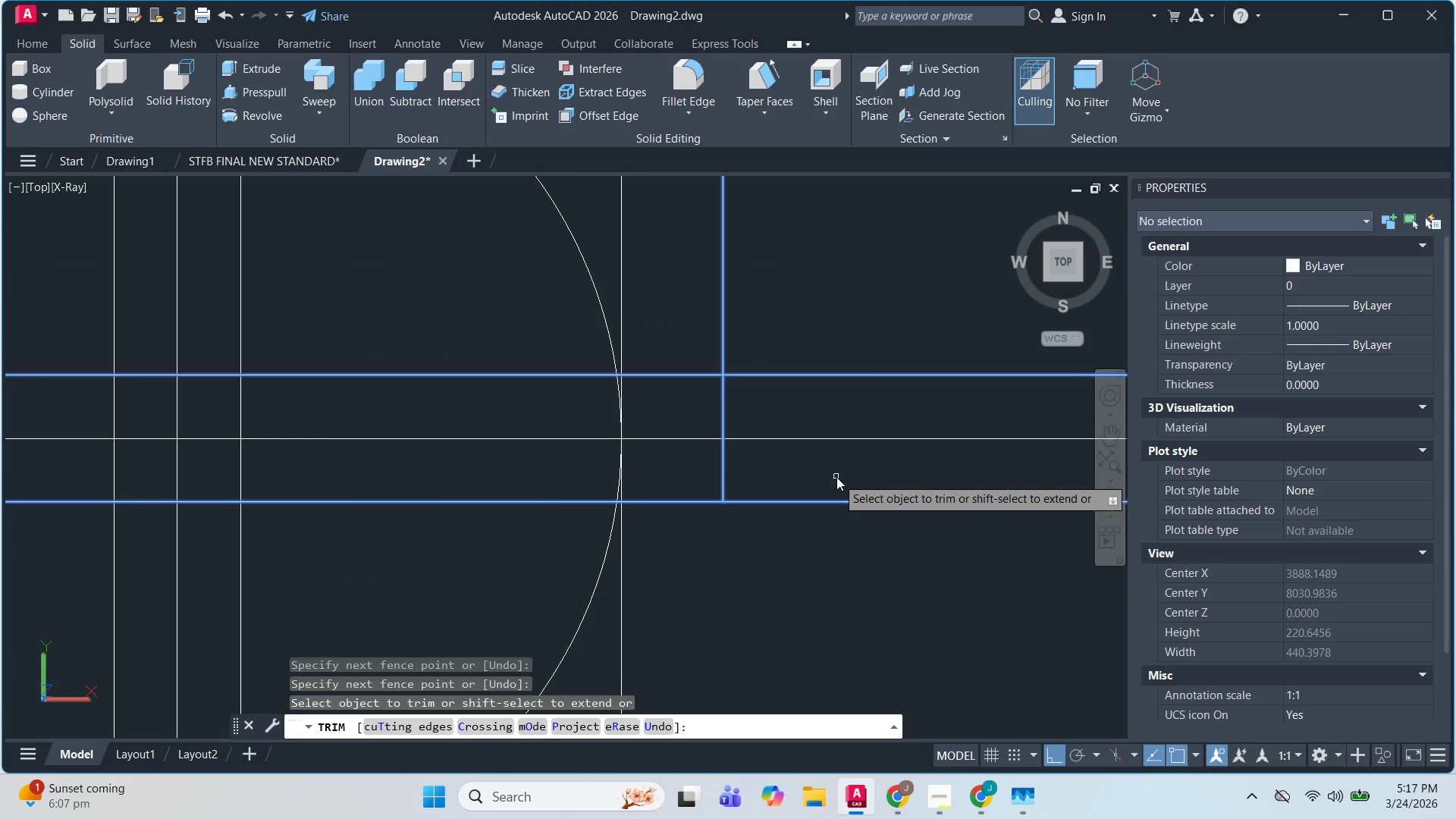 
triple_click([774, 538])
 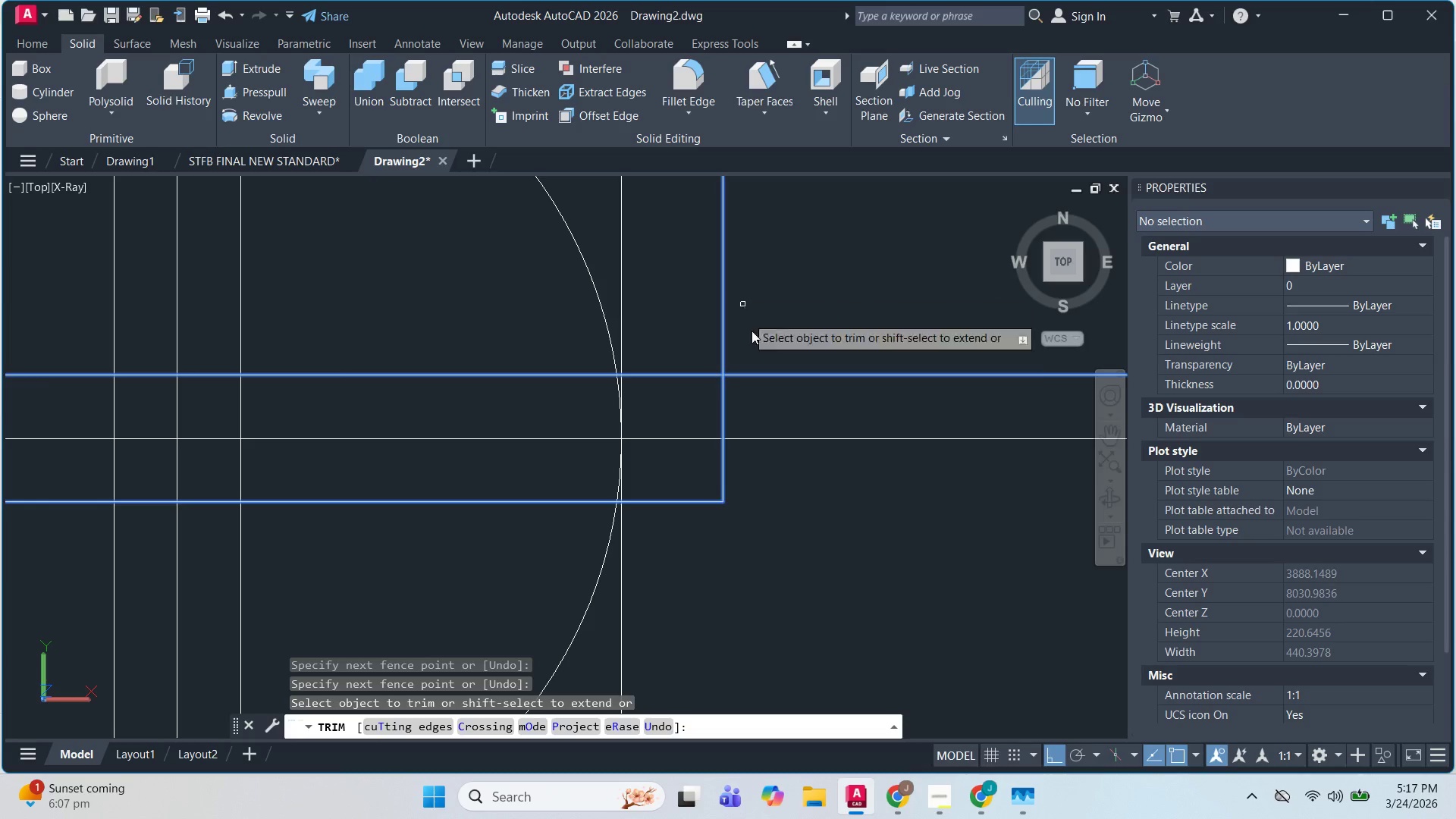 
left_click_drag(start_coordinate=[761, 358], to_coordinate=[763, 362])
 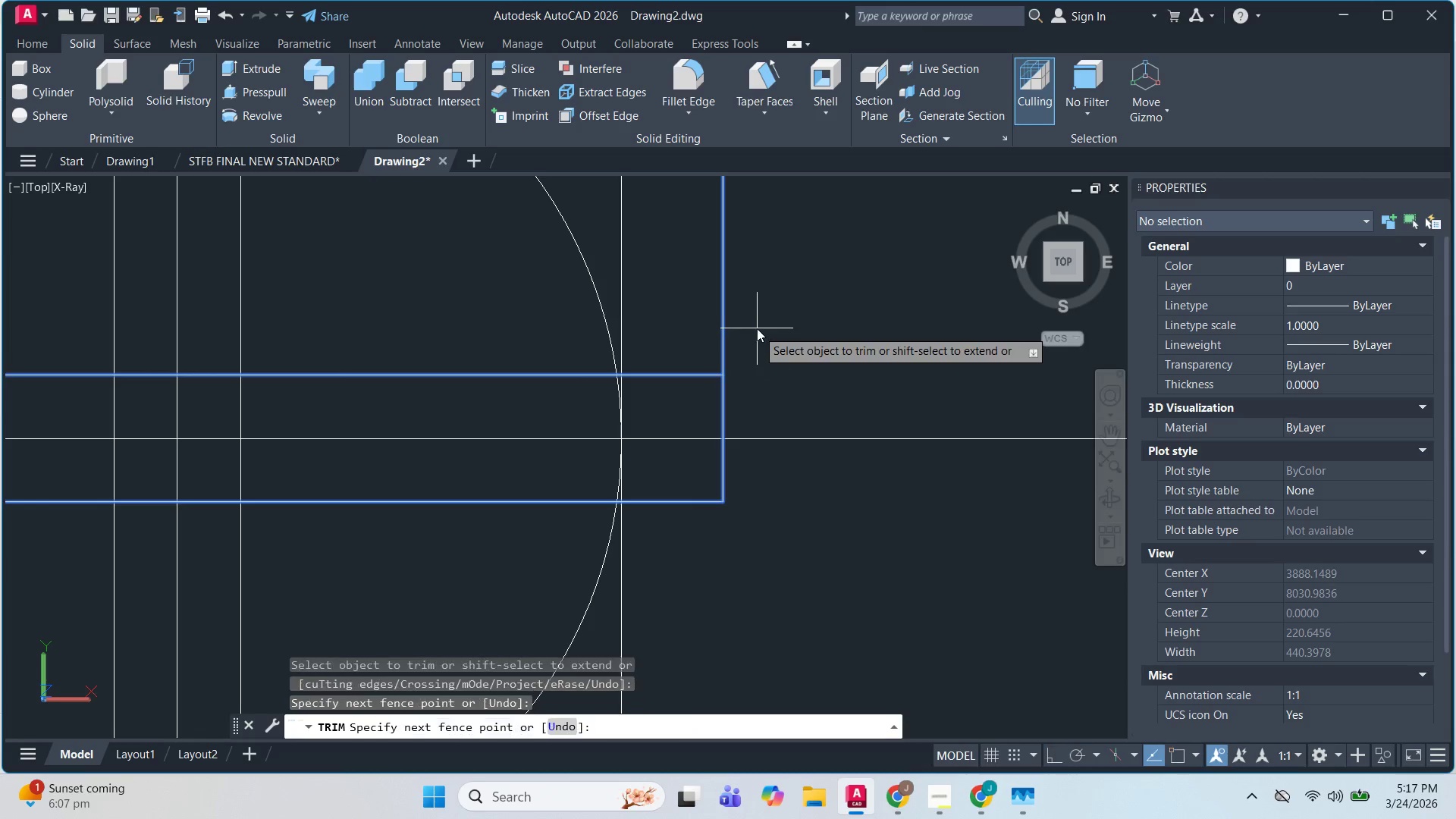 
triple_click([711, 290])
 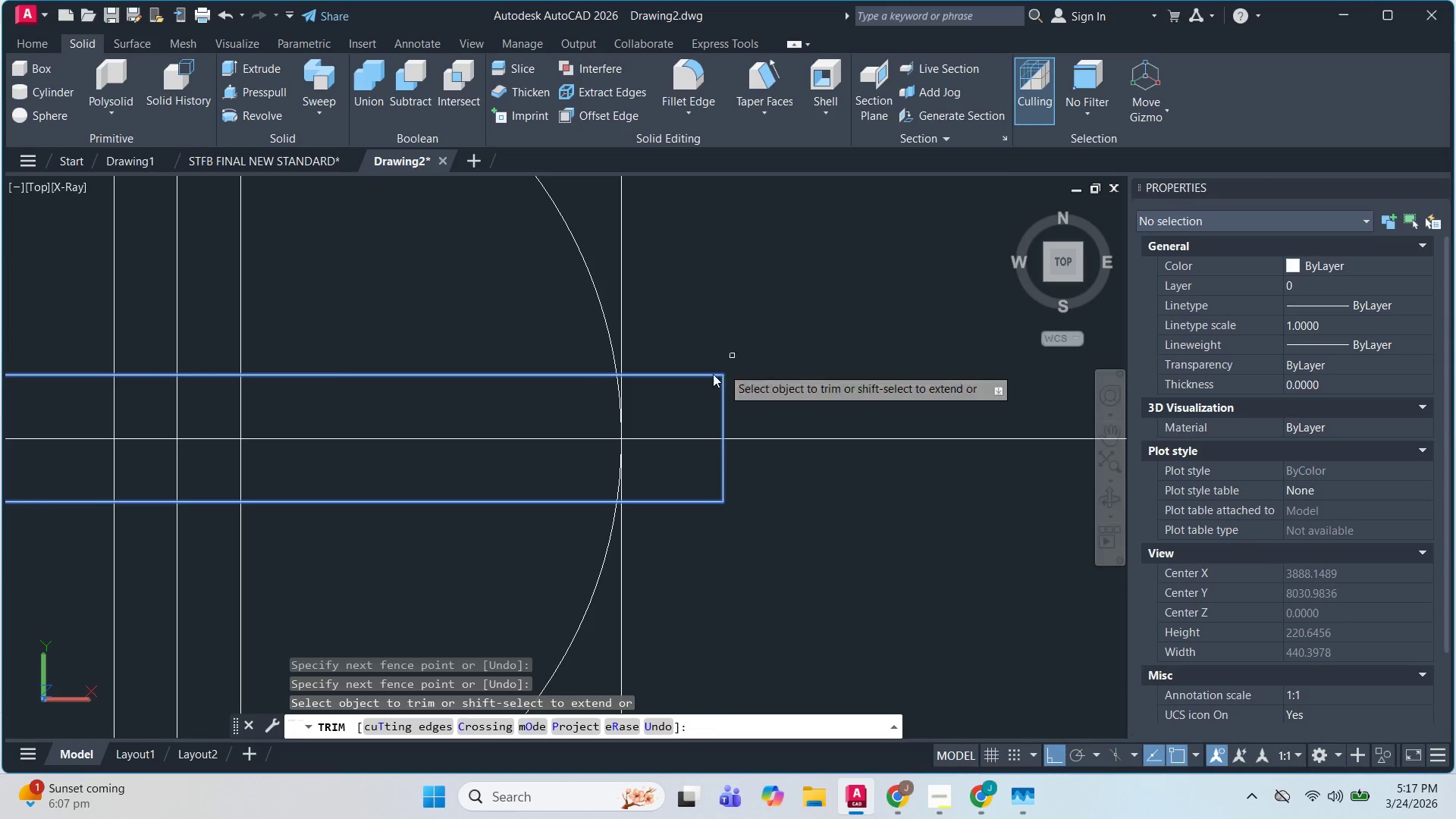 
key(Escape)
 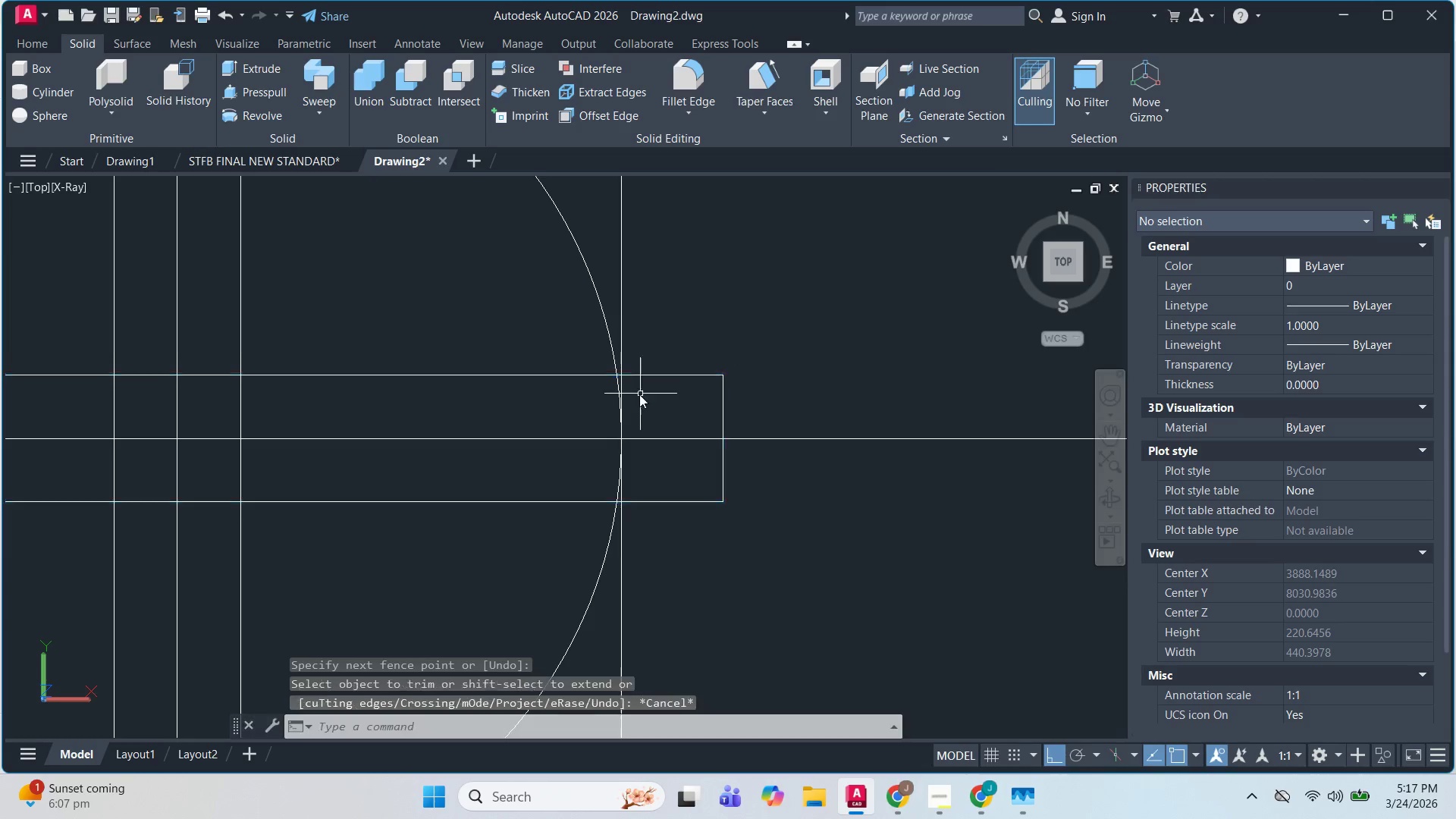 
key(Escape)
 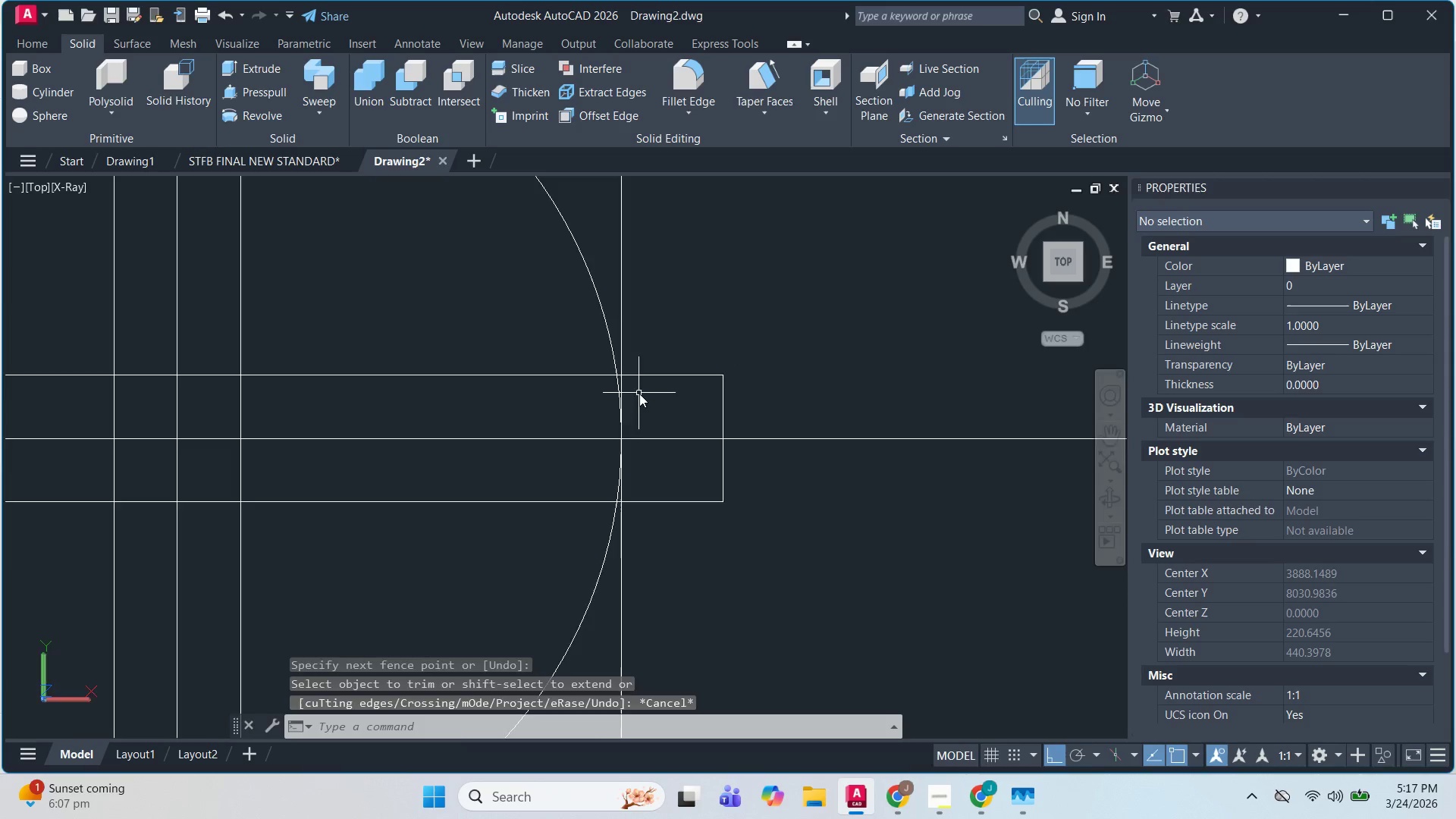 
left_click_drag(start_coordinate=[641, 394], to_coordinate=[639, 390])
 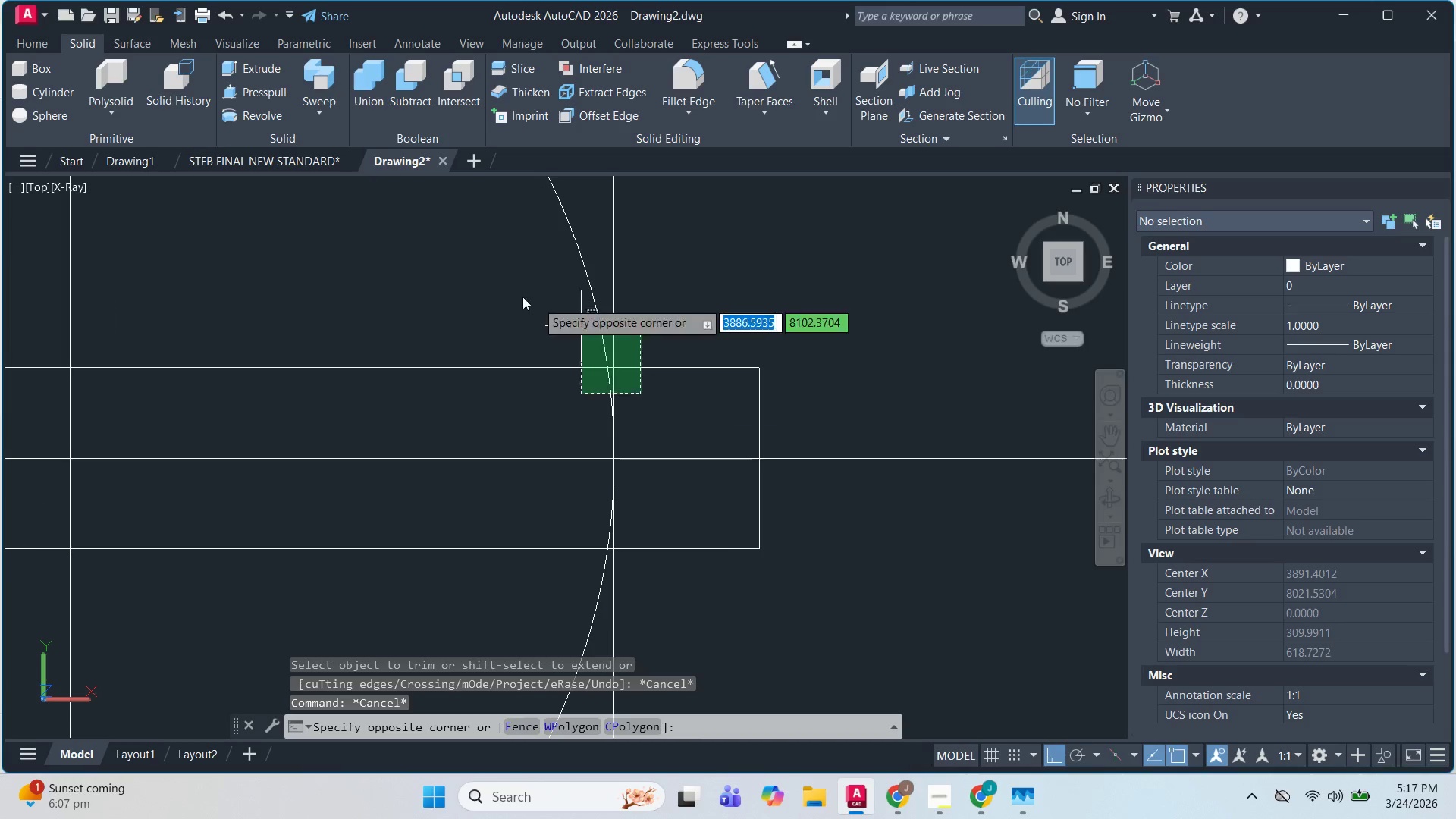 
double_click([522, 297])
 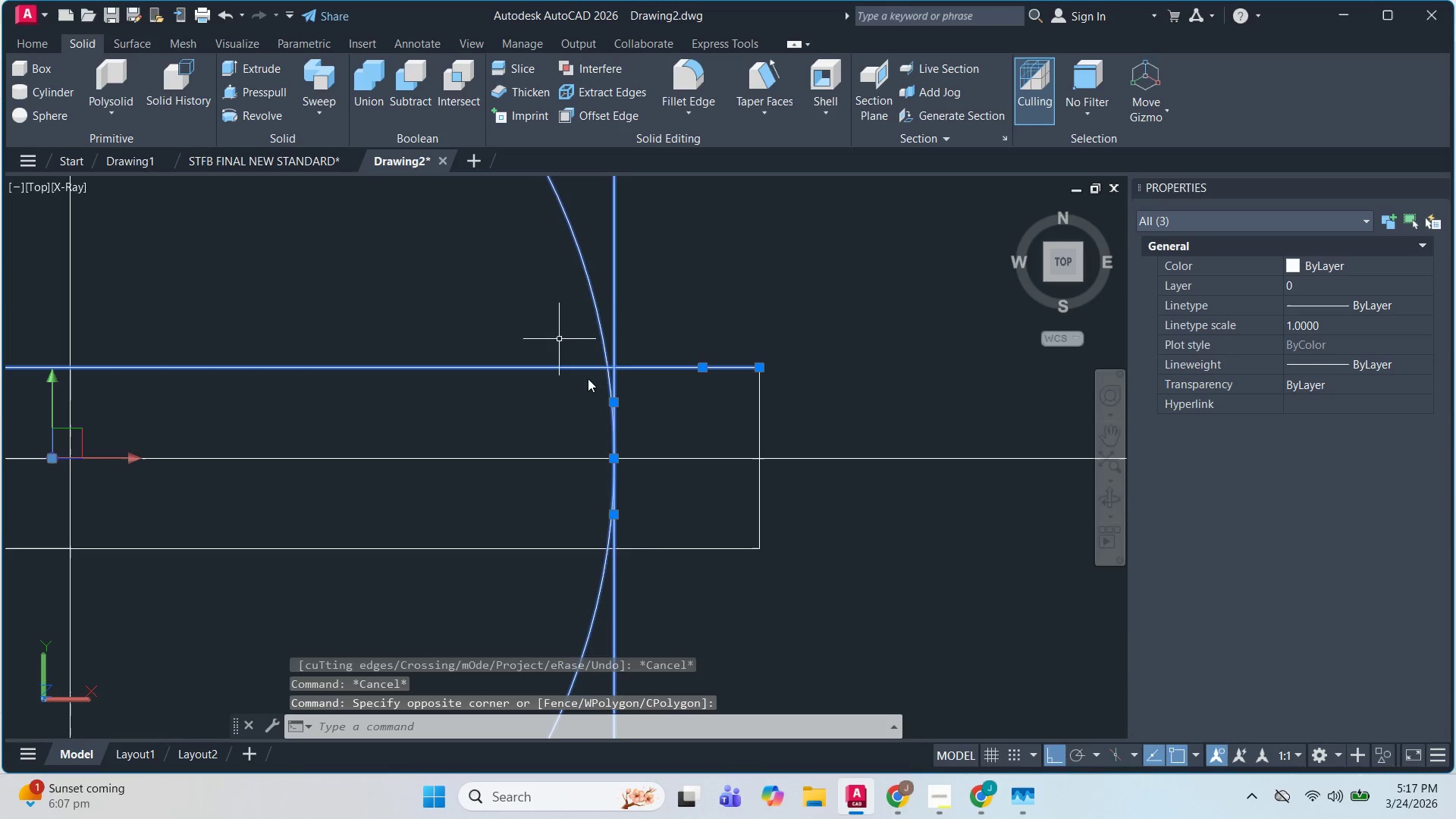 
scroll: coordinate [639, 393], scroll_direction: up, amount: 1.0
 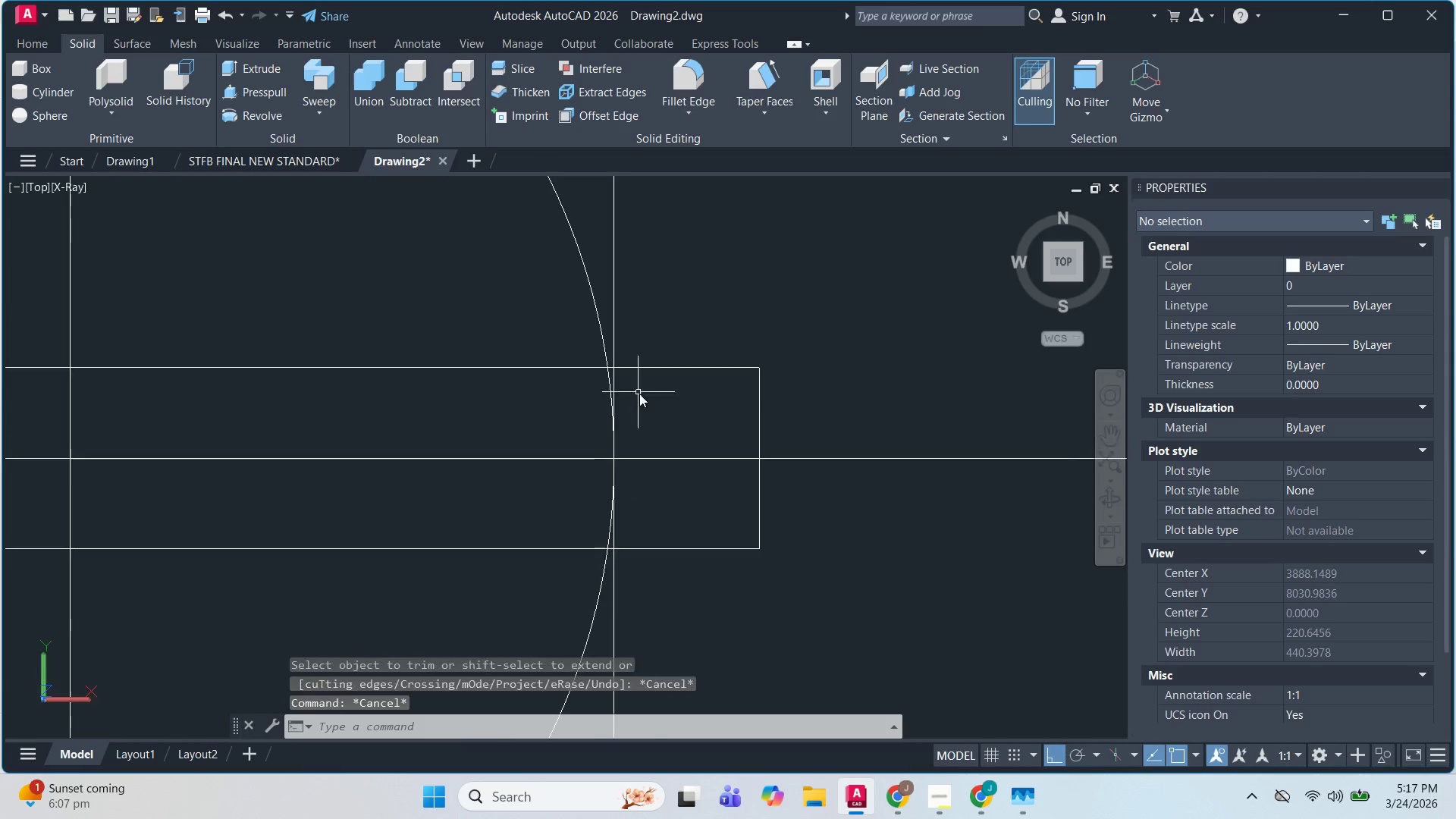 
left_click_drag(start_coordinate=[691, 629], to_coordinate=[686, 617])
 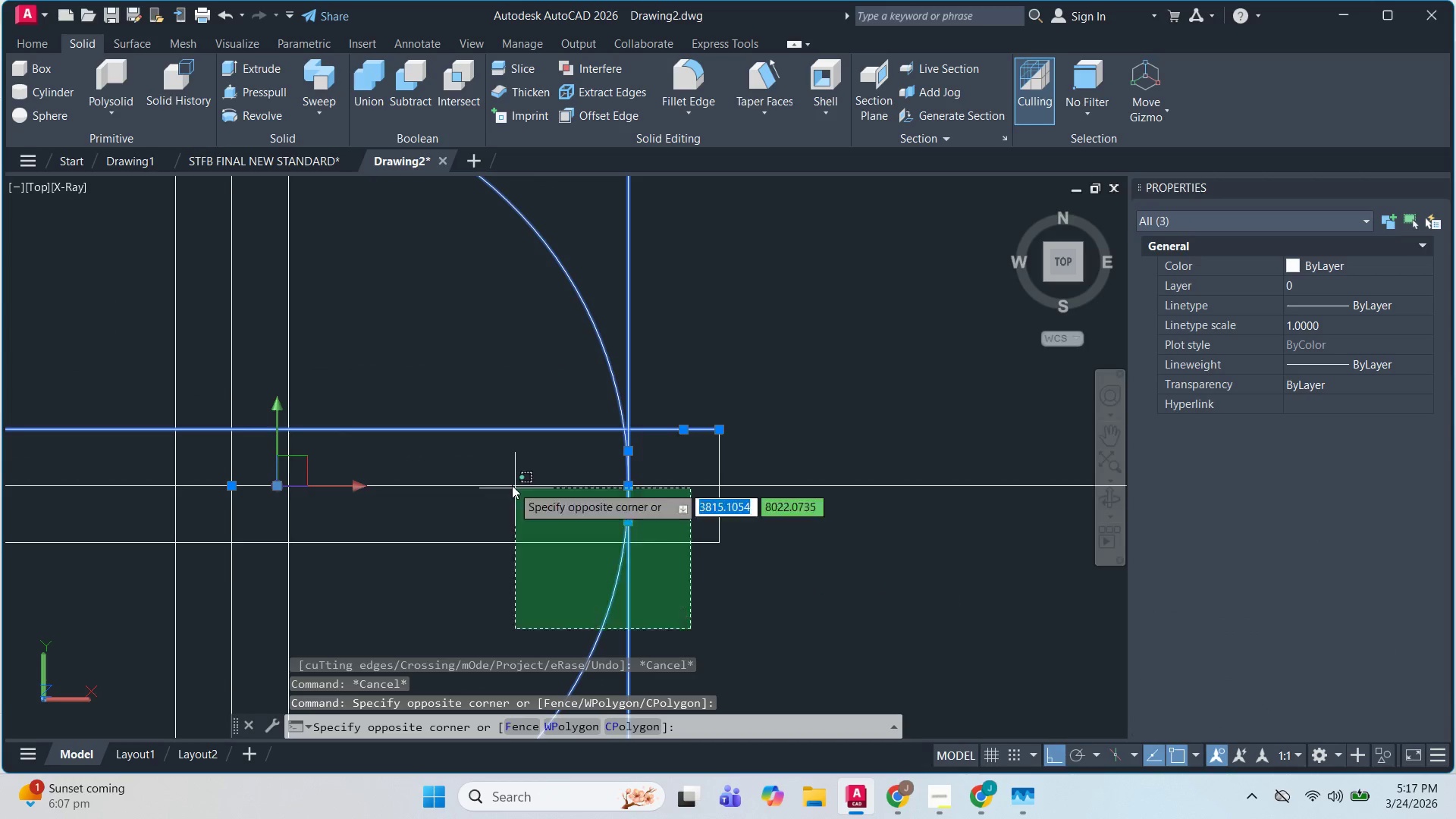 
double_click([512, 485])
 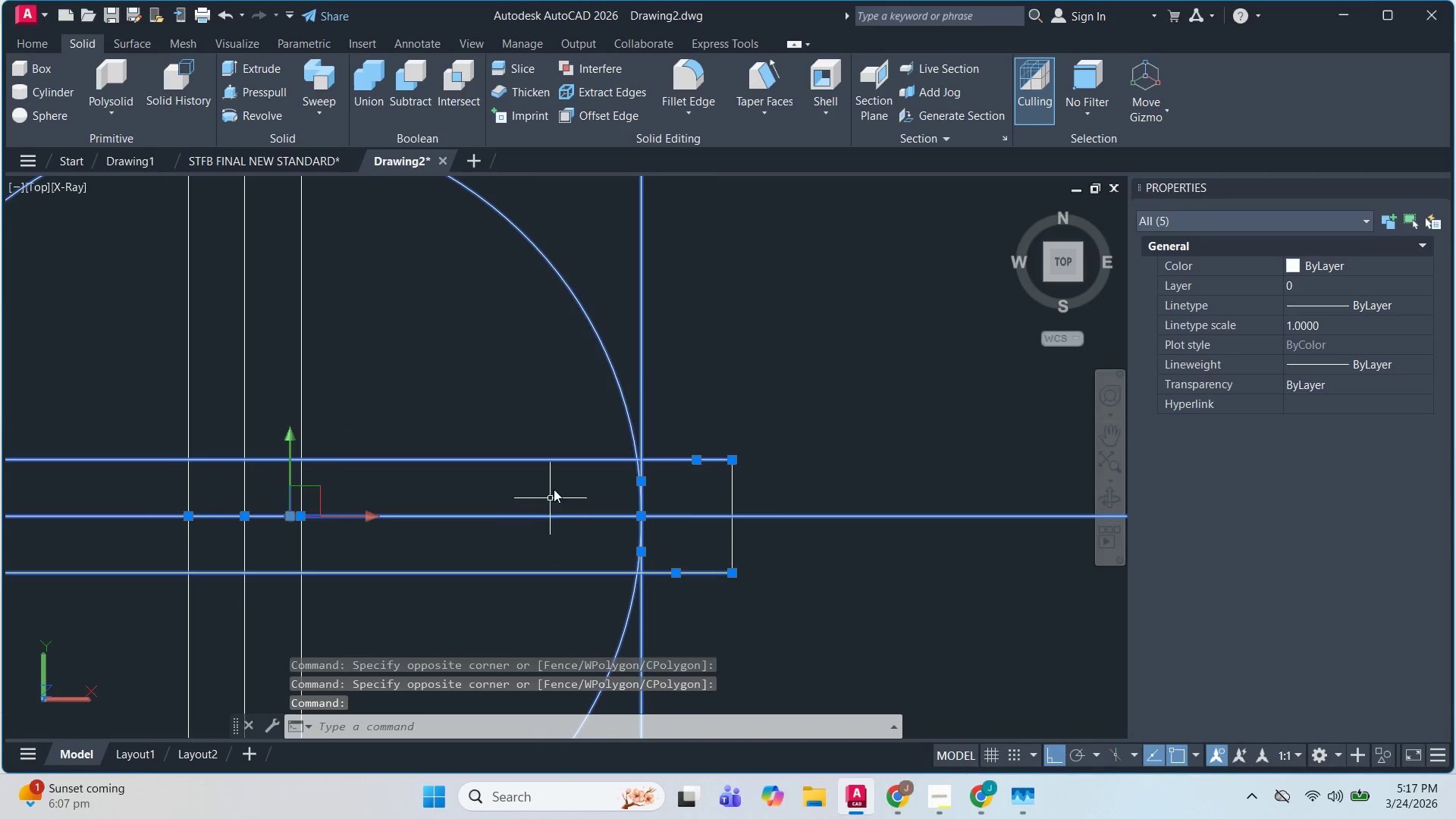 
scroll: coordinate [652, 534], scroll_direction: down, amount: 1.0
 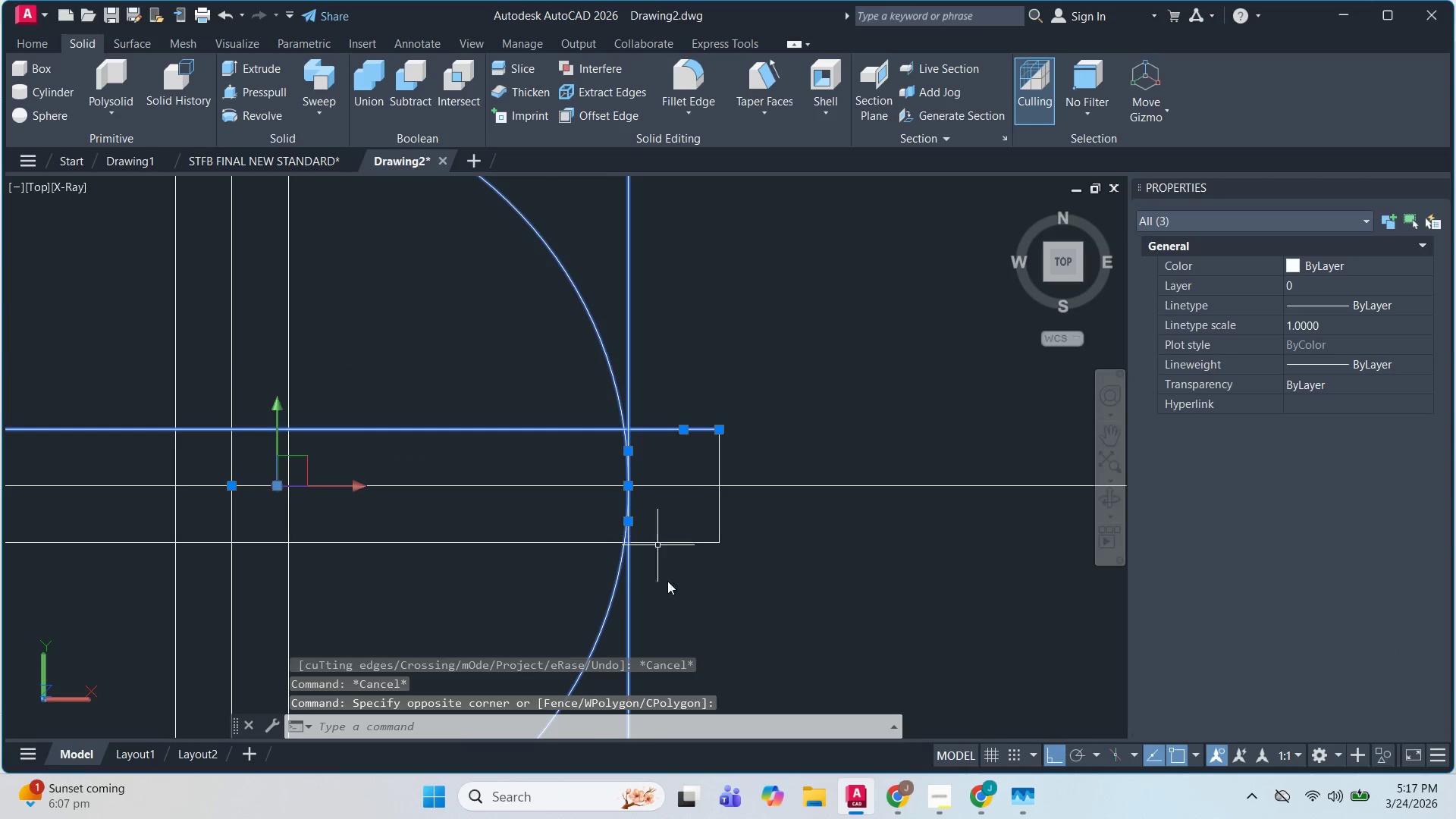 
type(TR )
 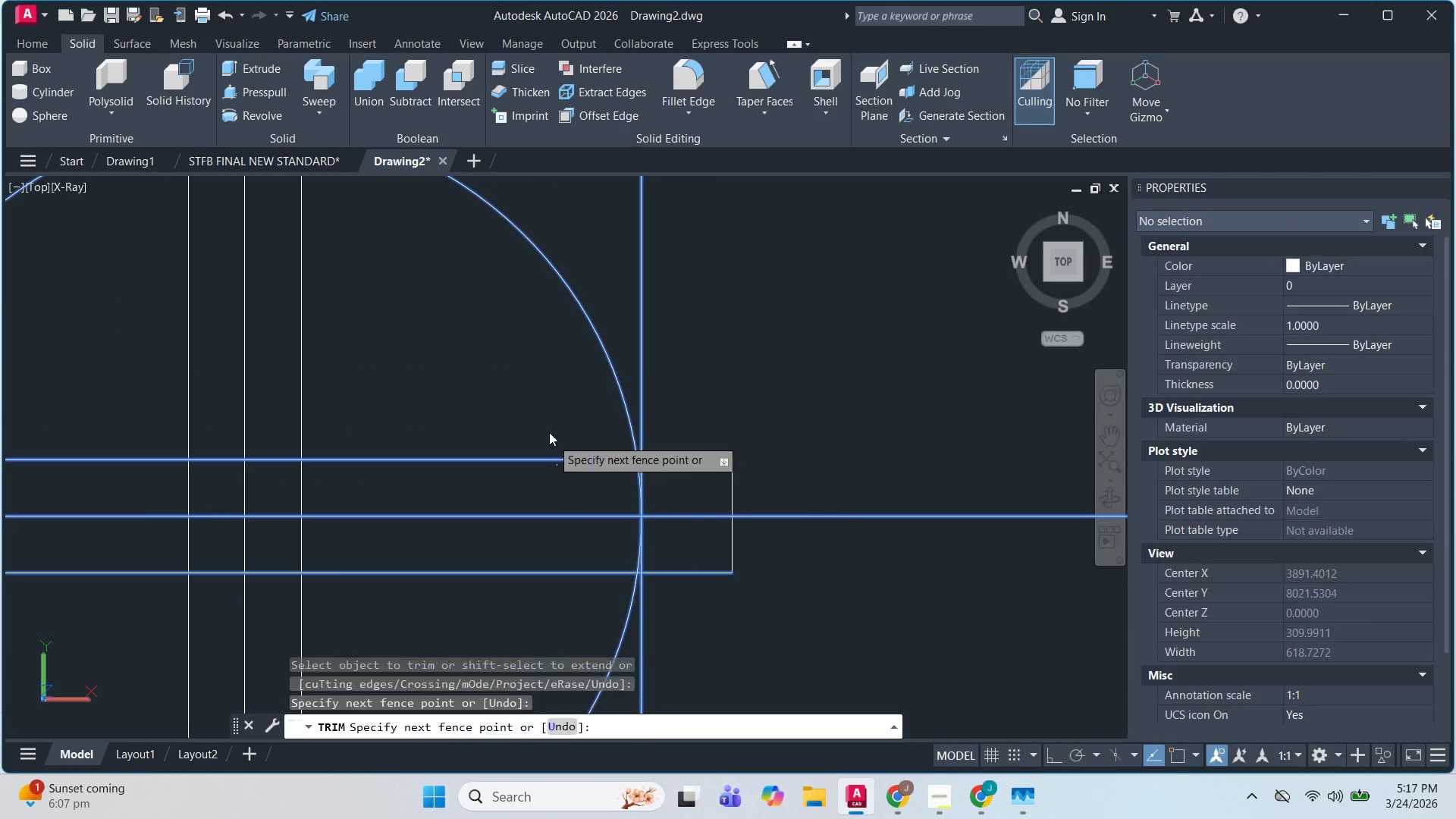 
double_click([544, 419])
 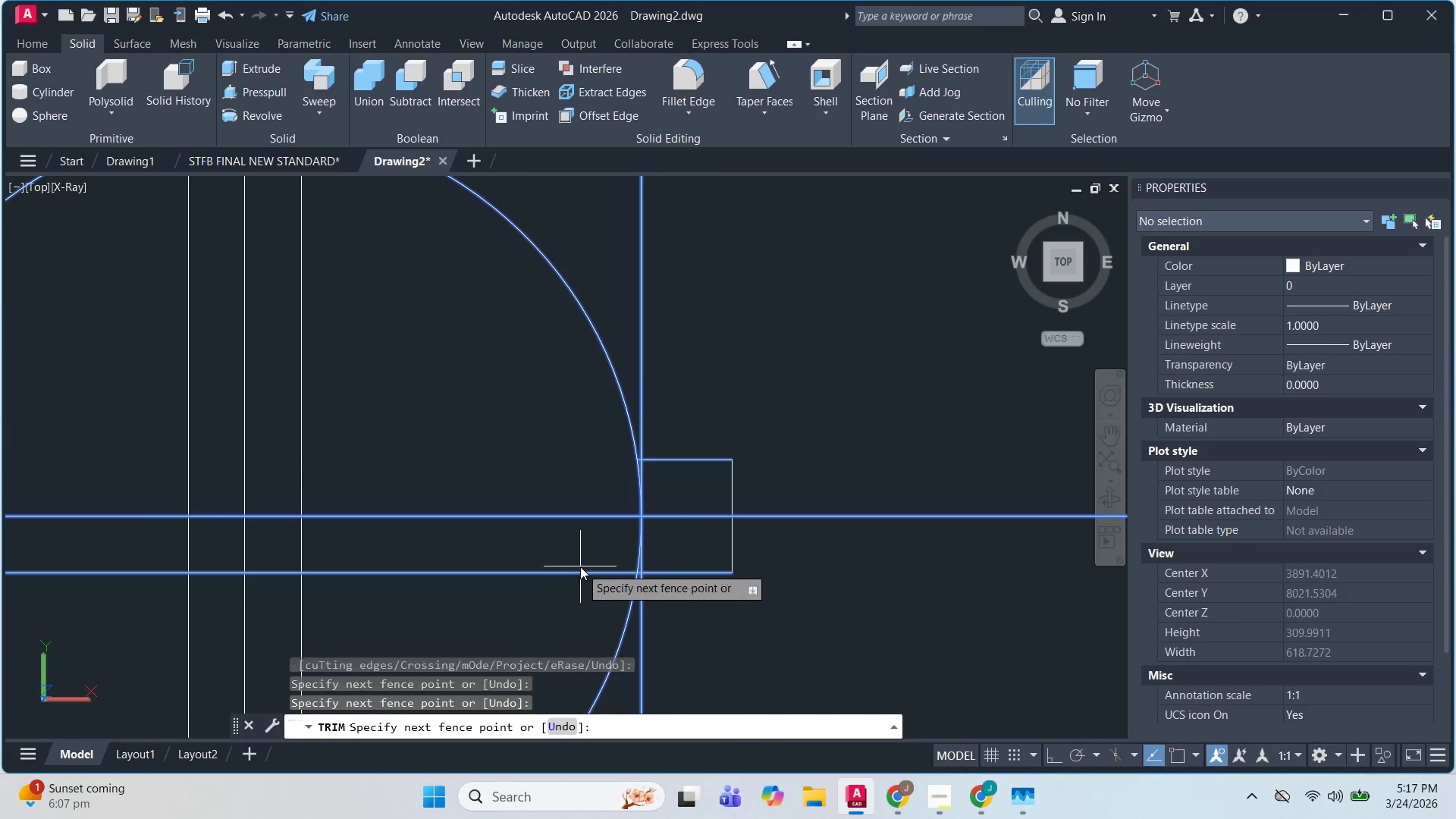 
left_click([570, 585])
 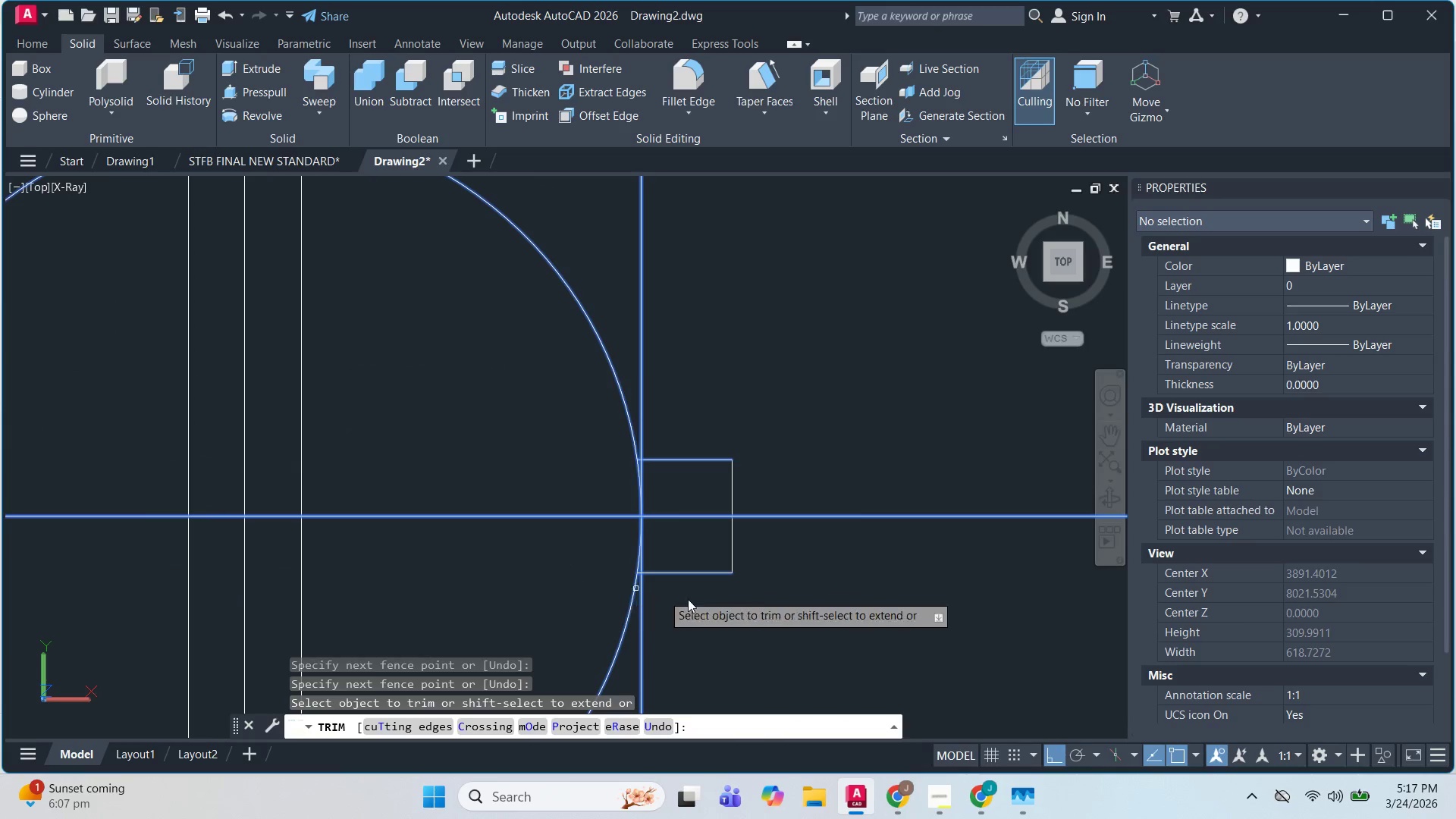 
key(Escape)
 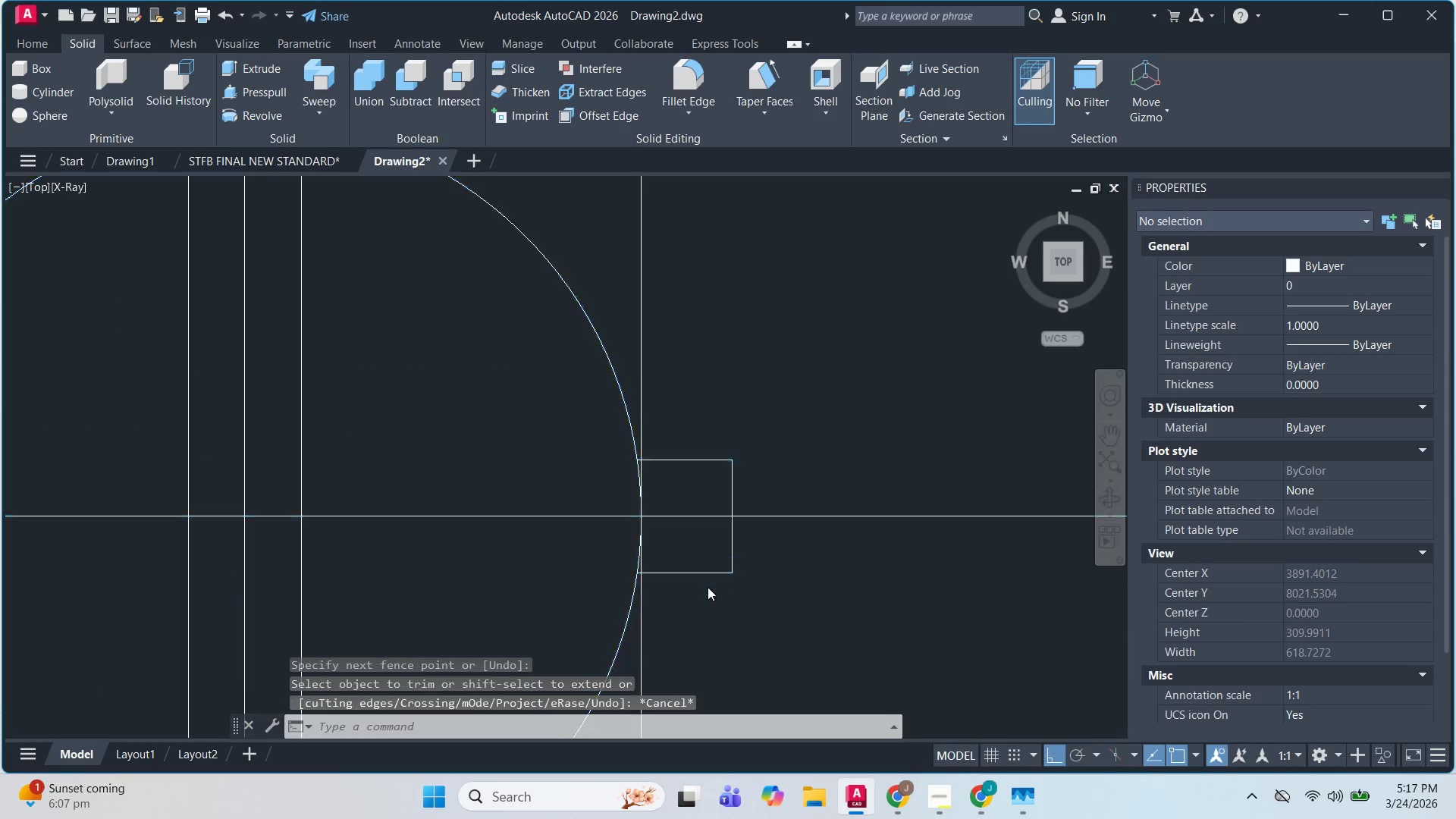 
key(Escape)
 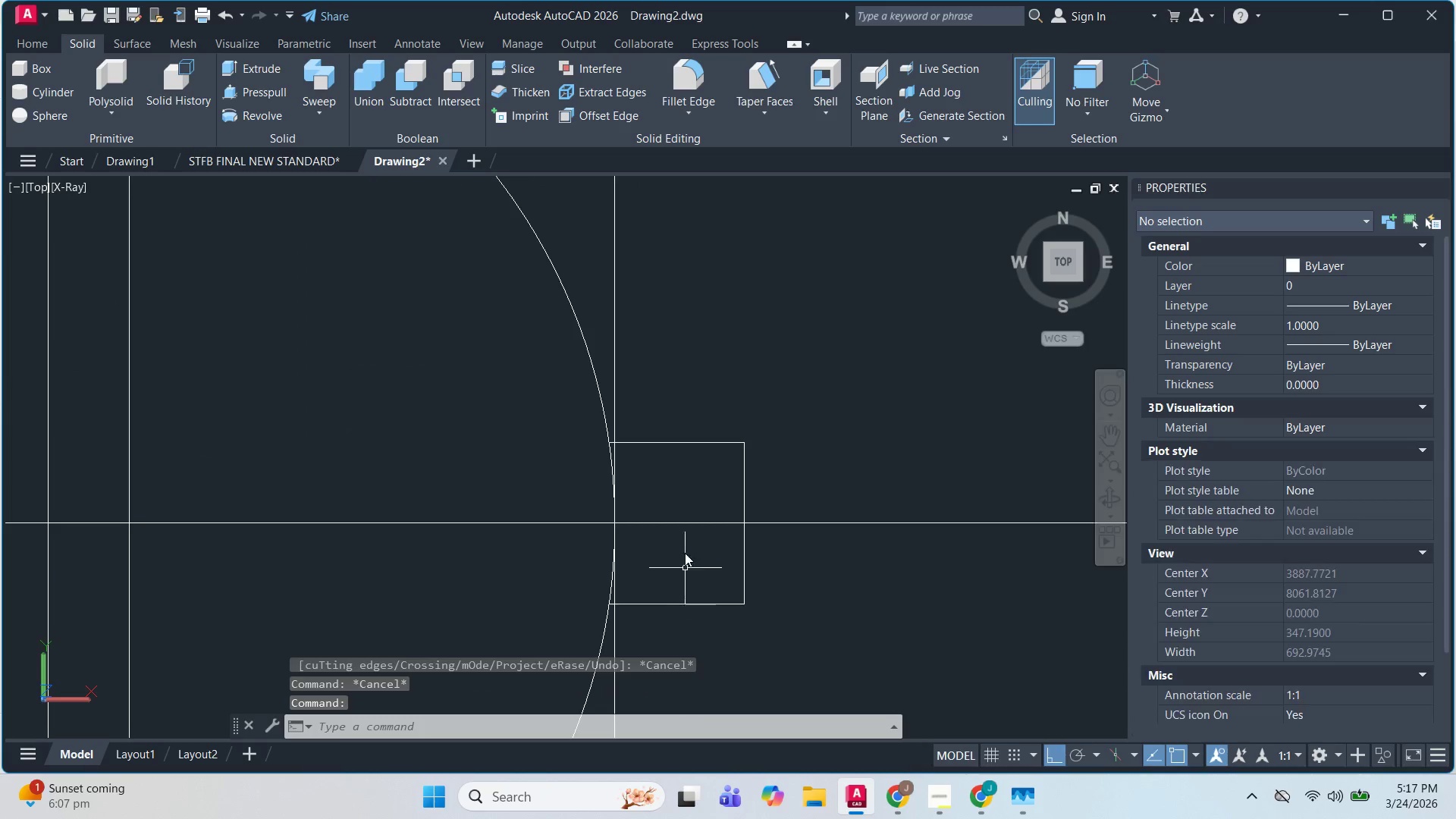 
scroll: coordinate [708, 588], scroll_direction: up, amount: 1.0
 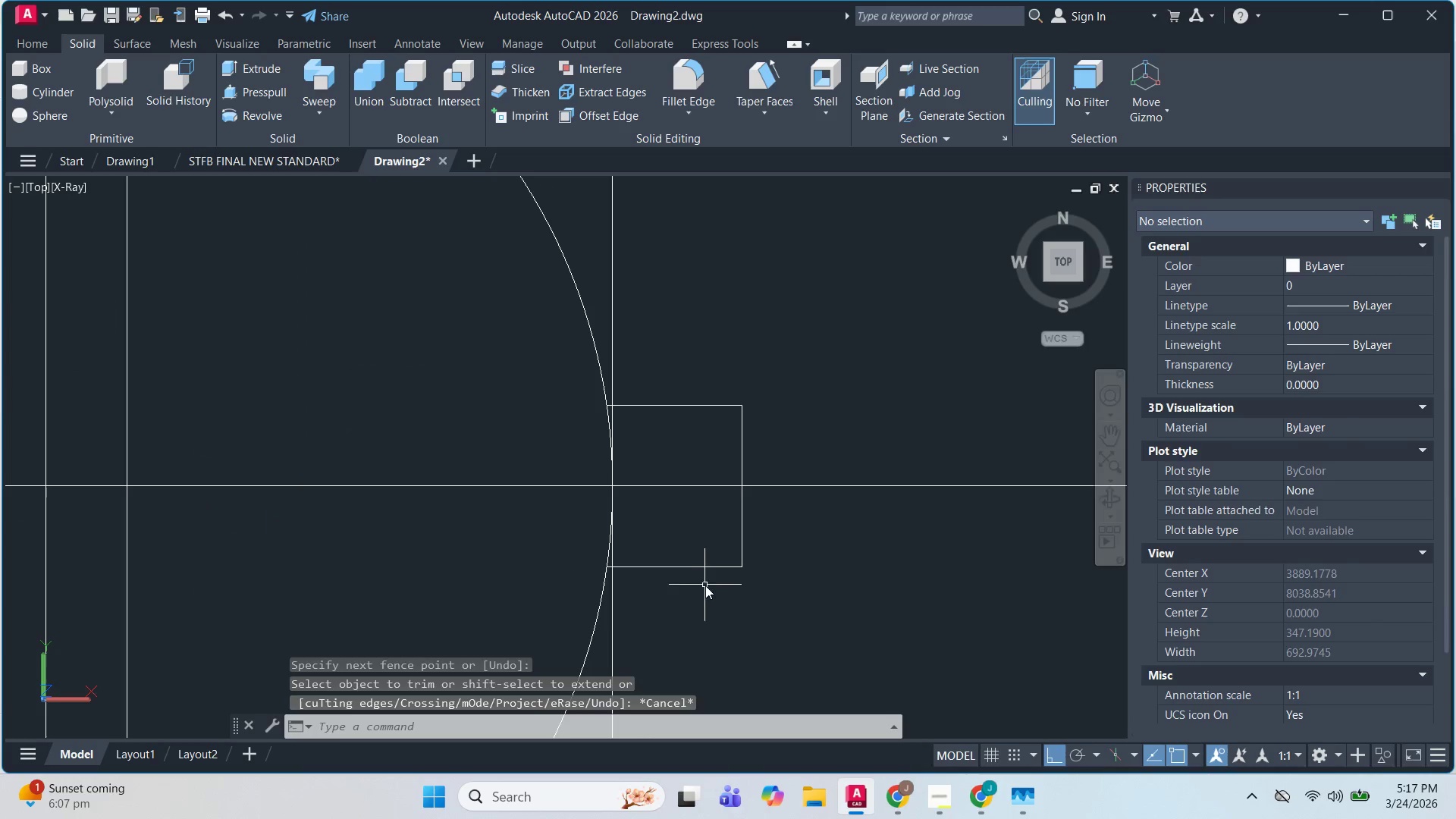 
key(Escape)
 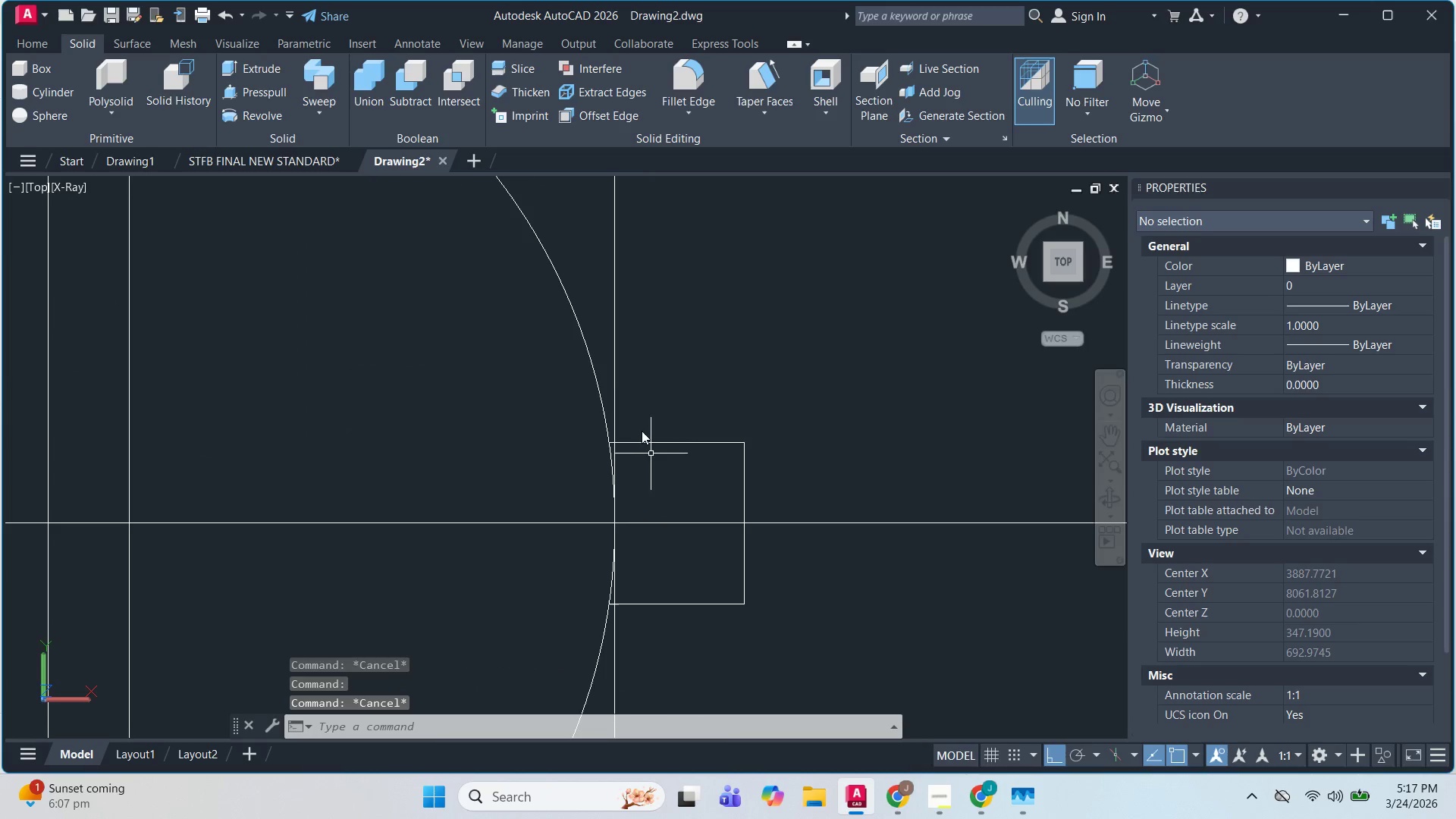 
key(Escape)
 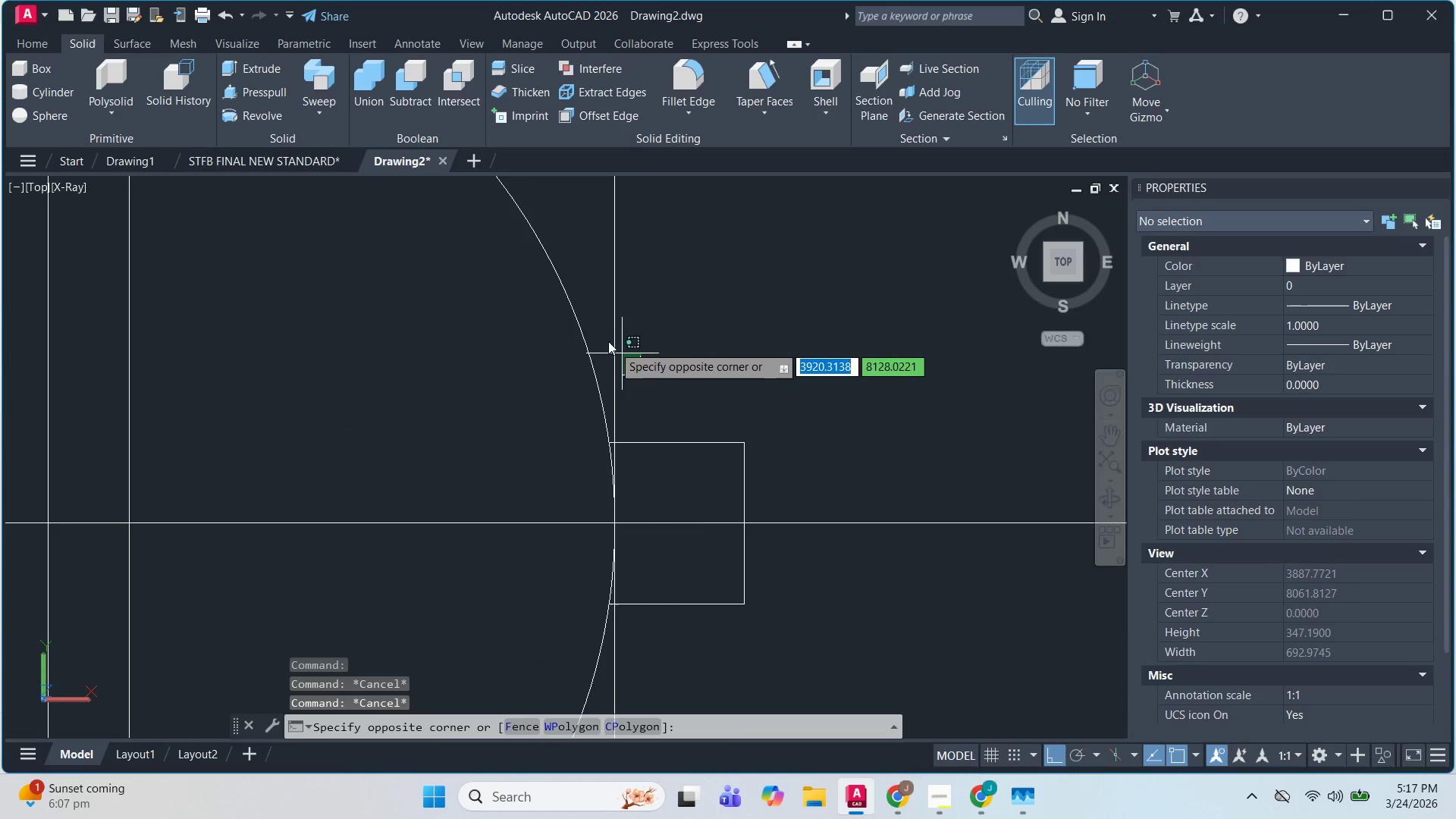 
double_click([604, 338])
 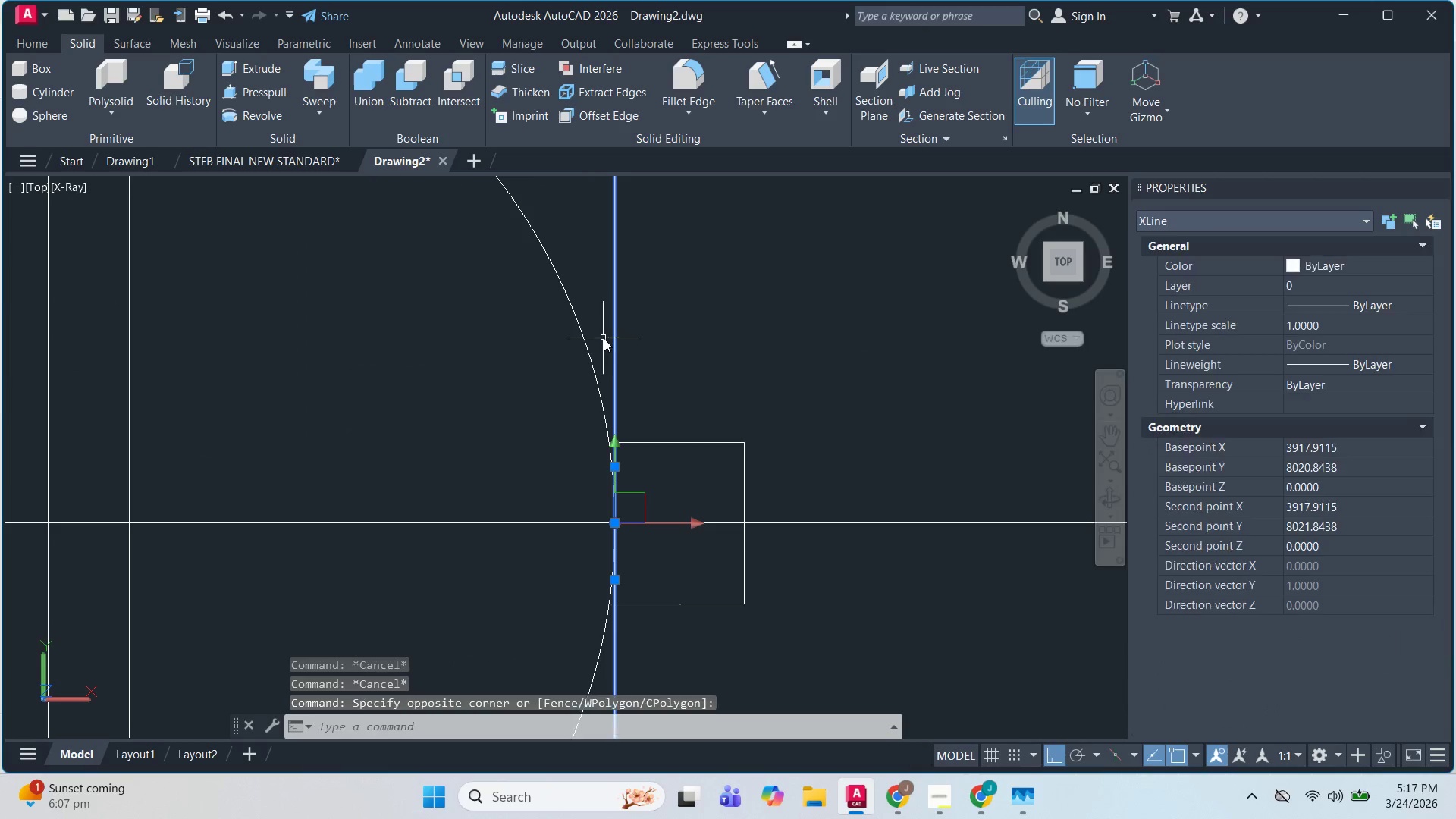 
key(E)
 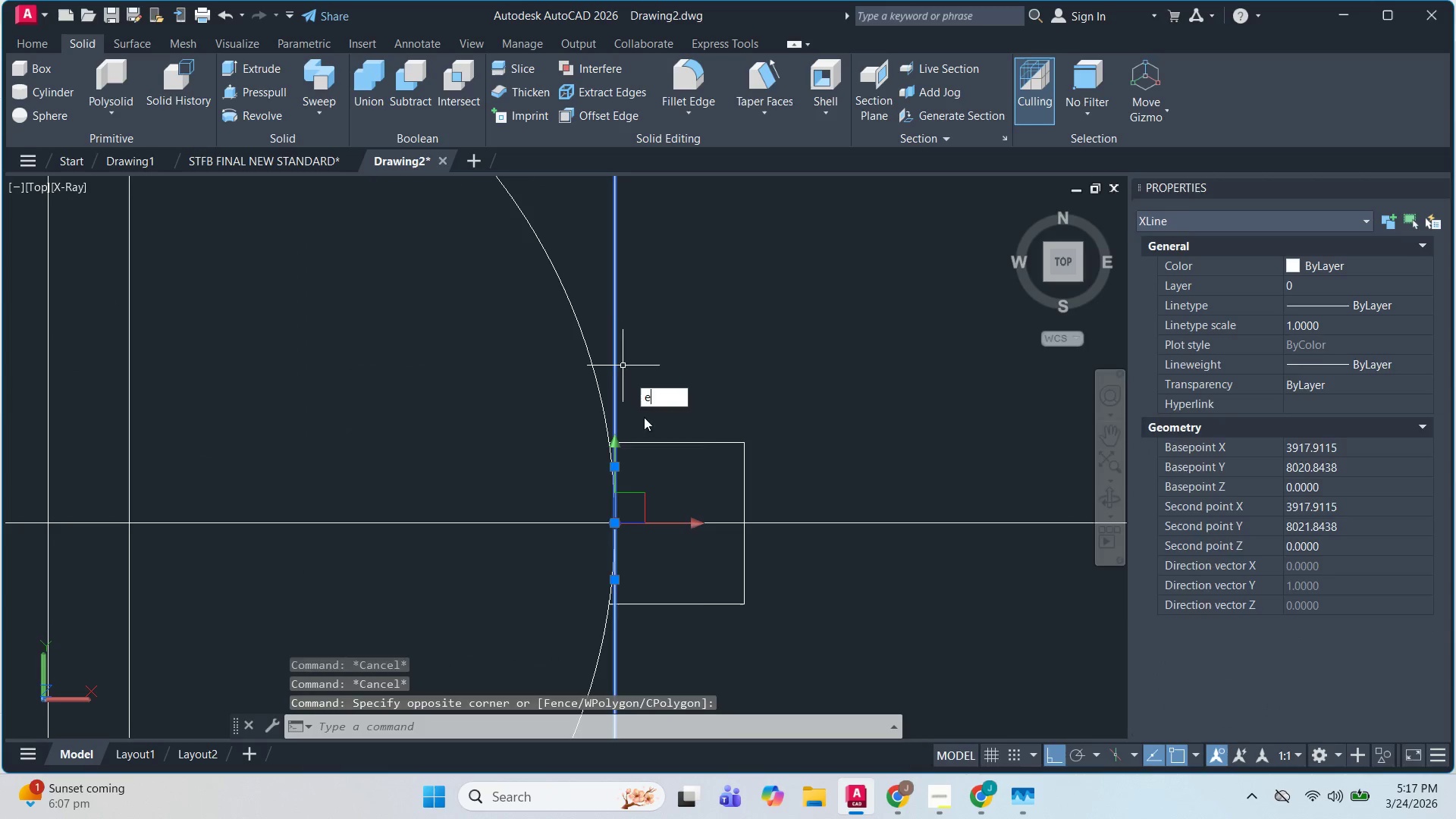 
key(Space)
 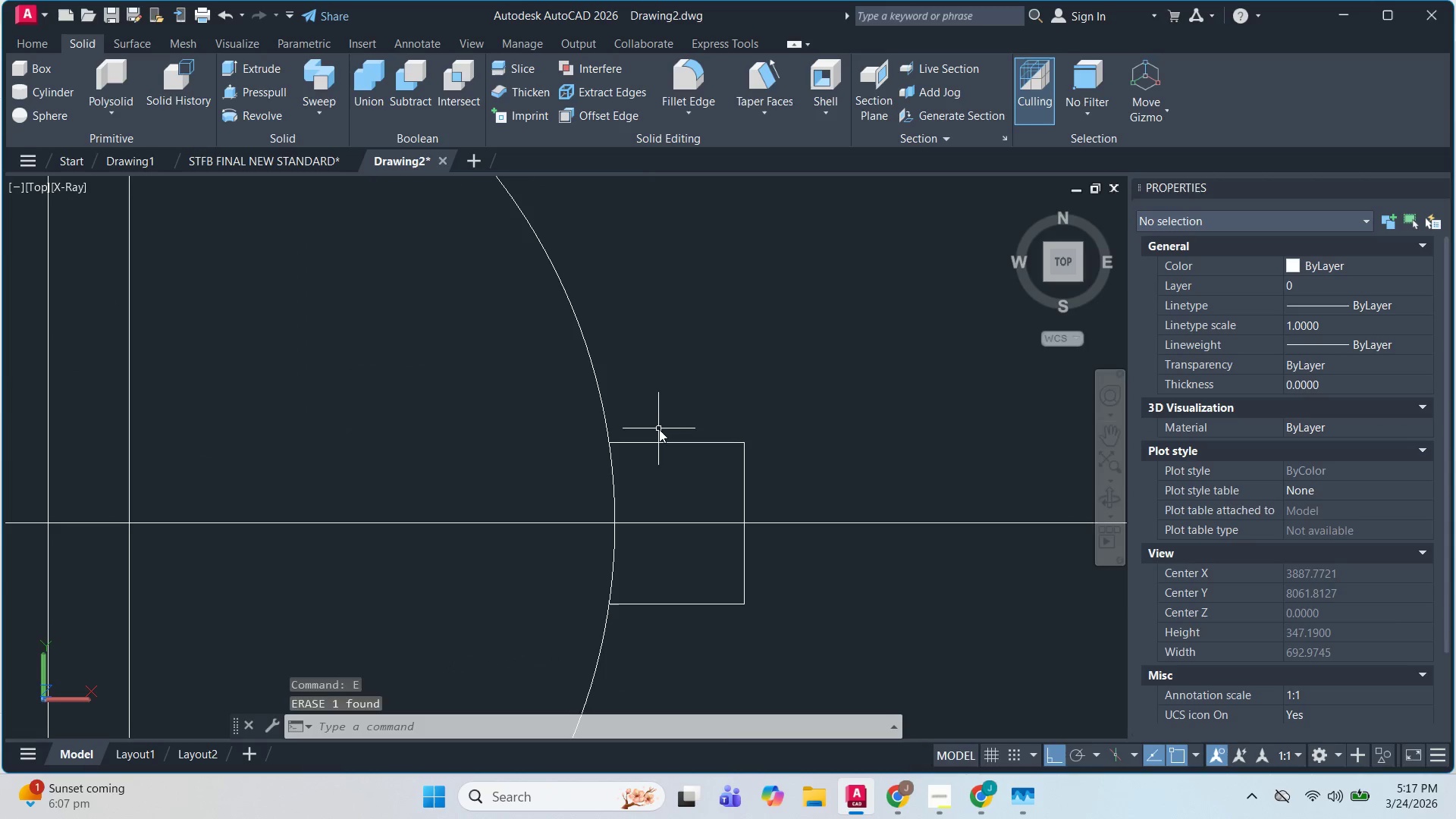 
key(Escape)
 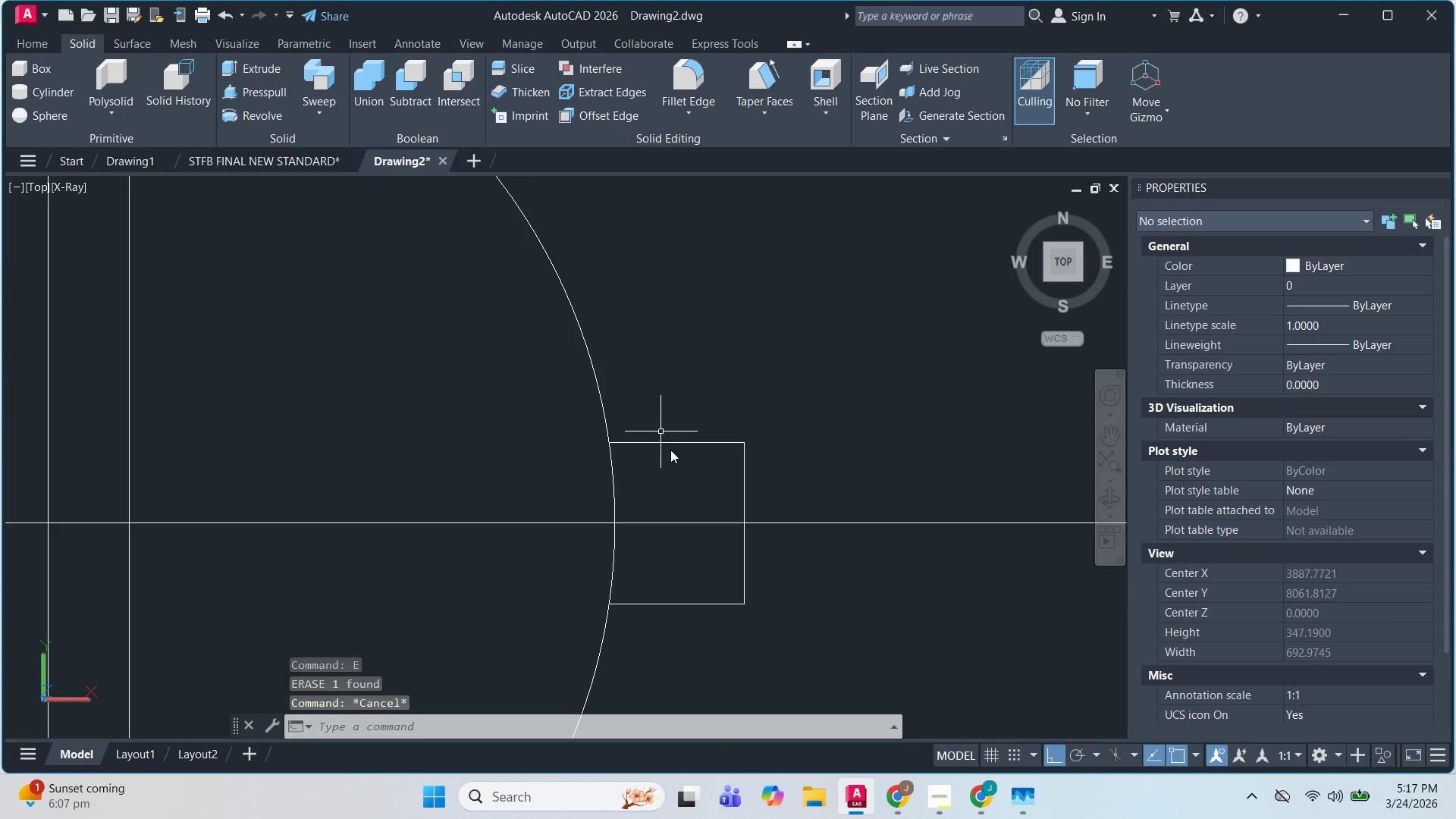 
key(Escape)
 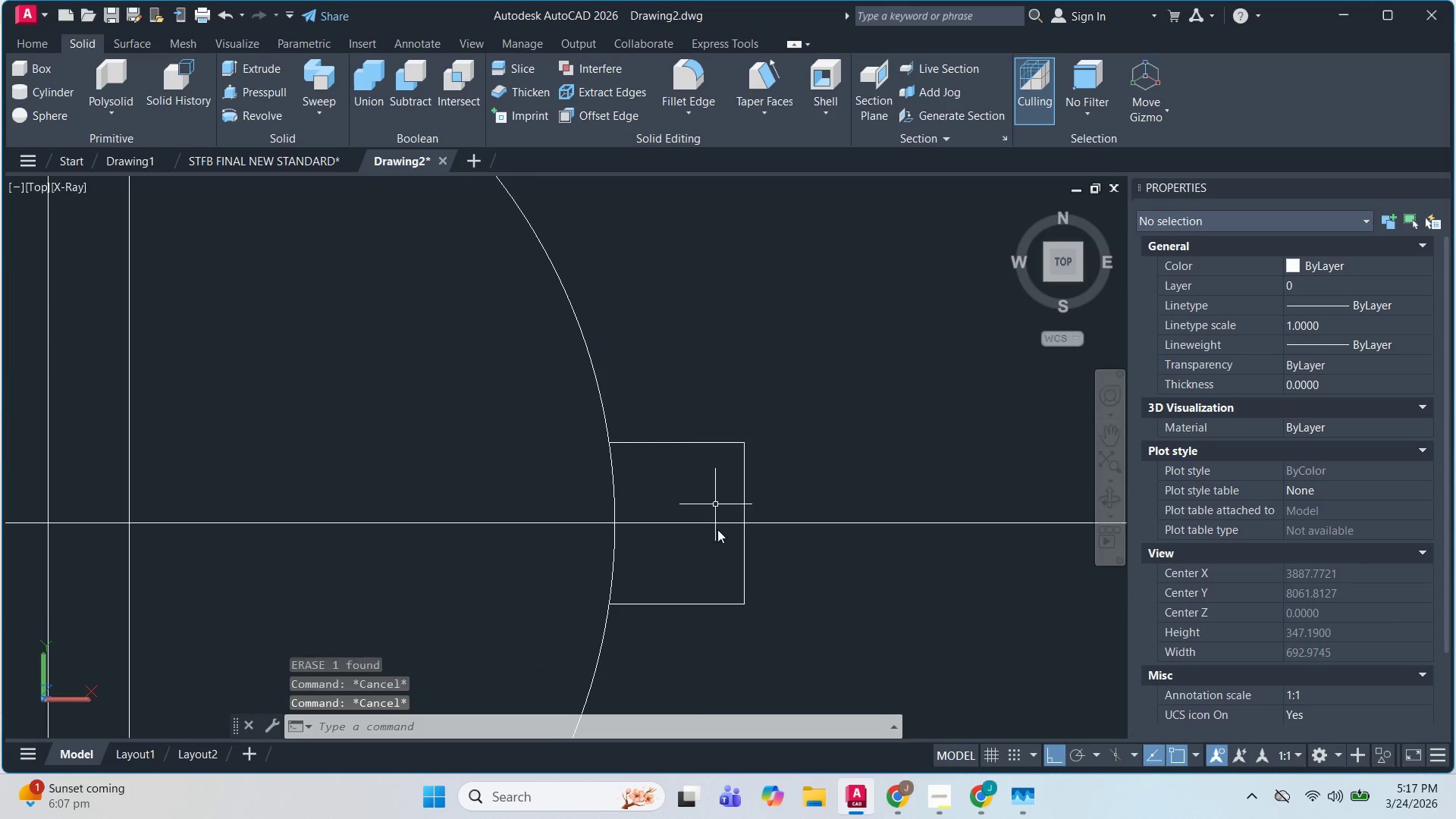 
scroll: coordinate [777, 418], scroll_direction: up, amount: 3.0
 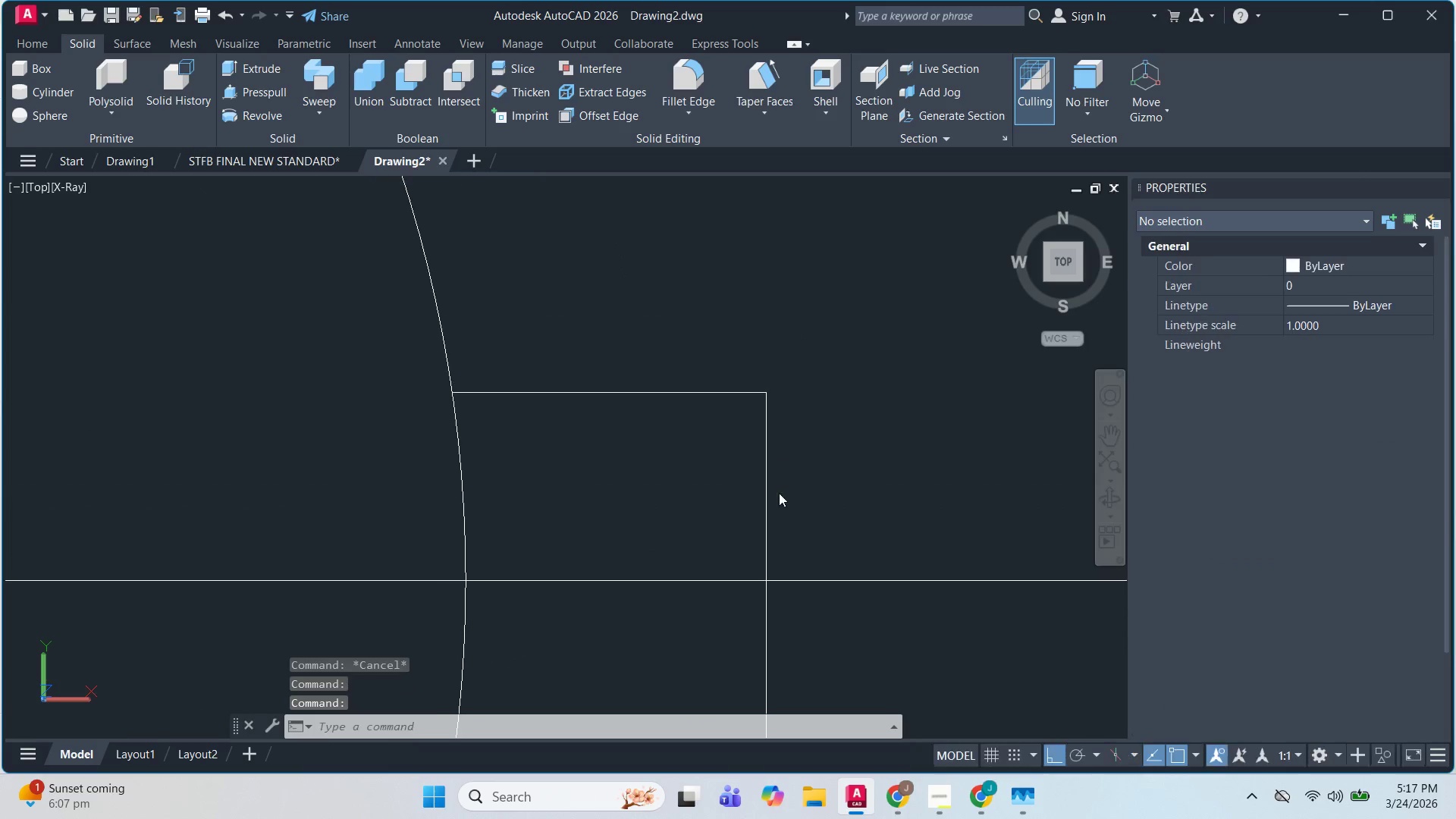 
key(Escape)
 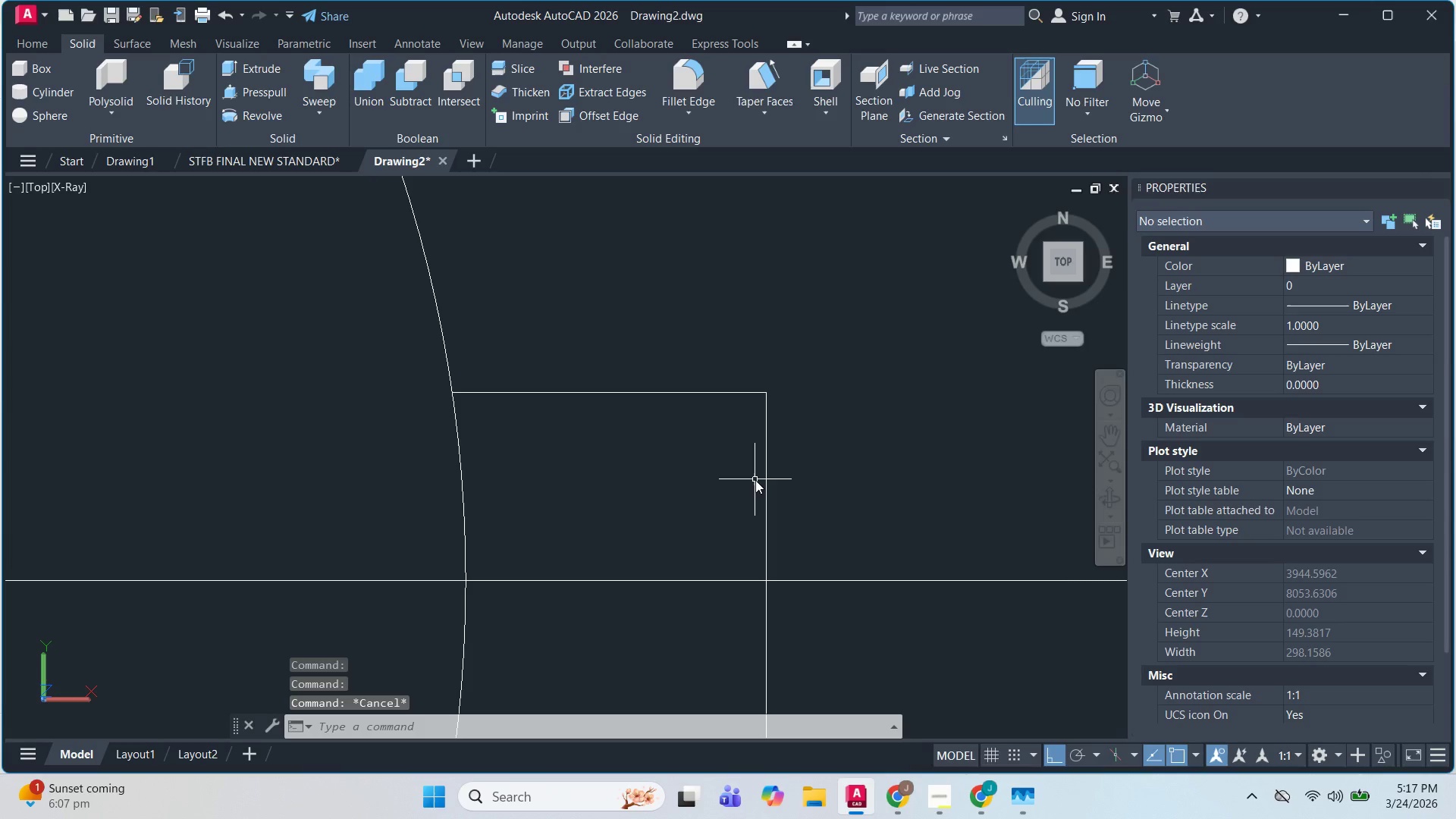 
key(Escape)
 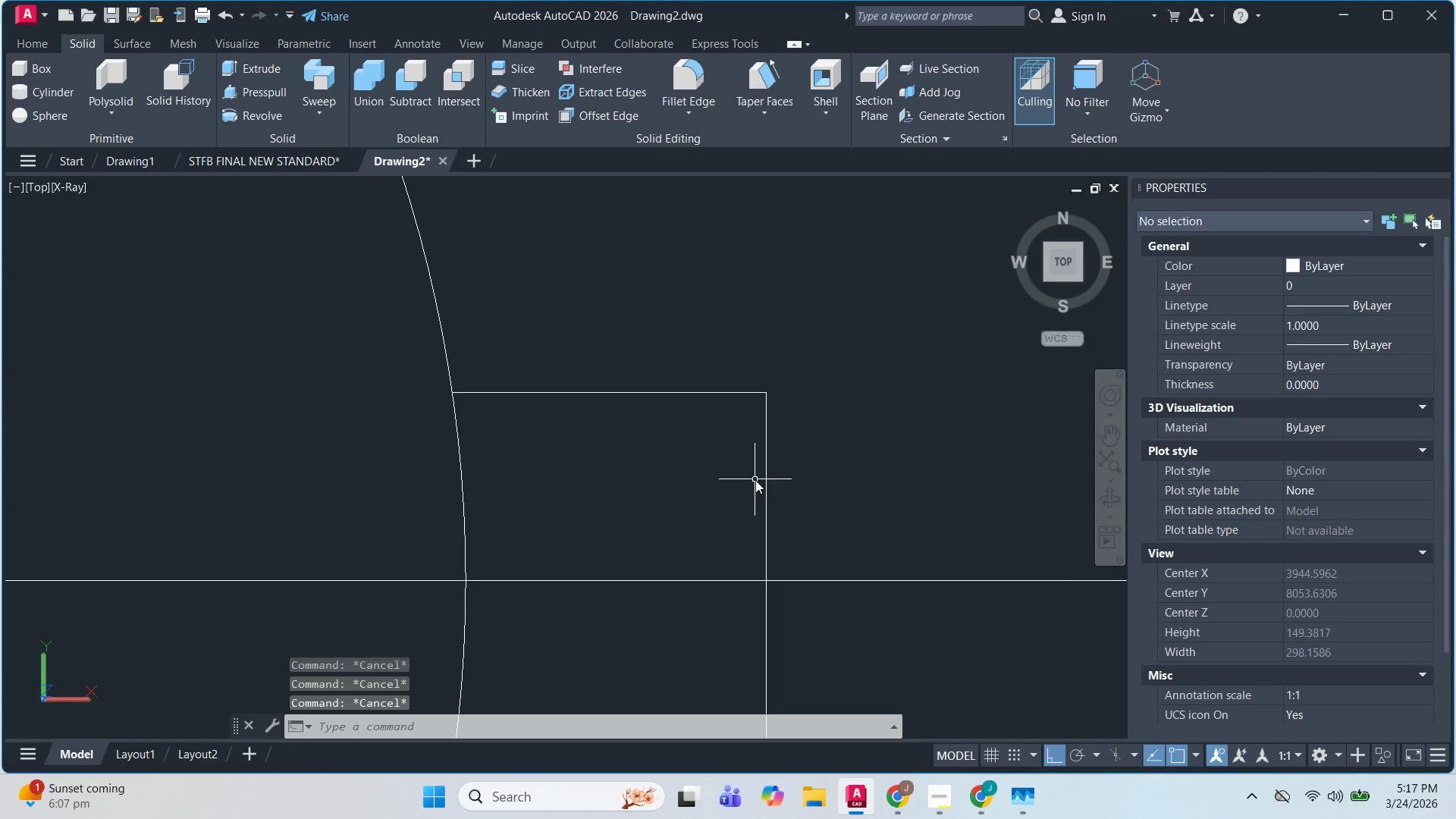 
key(Escape)
 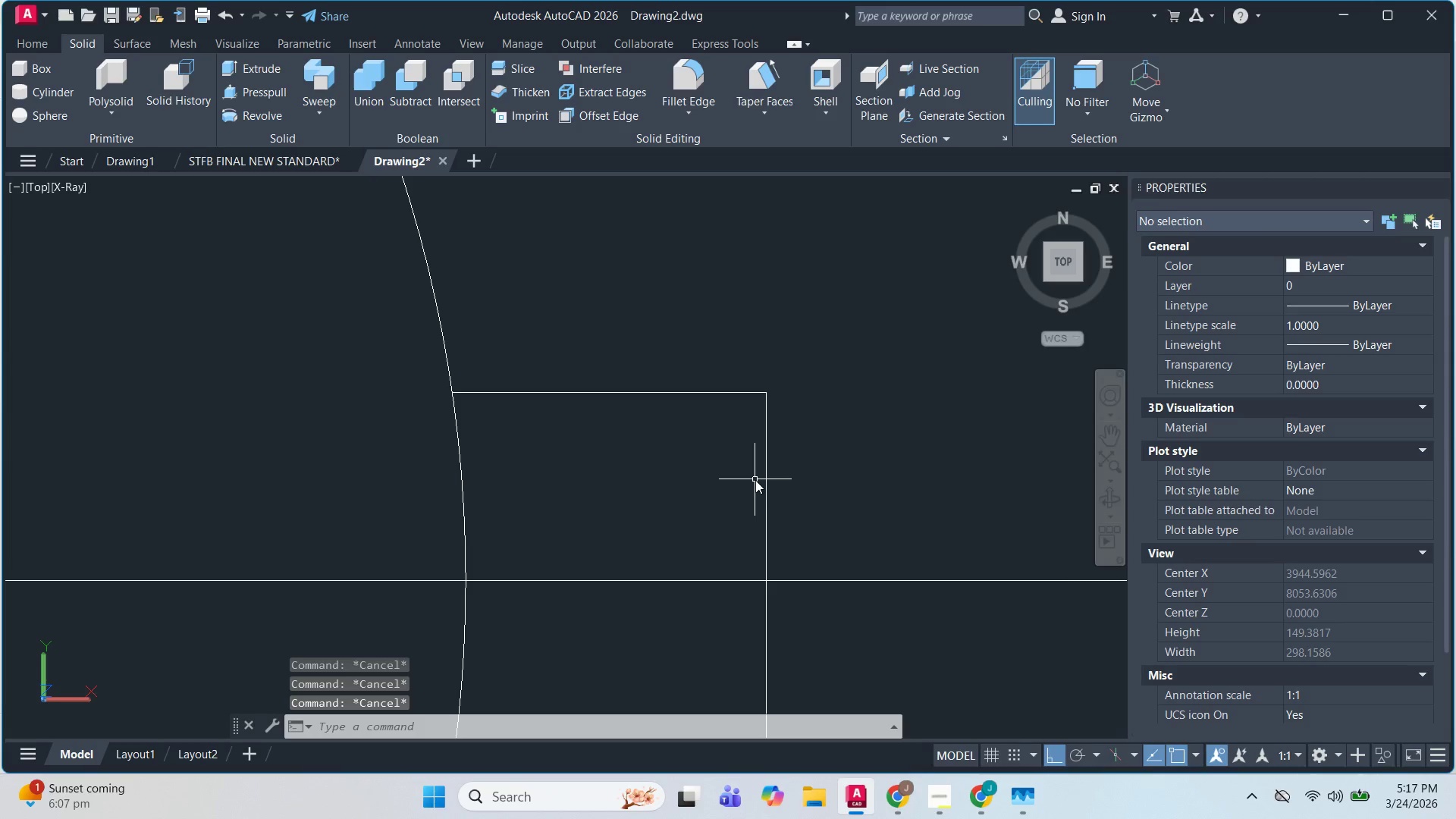 
key(F)
 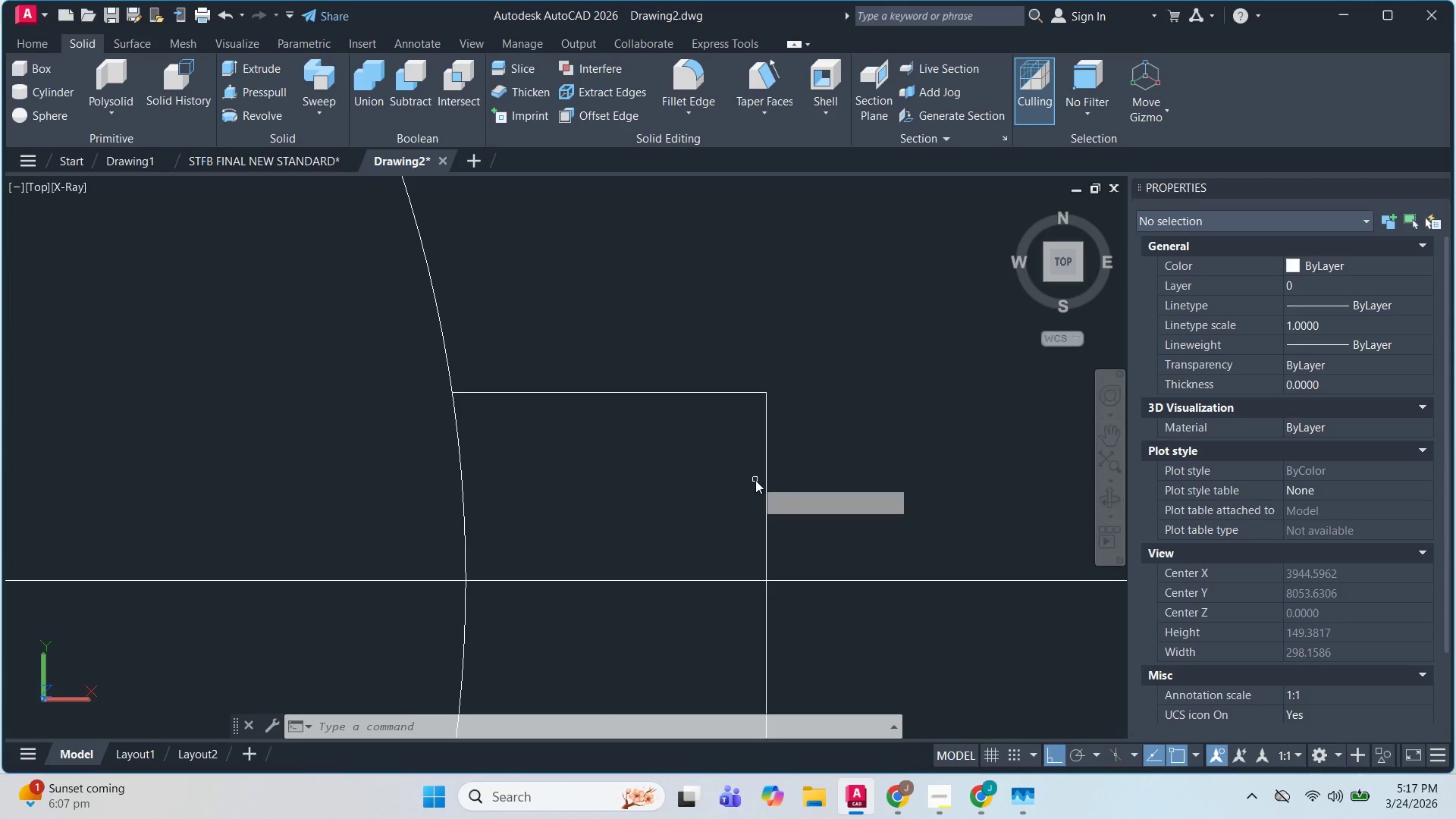 
key(Space)
 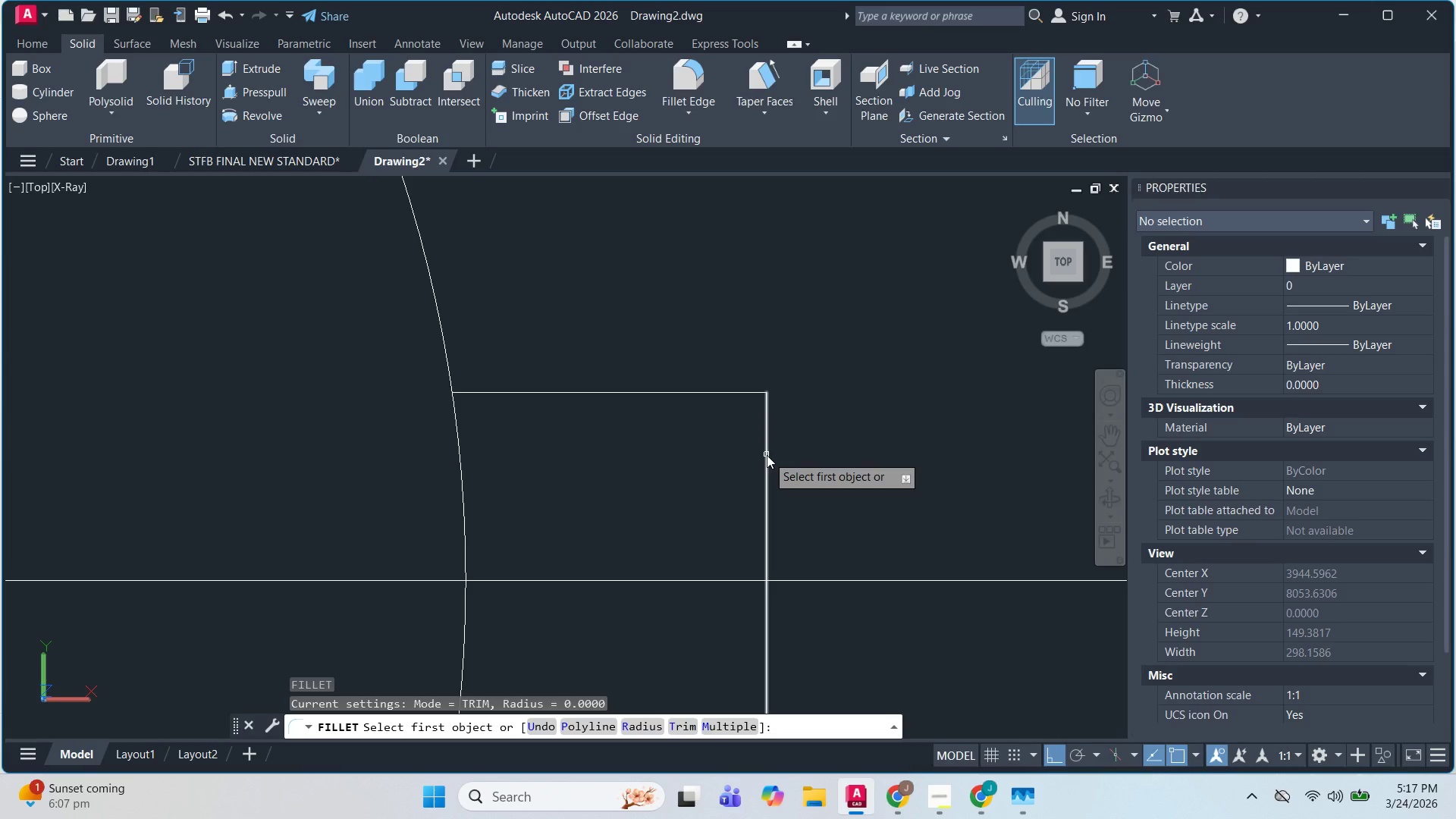 
key(R)
 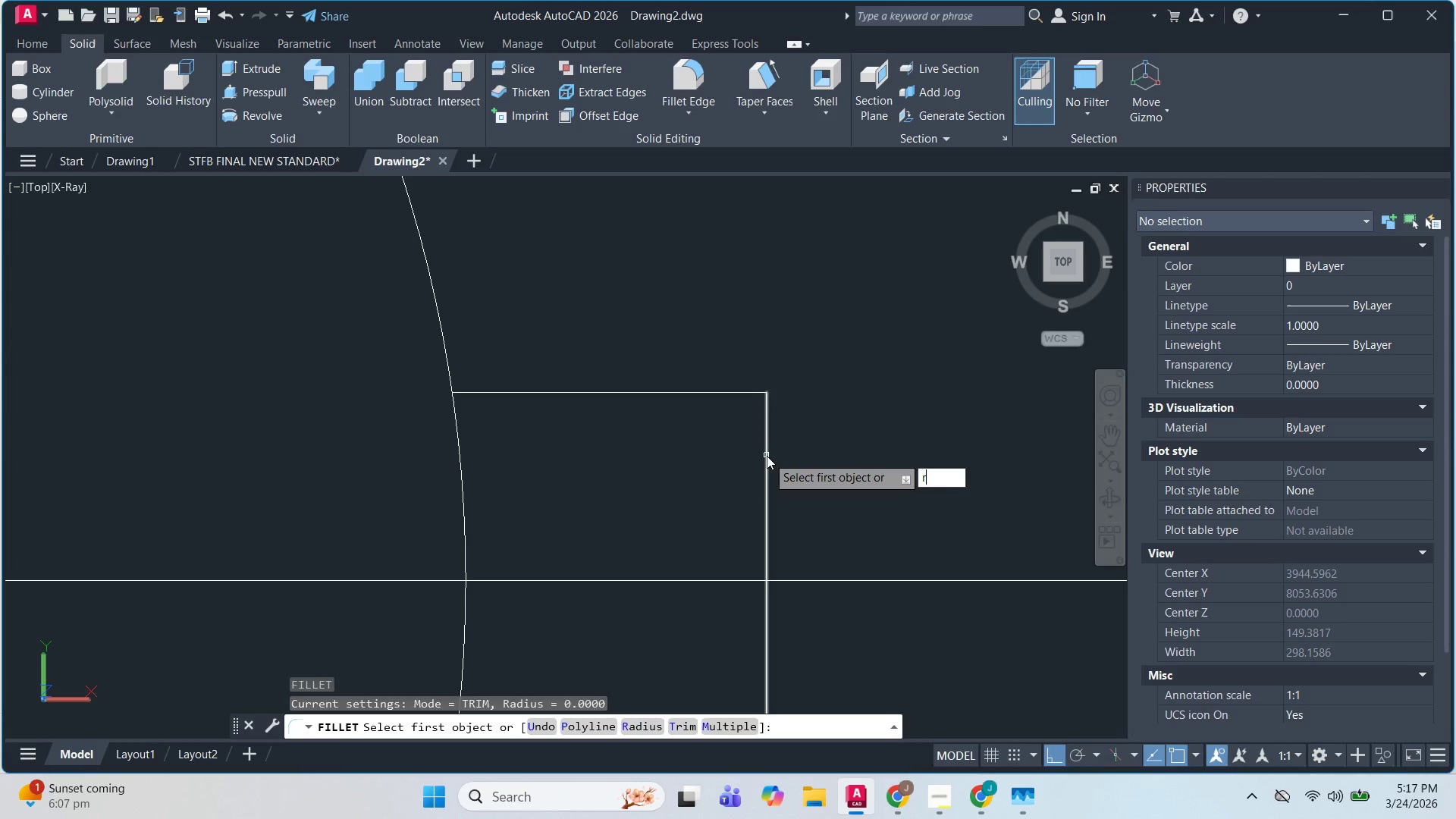 
key(Space)
 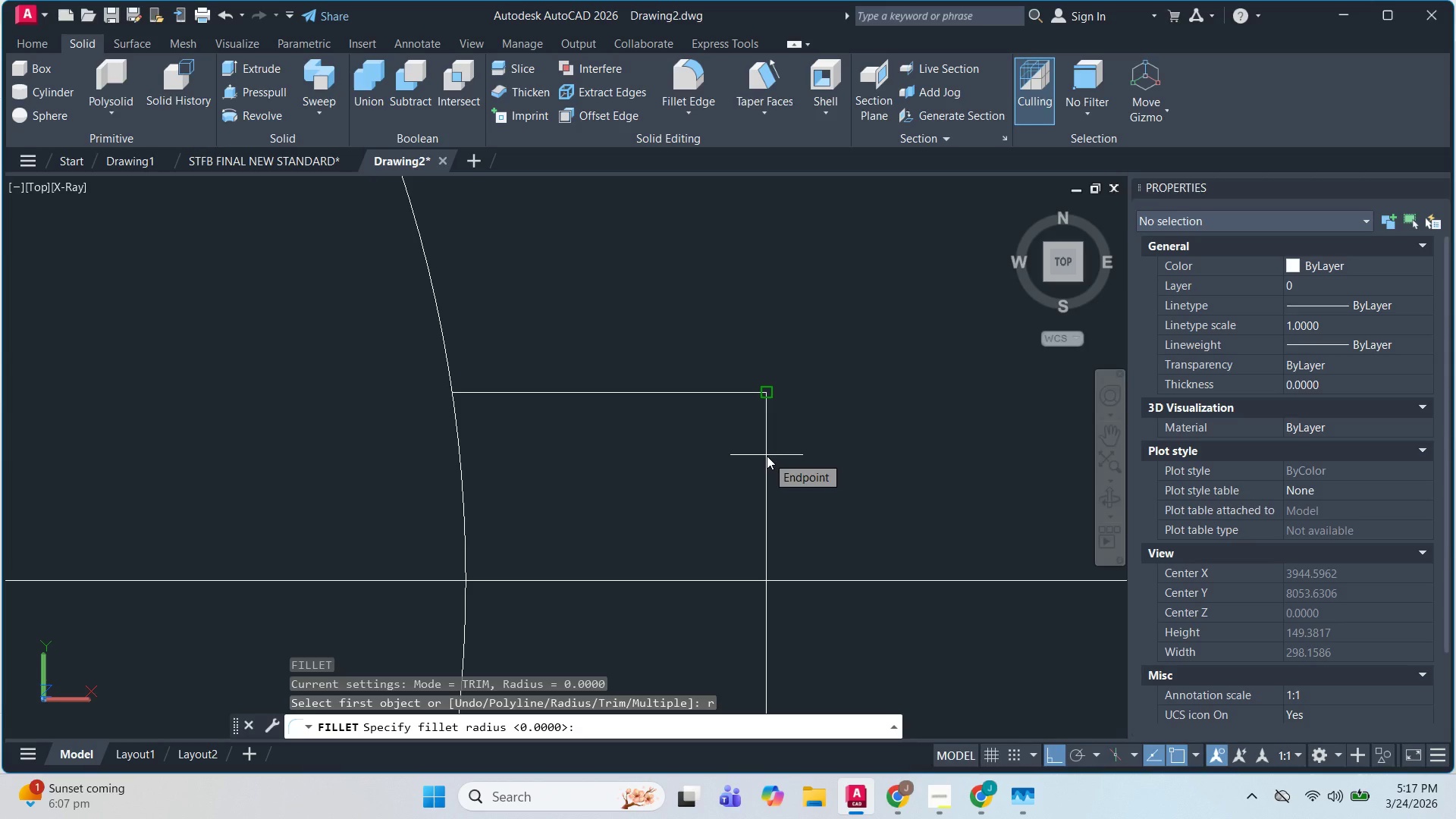 
key(Numpad2)
 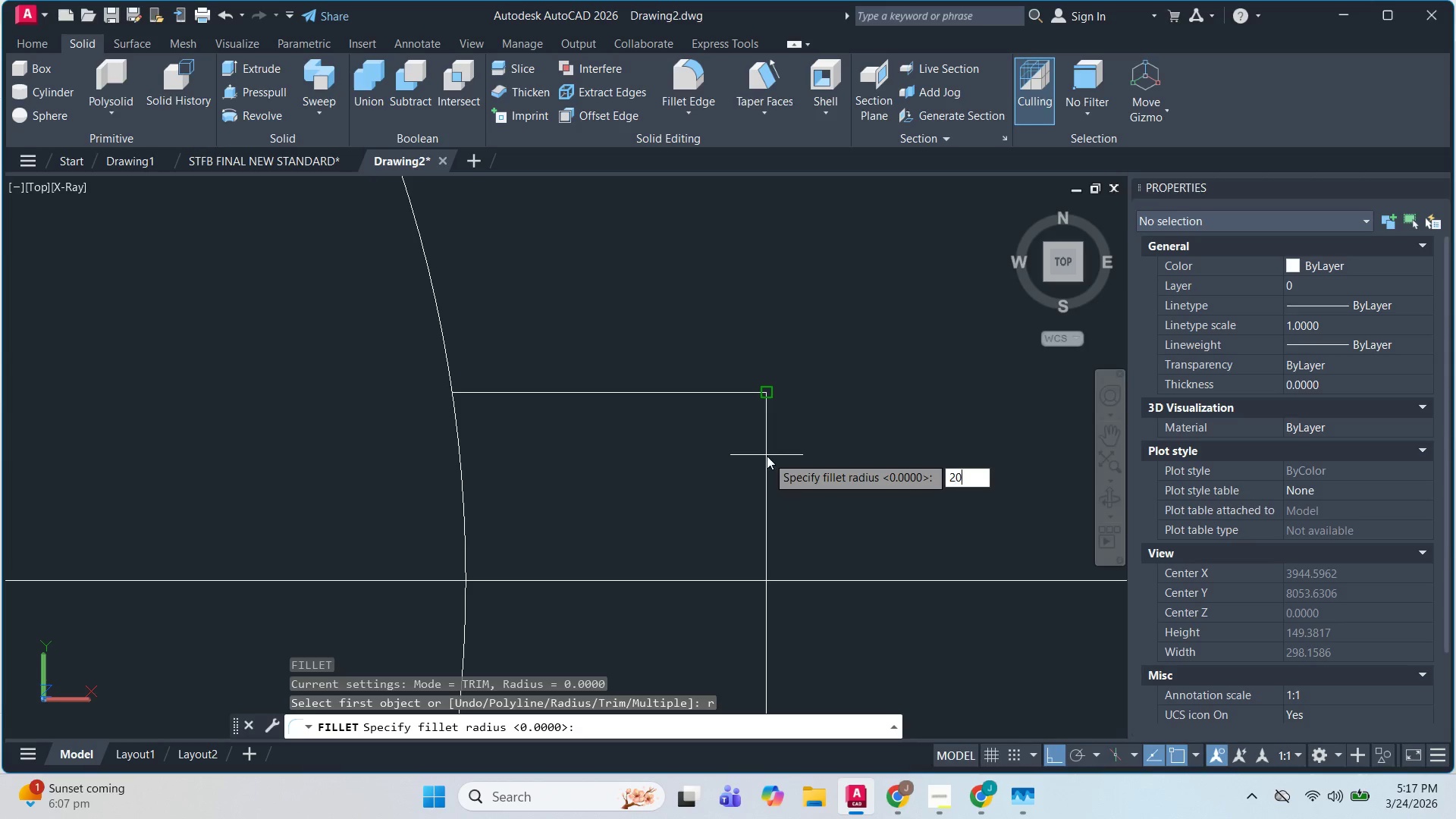 
key(Numpad0)
 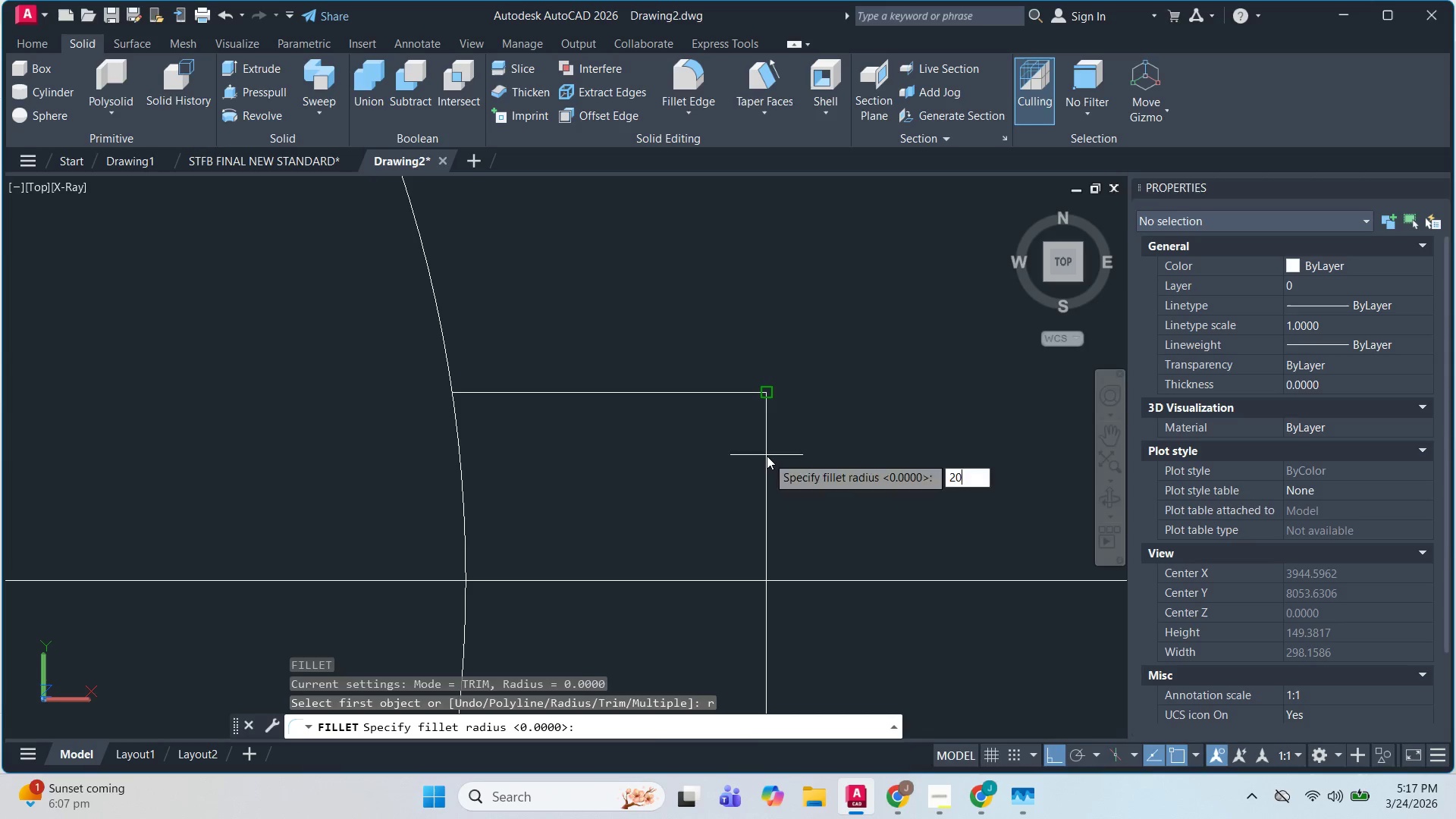 
key(NumpadEnter)
 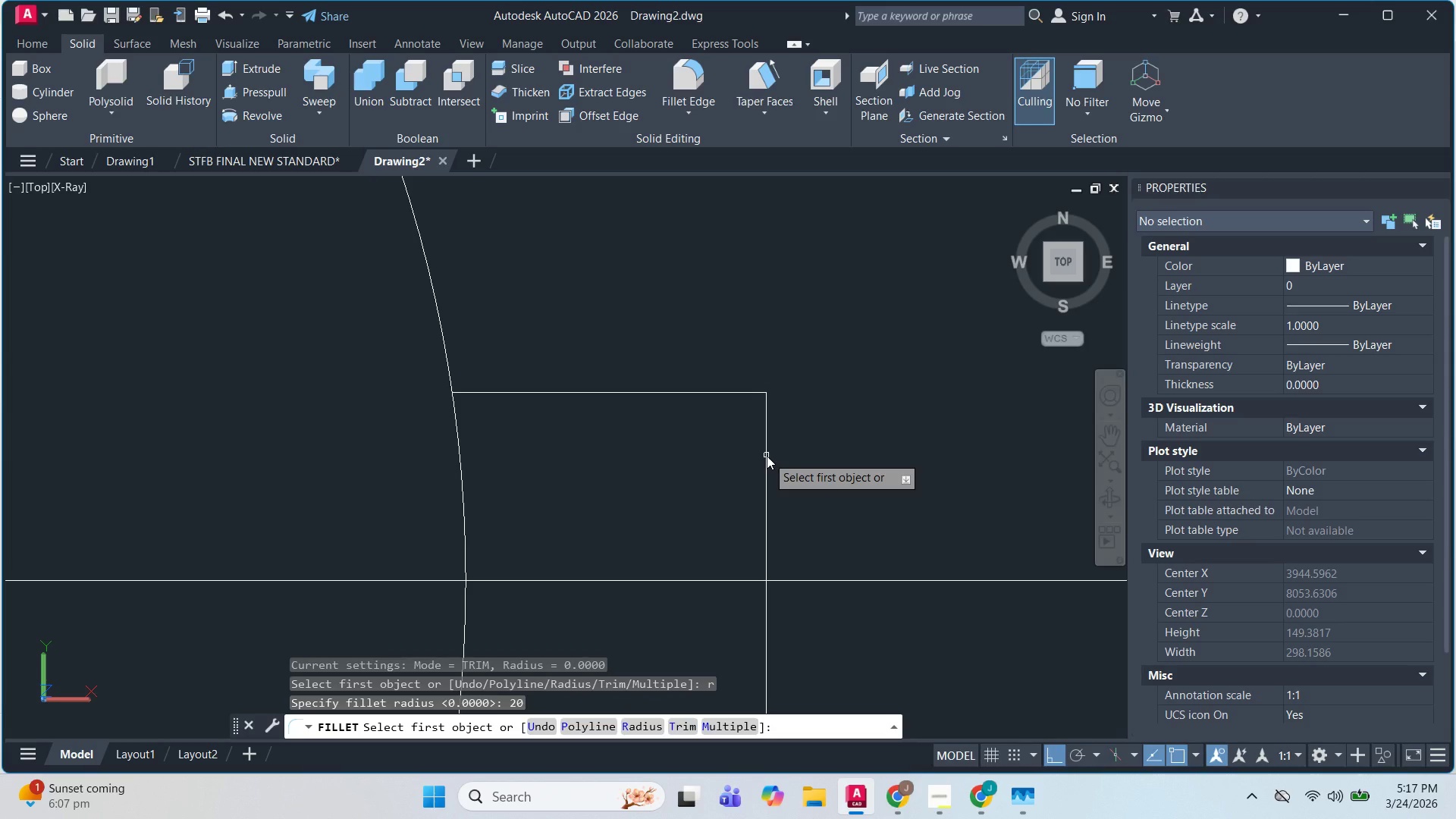 
left_click([767, 456])
 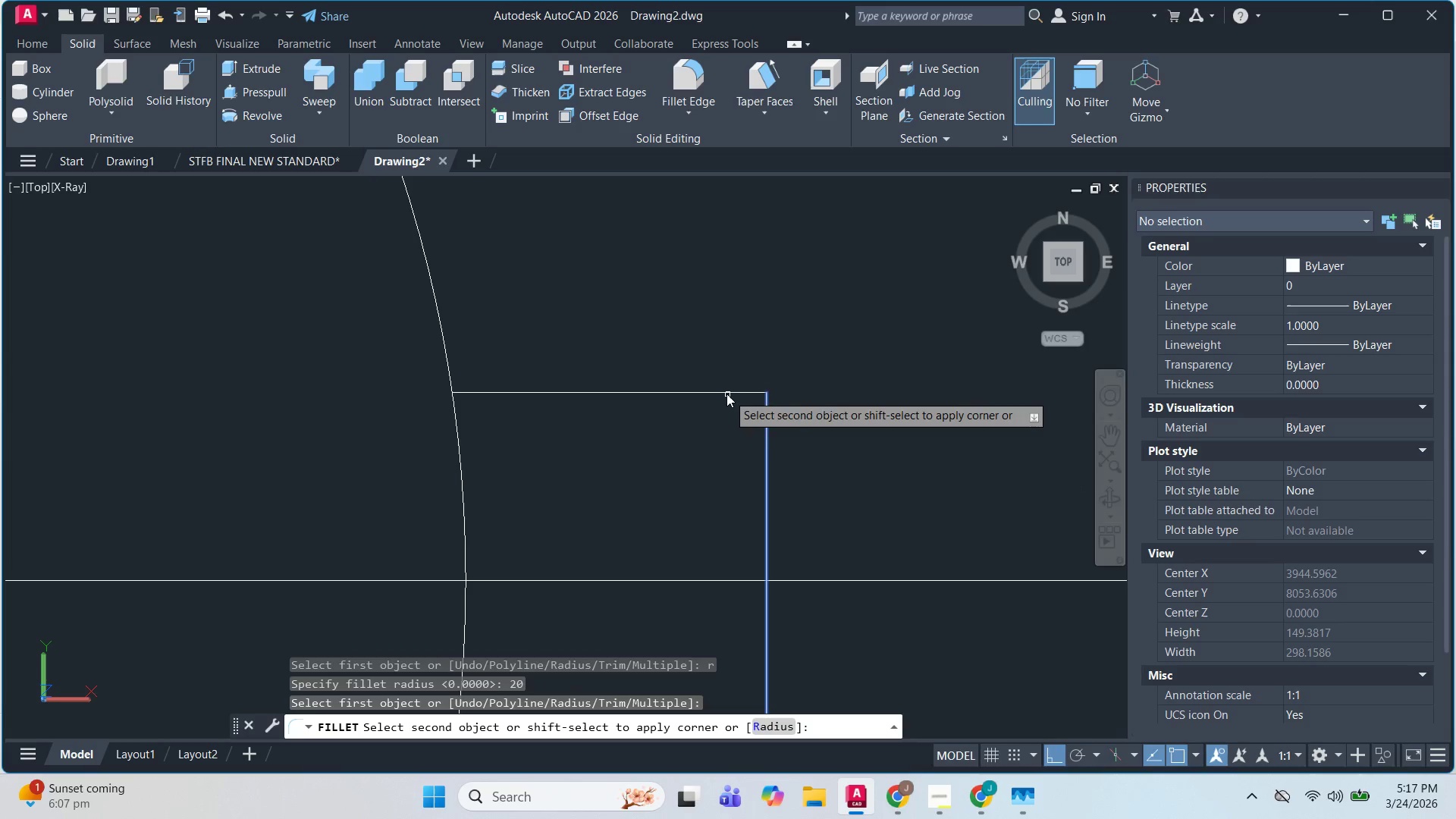 
left_click([726, 394])
 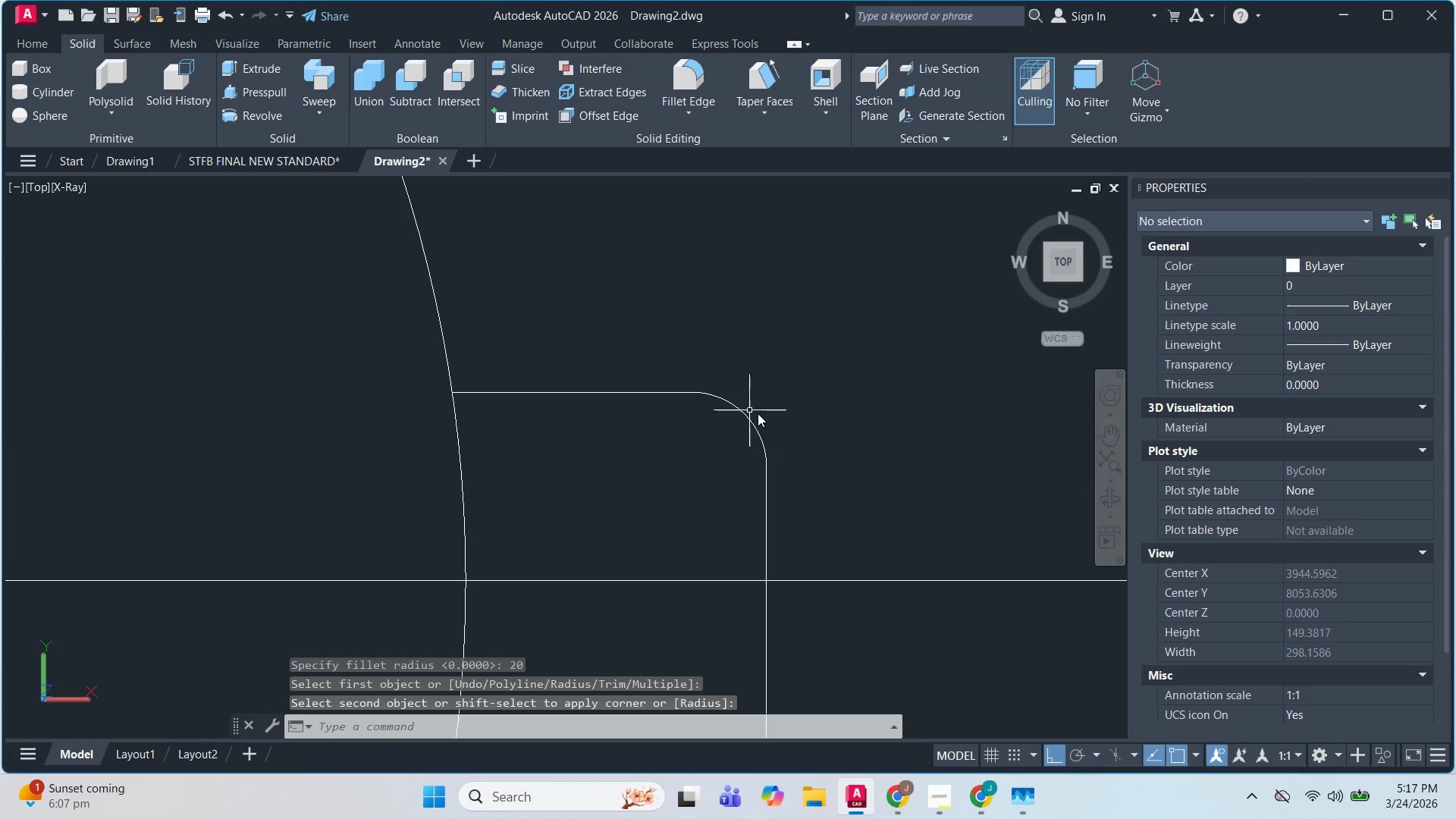 
scroll: coordinate [742, 513], scroll_direction: down, amount: 1.0
 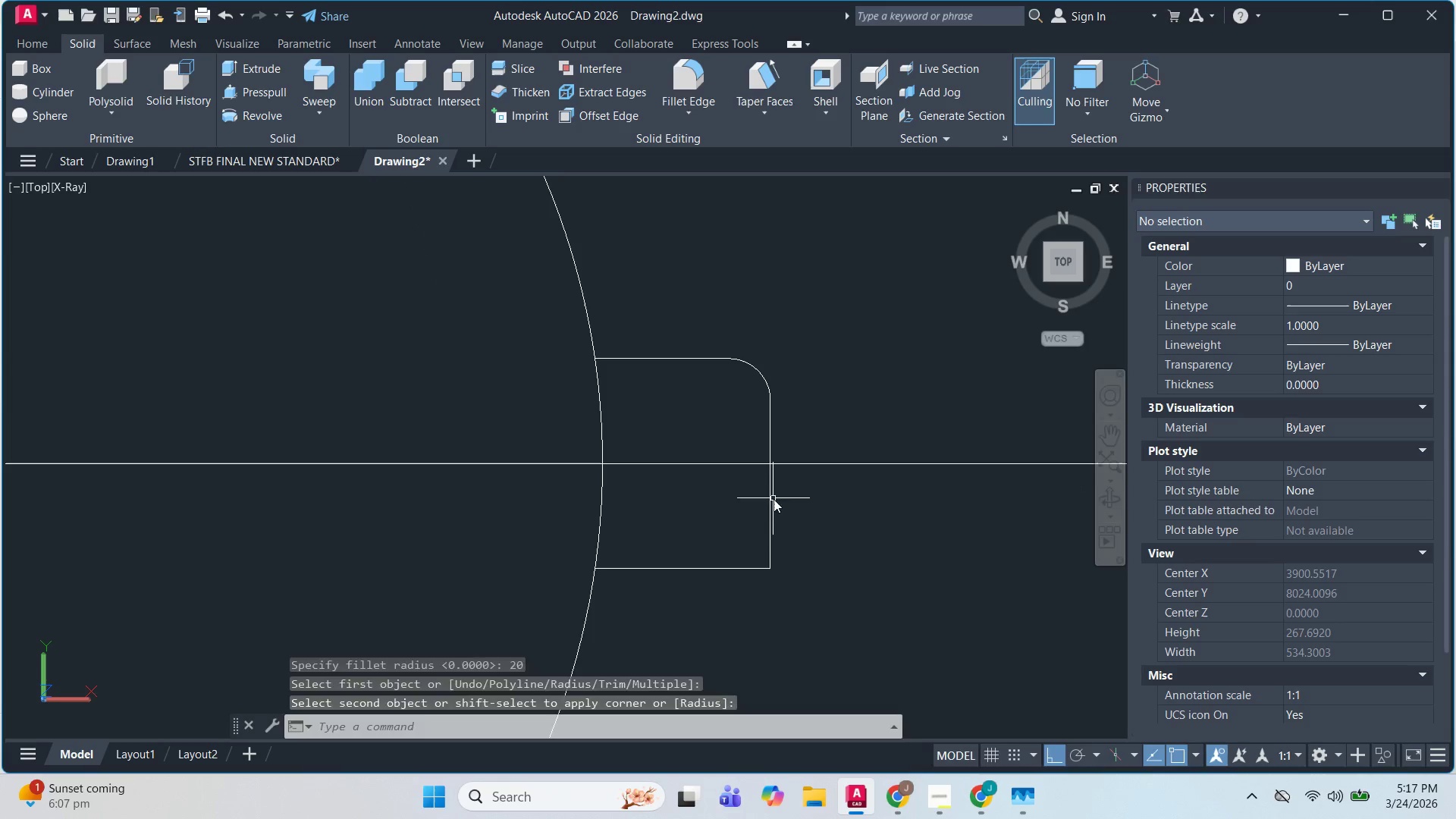 
key(Space)
 